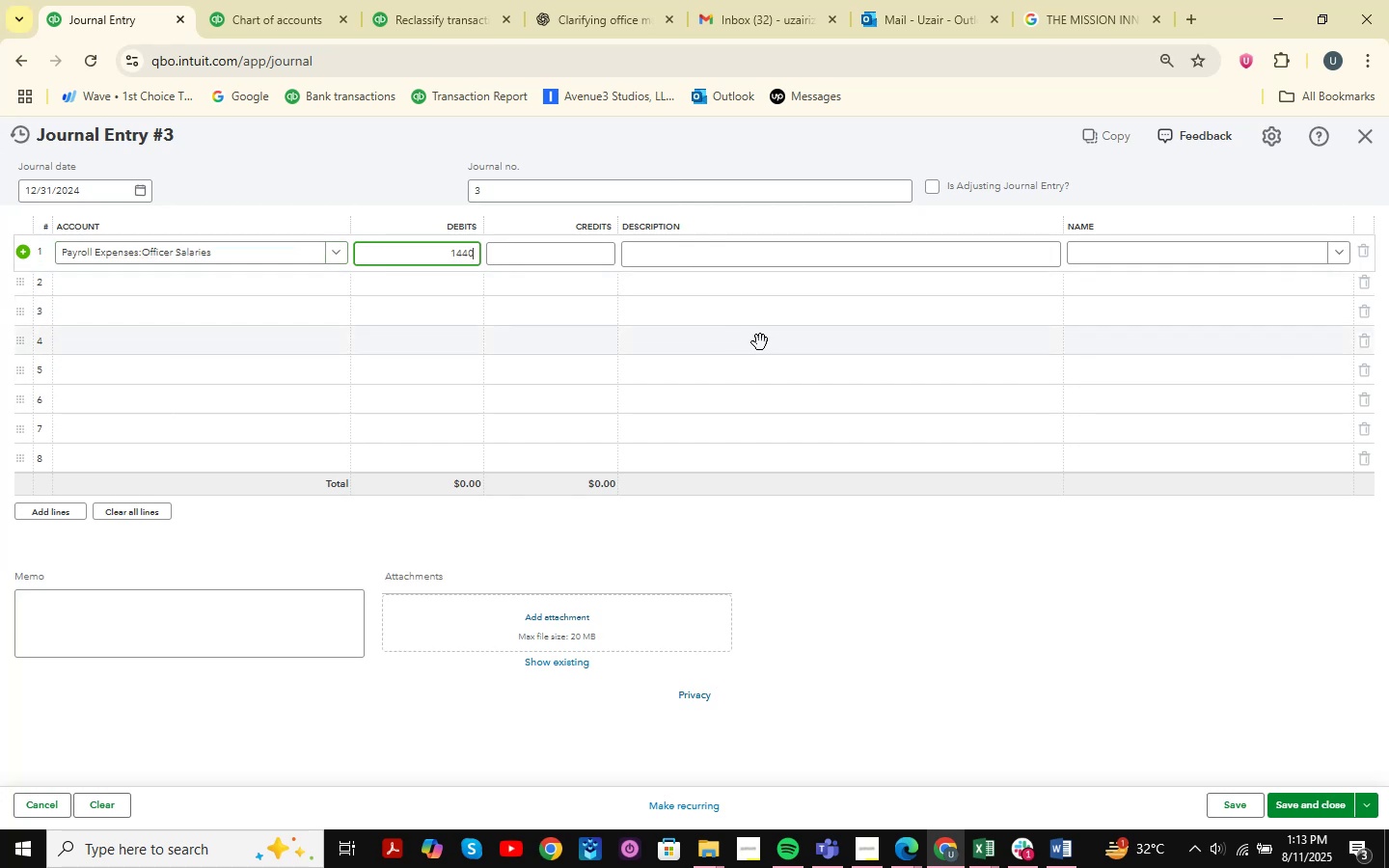 
key(Numpad0)
 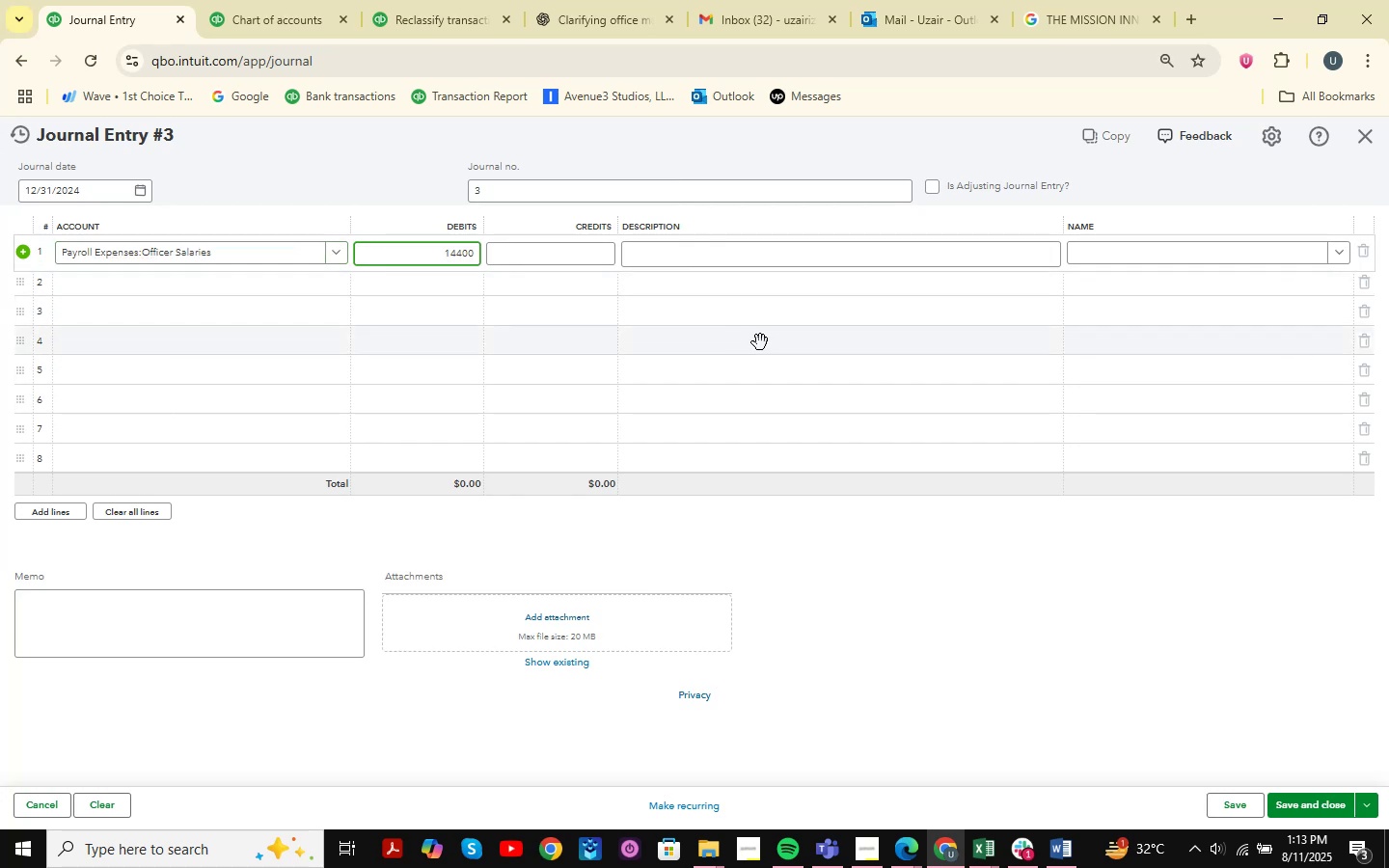 
key(ArrowDown)
 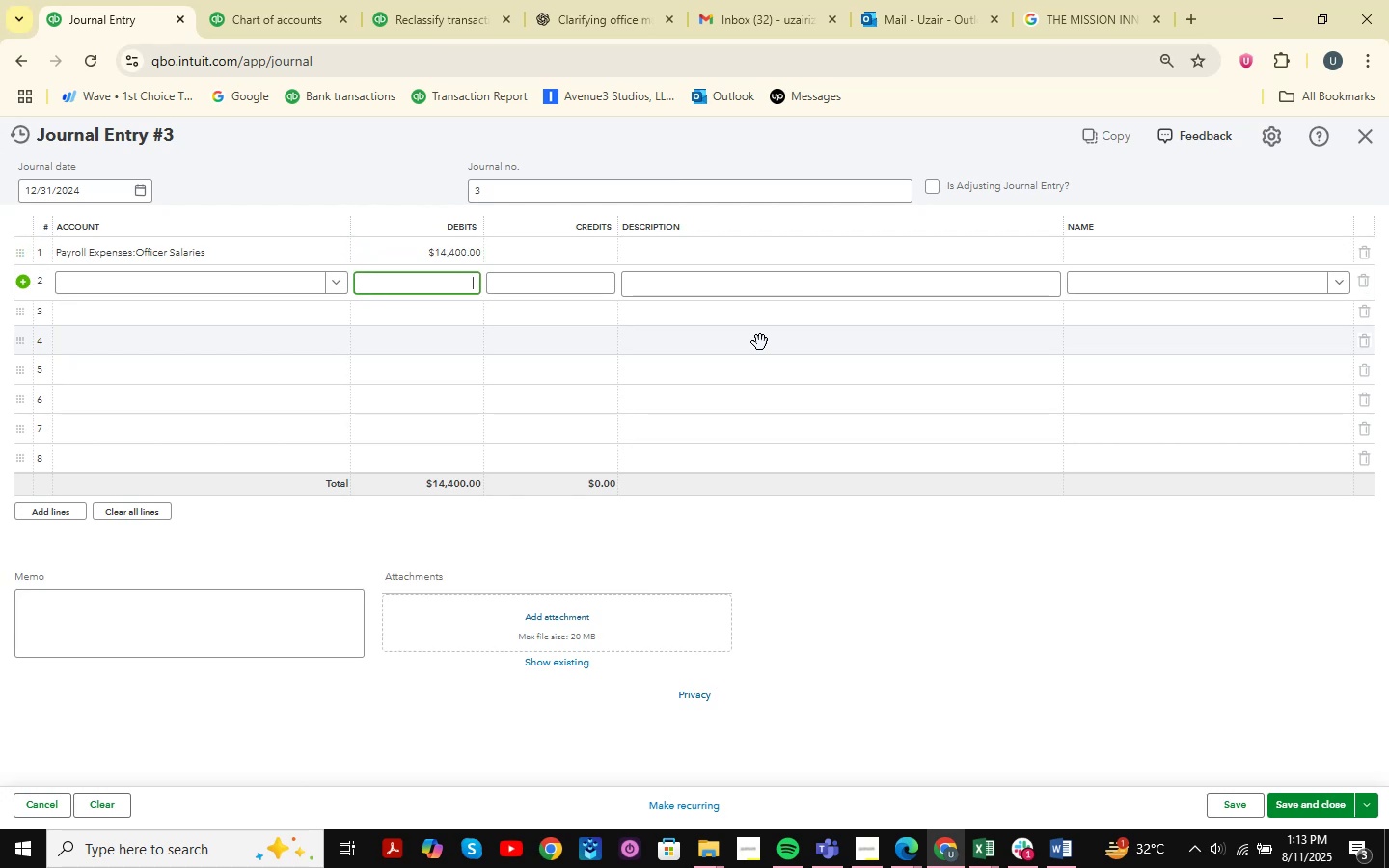 
wait(10.86)
 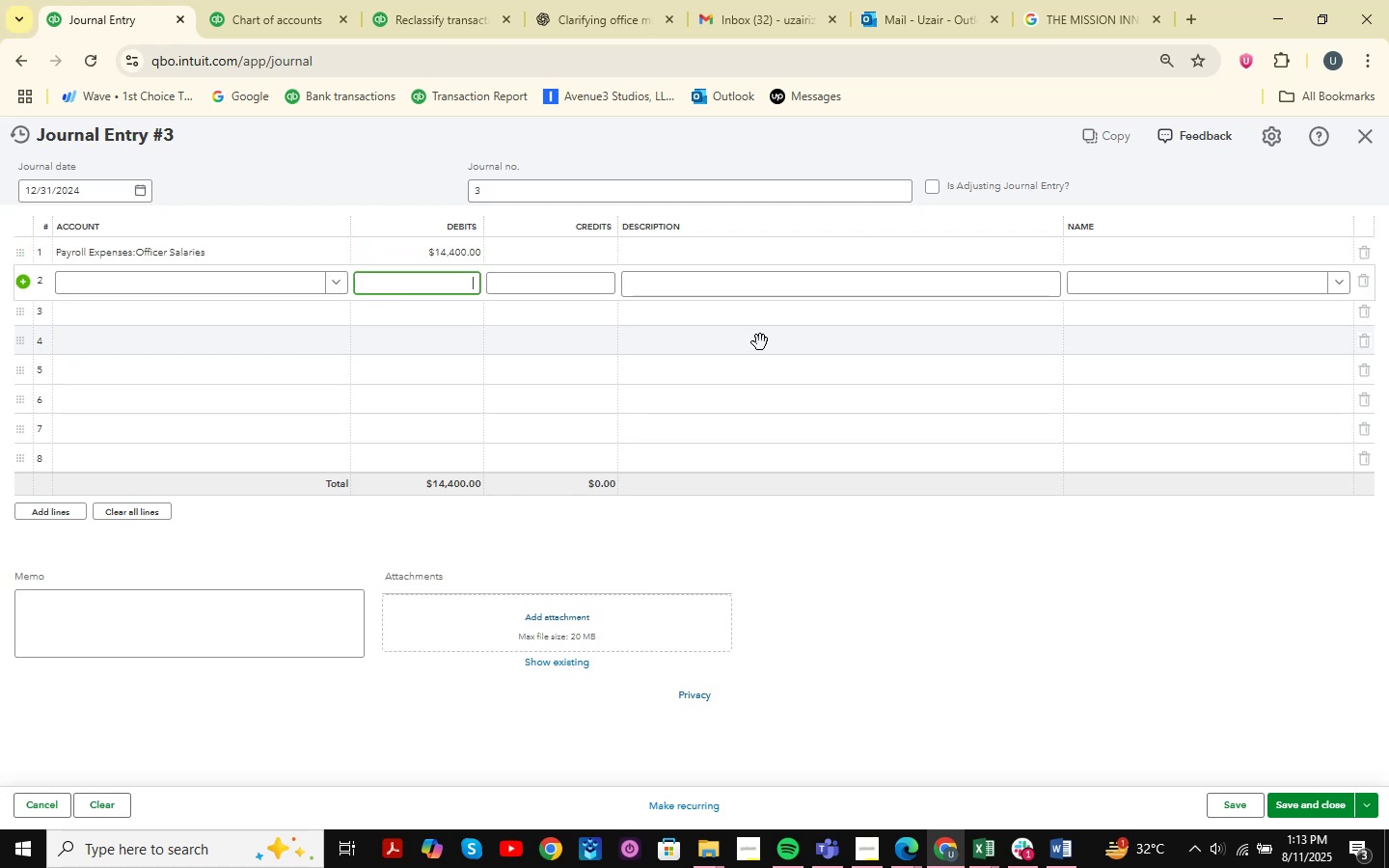 
left_click([240, 280])
 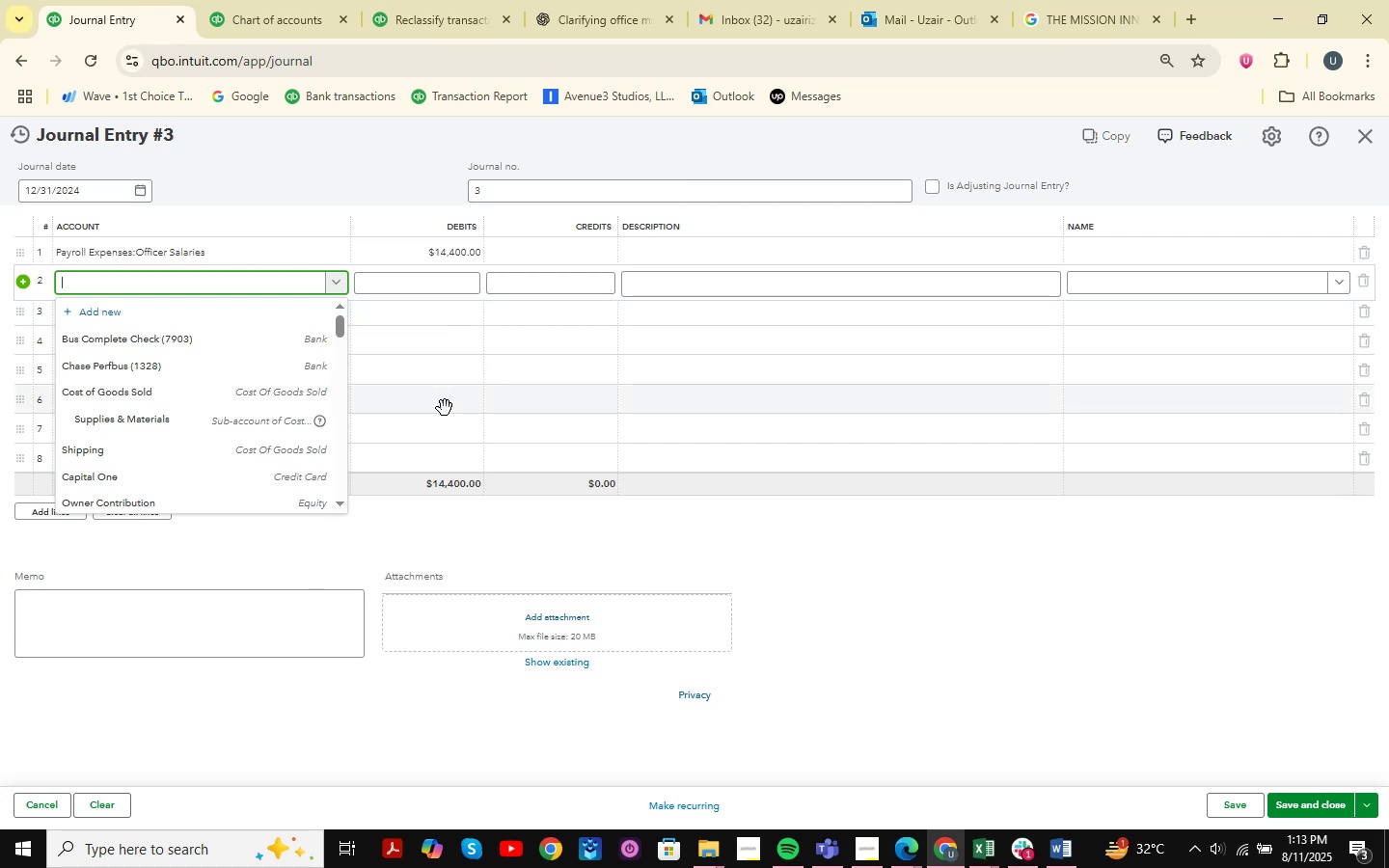 
wait(27.28)
 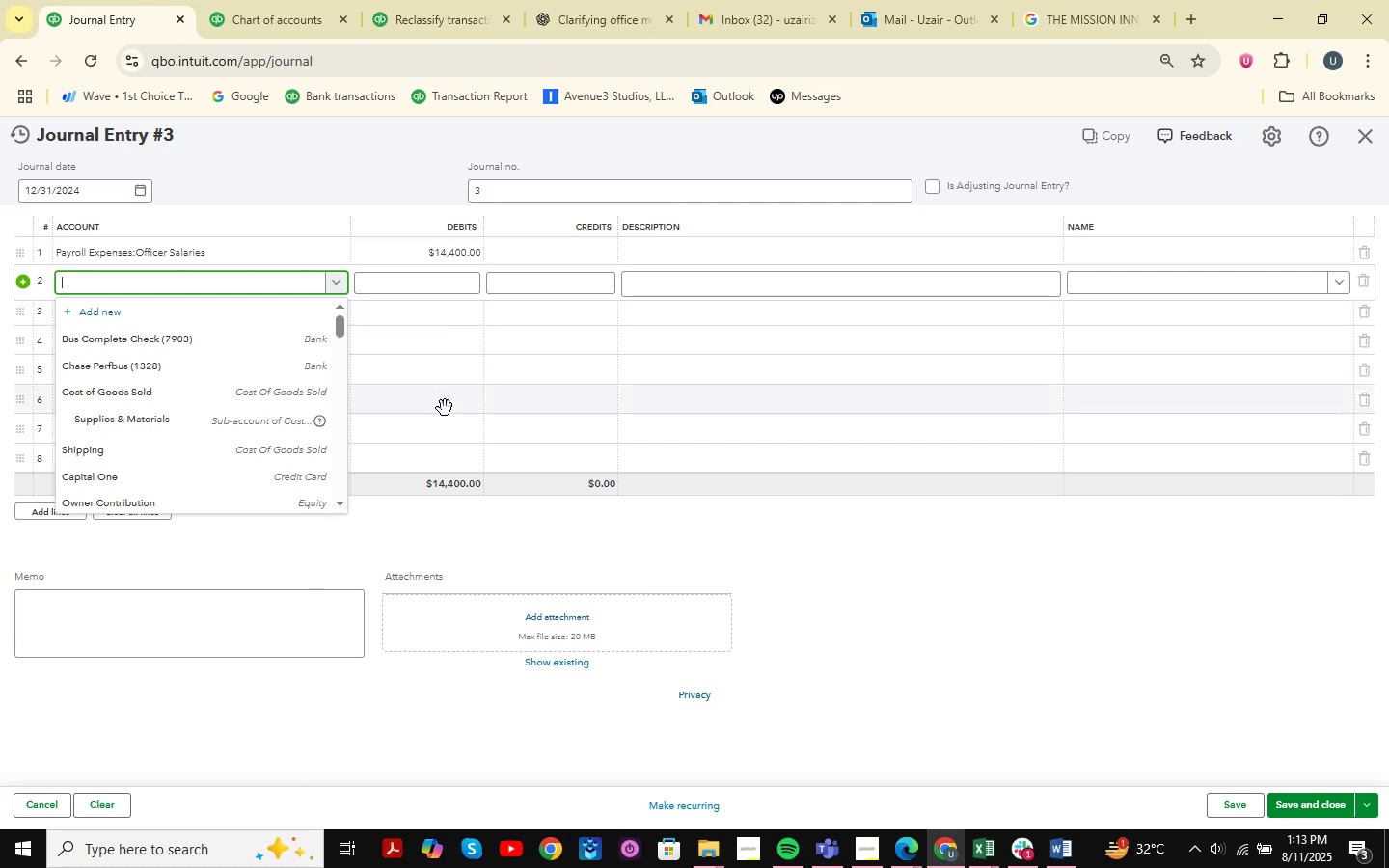 
type(payroll)
 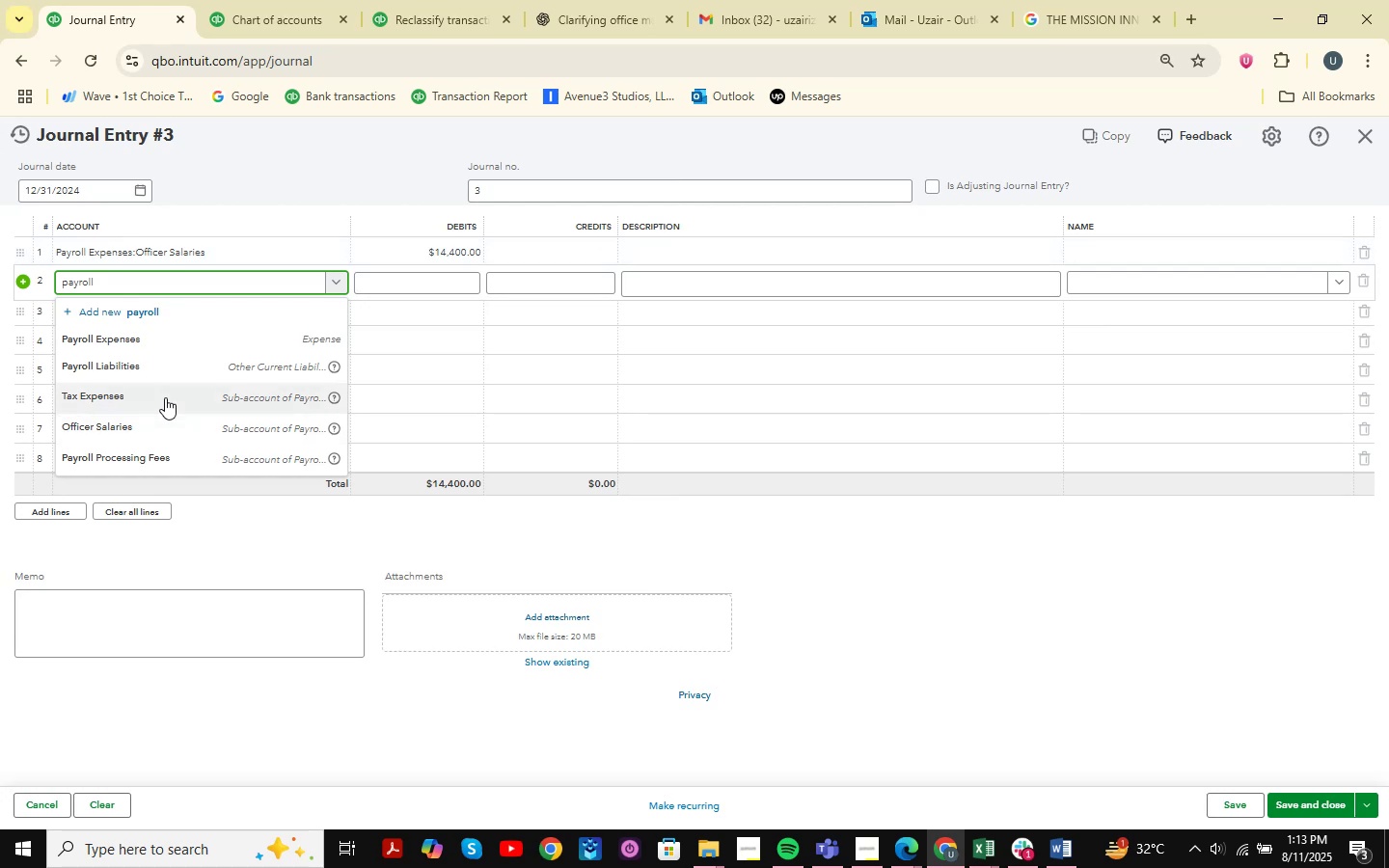 
left_click([165, 397])
 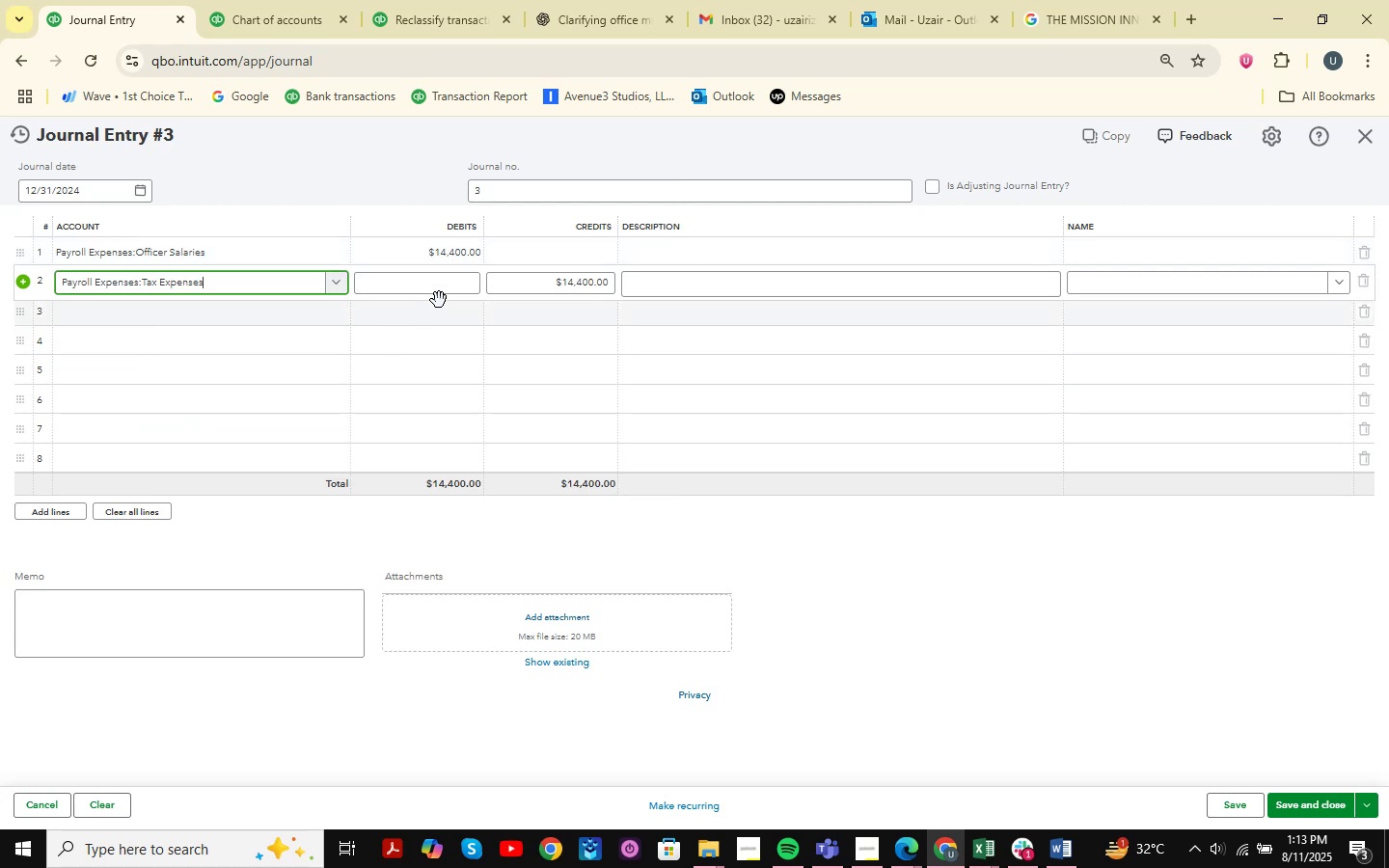 
left_click([423, 278])
 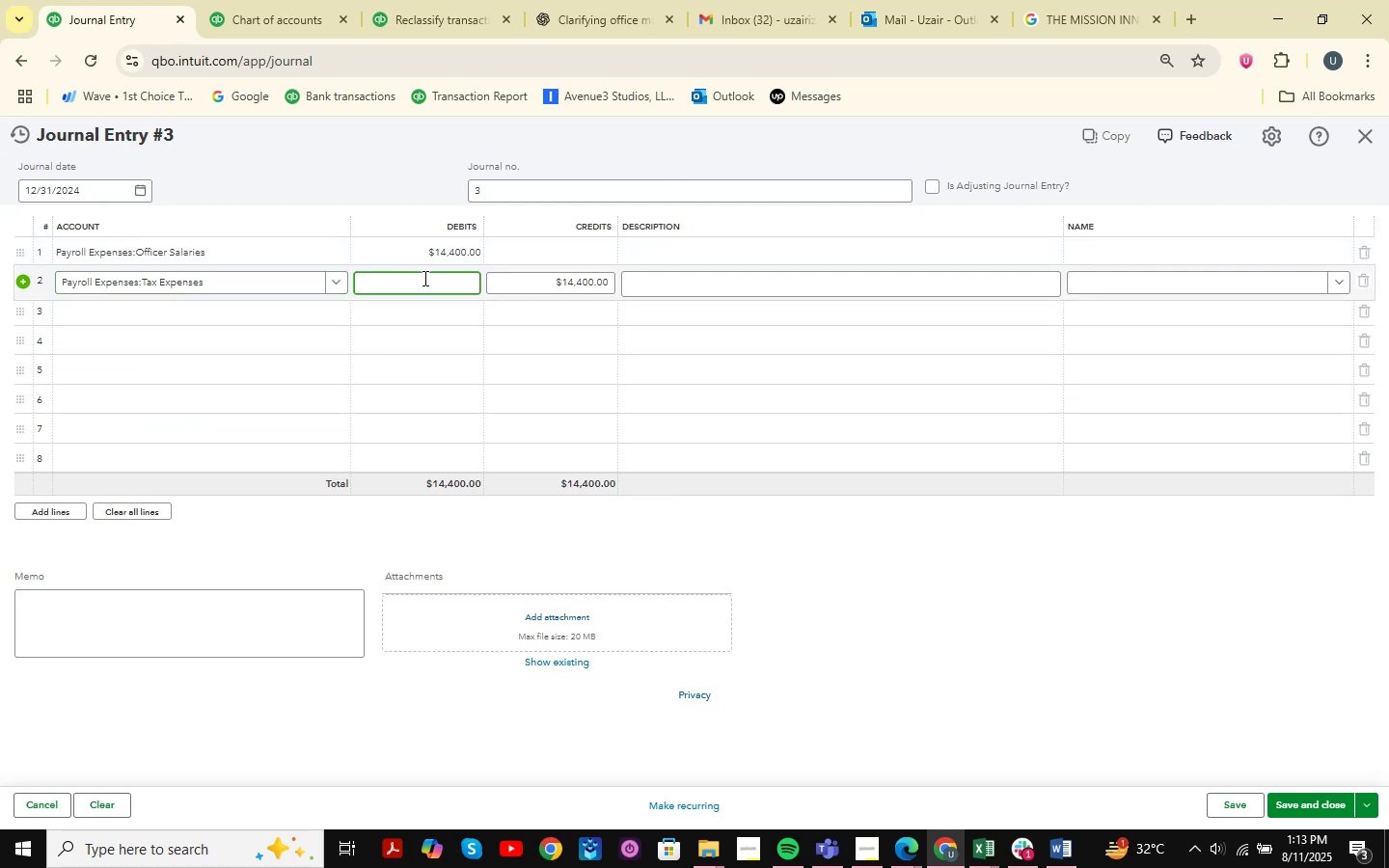 
key(Numpad1)
 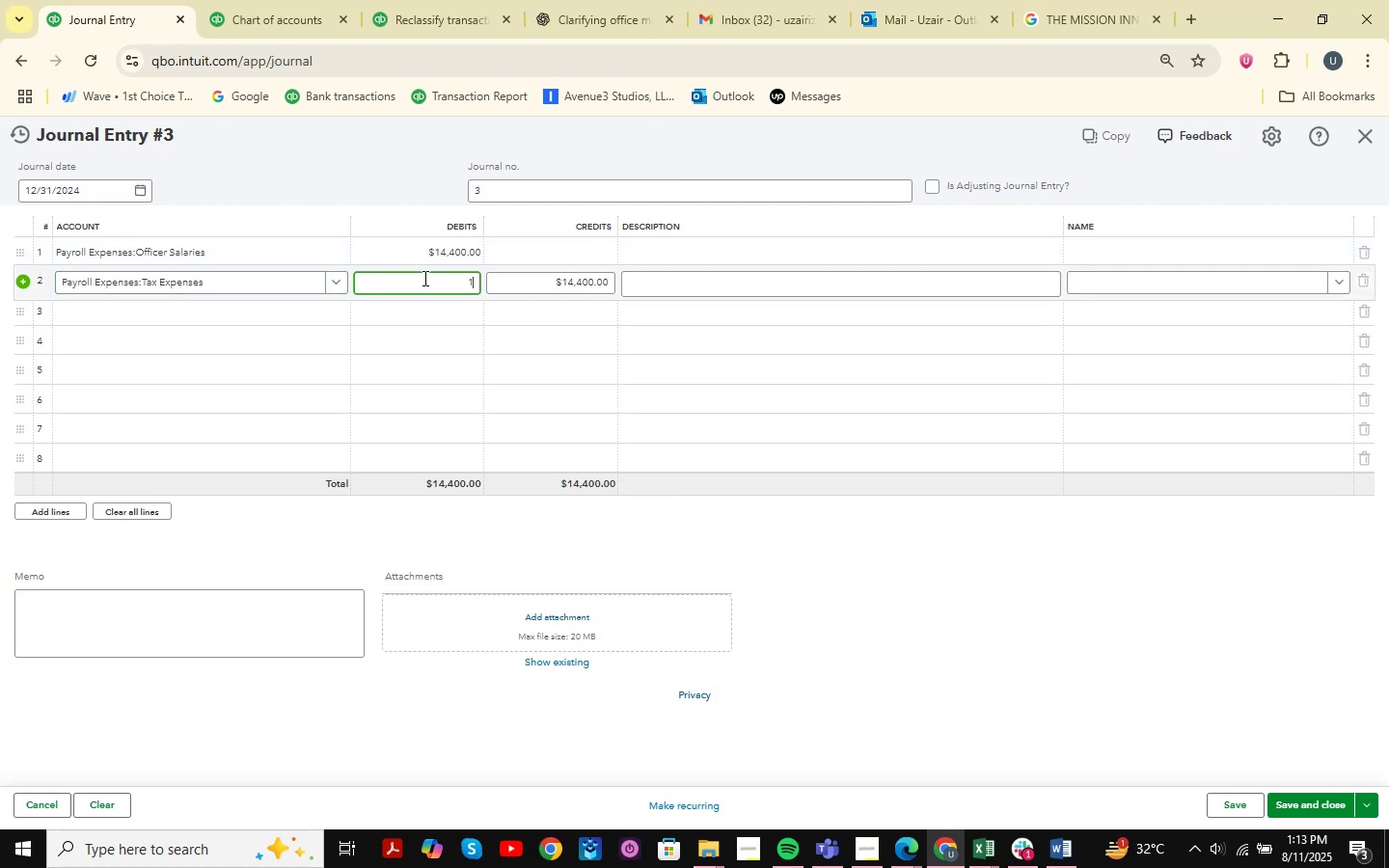 
key(Numpad3)
 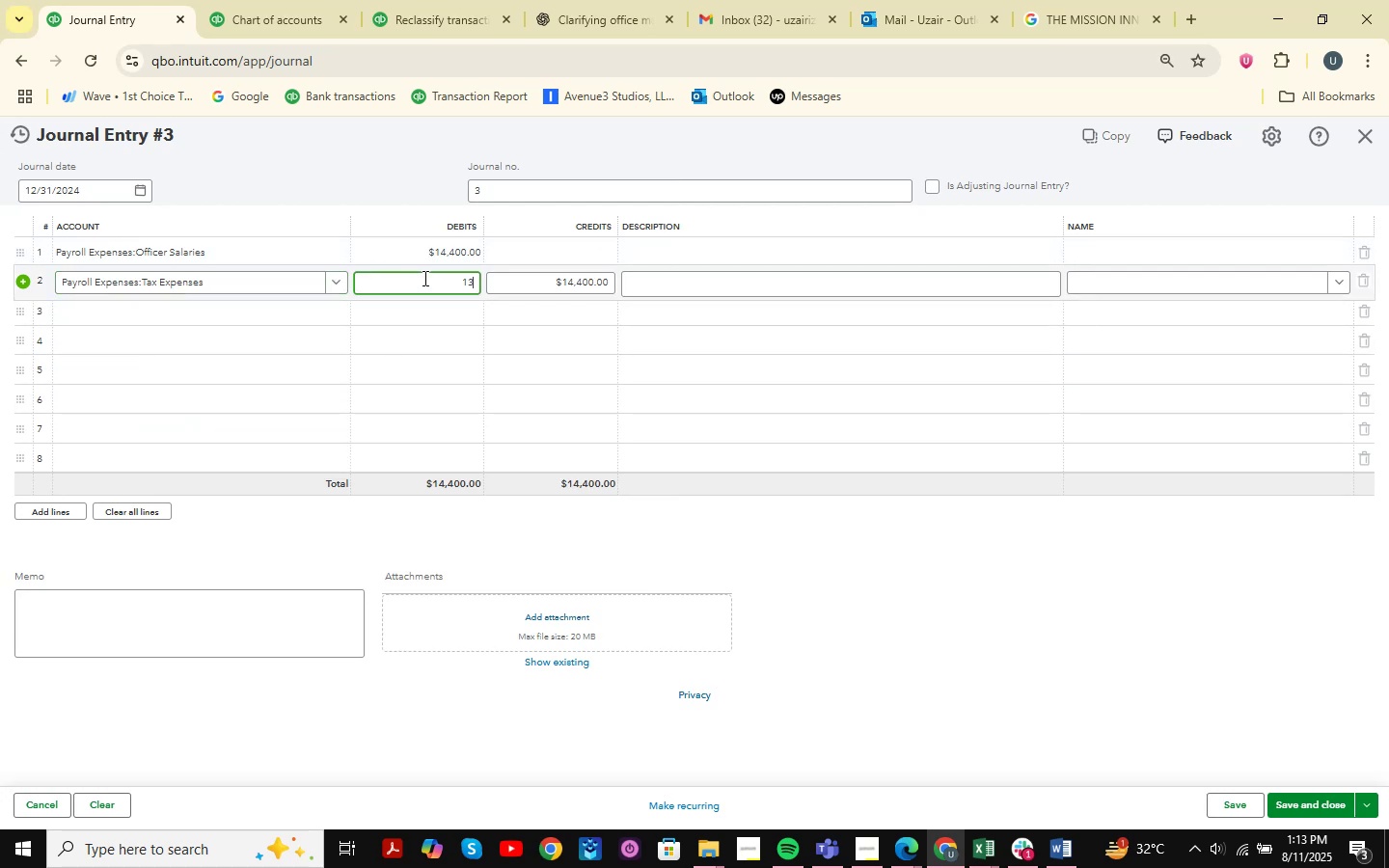 
key(Numpad1)
 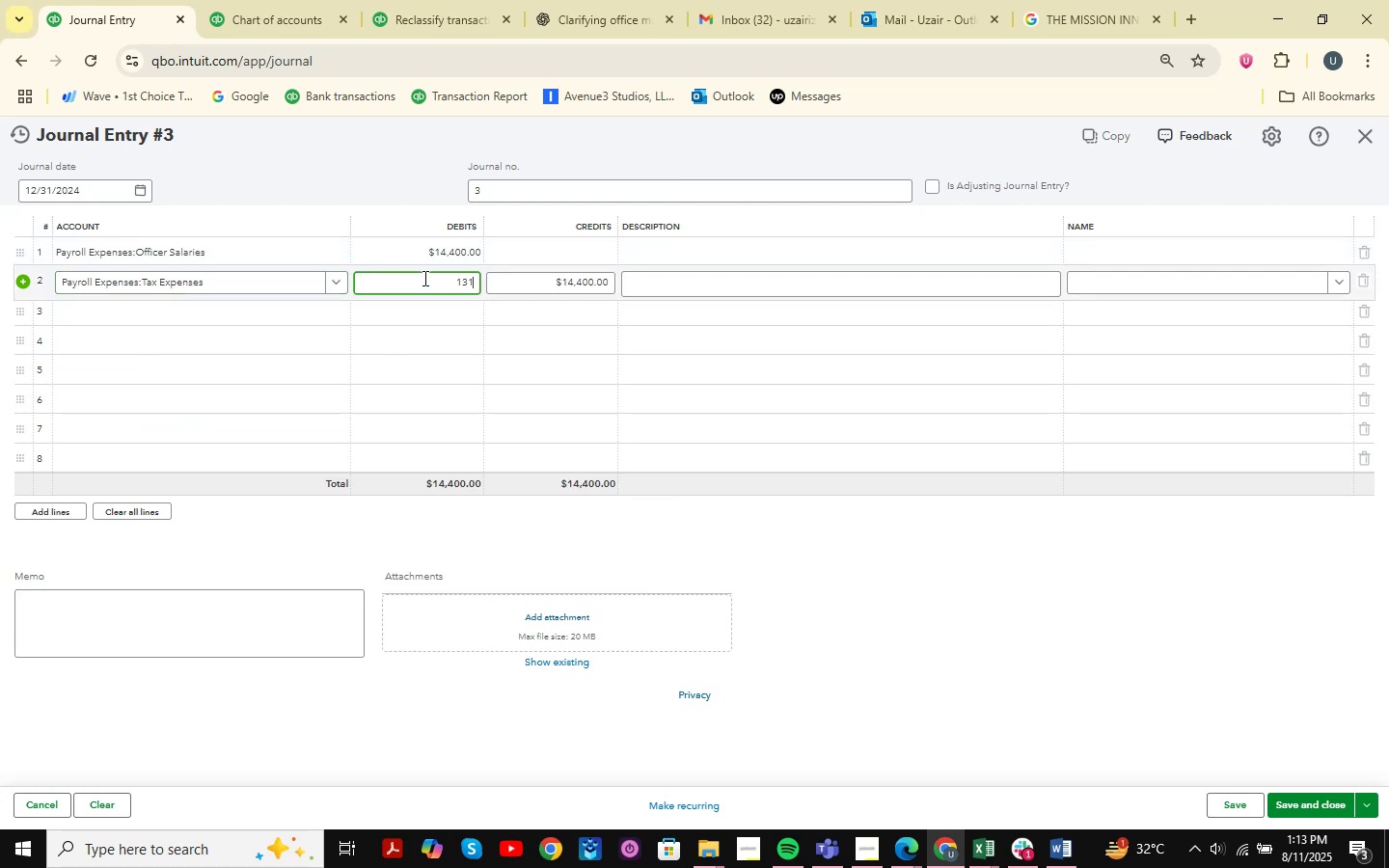 
key(Numpad2)
 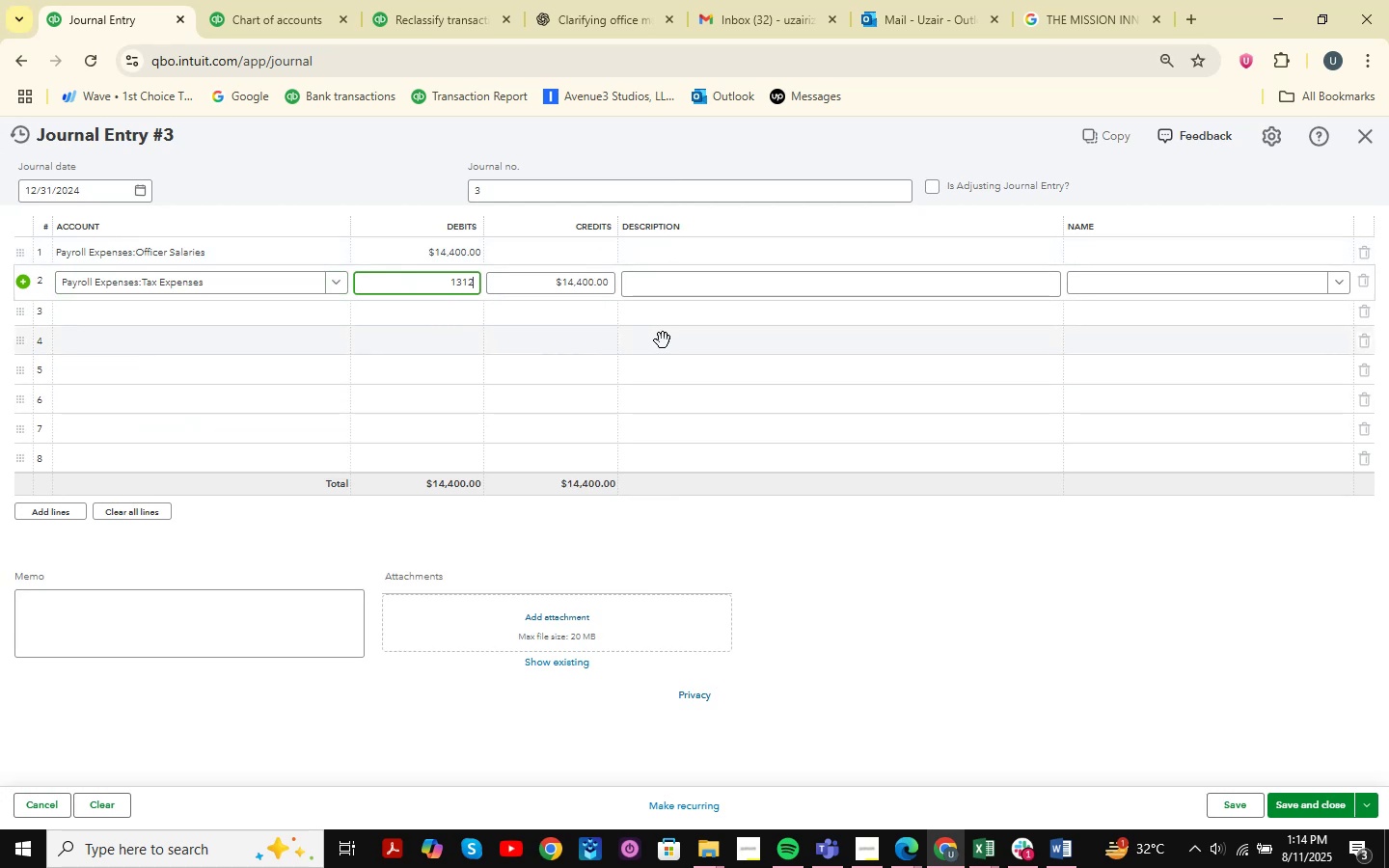 
left_click([589, 291])
 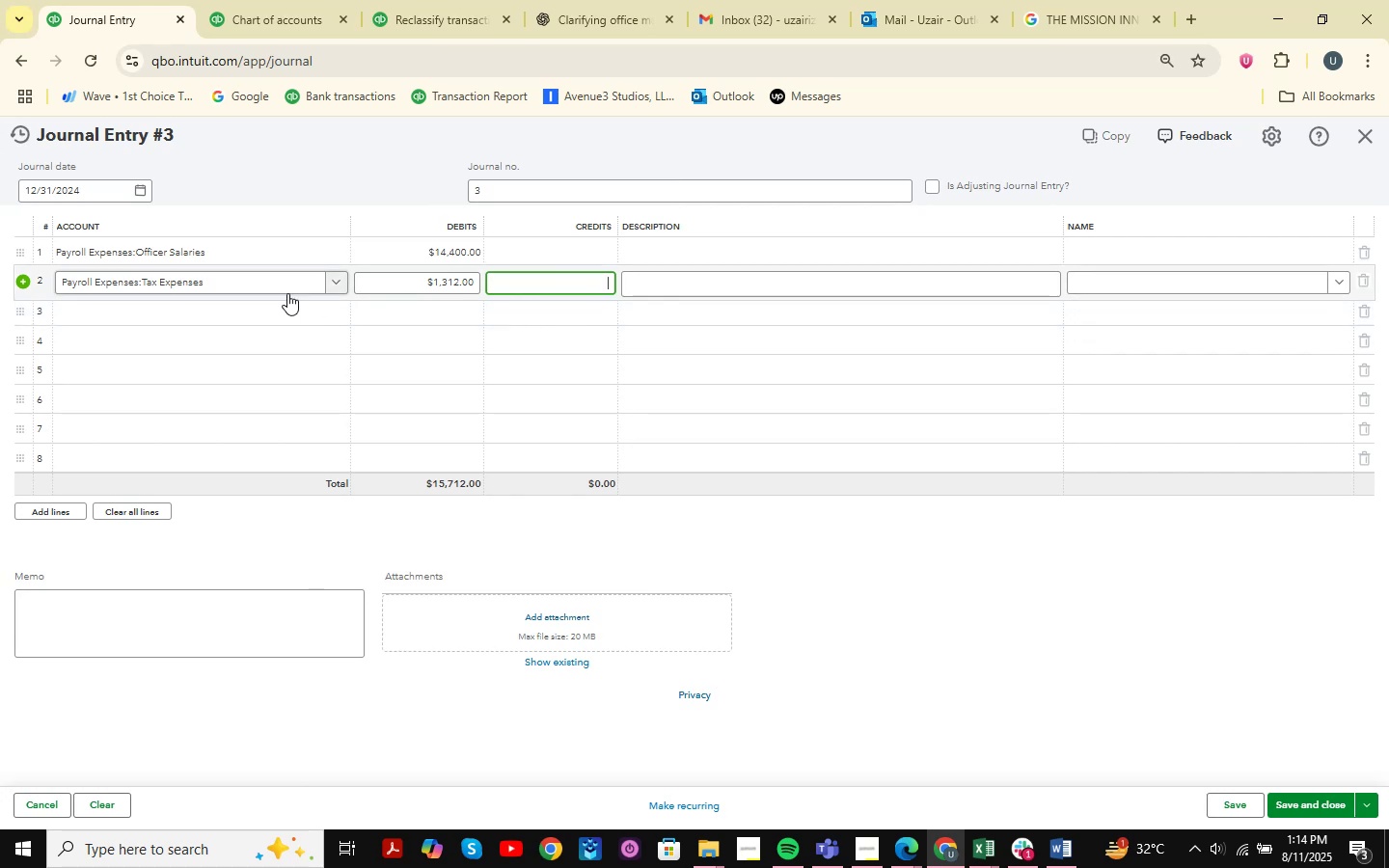 
left_click([234, 311])
 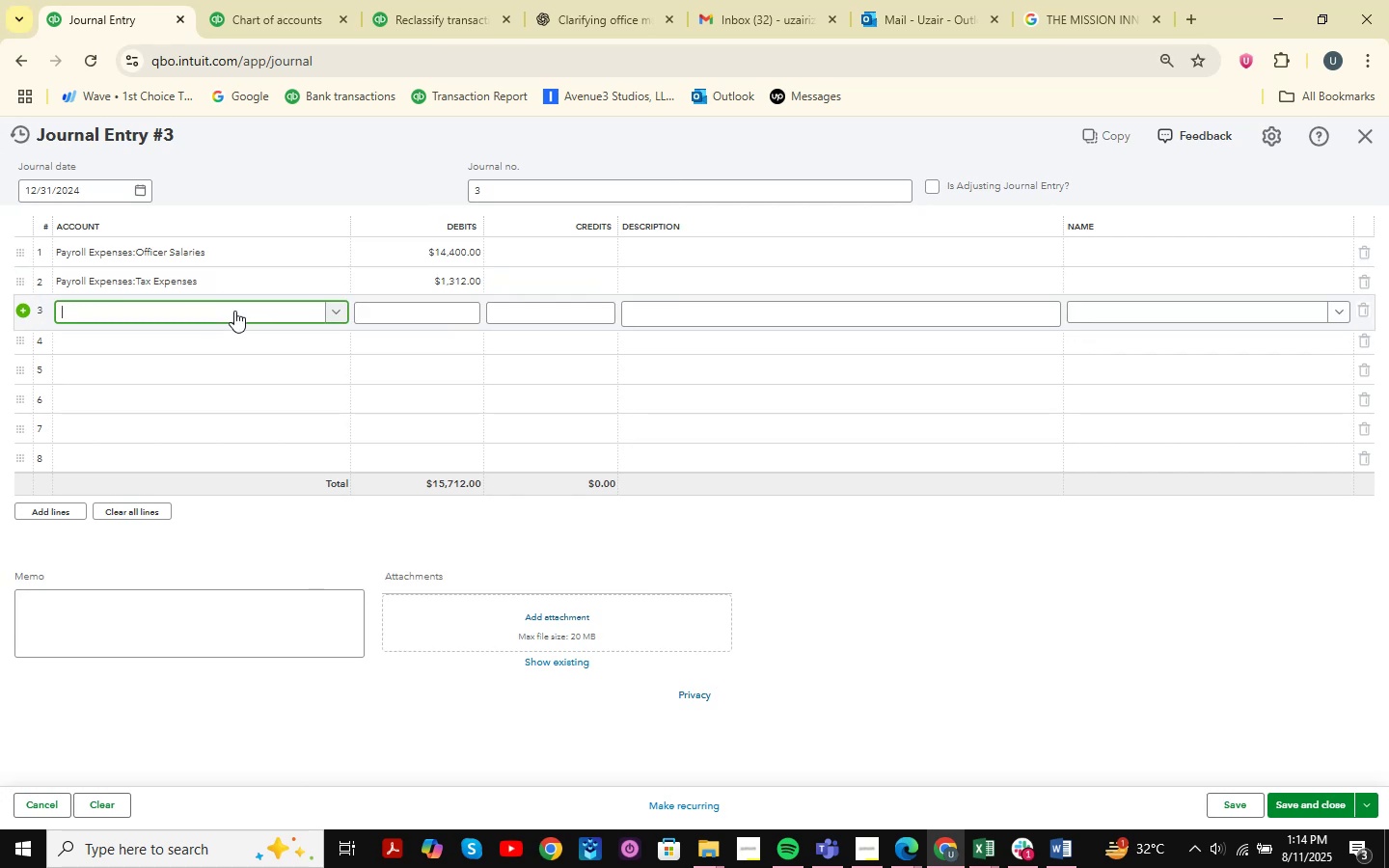 
wait(6.6)
 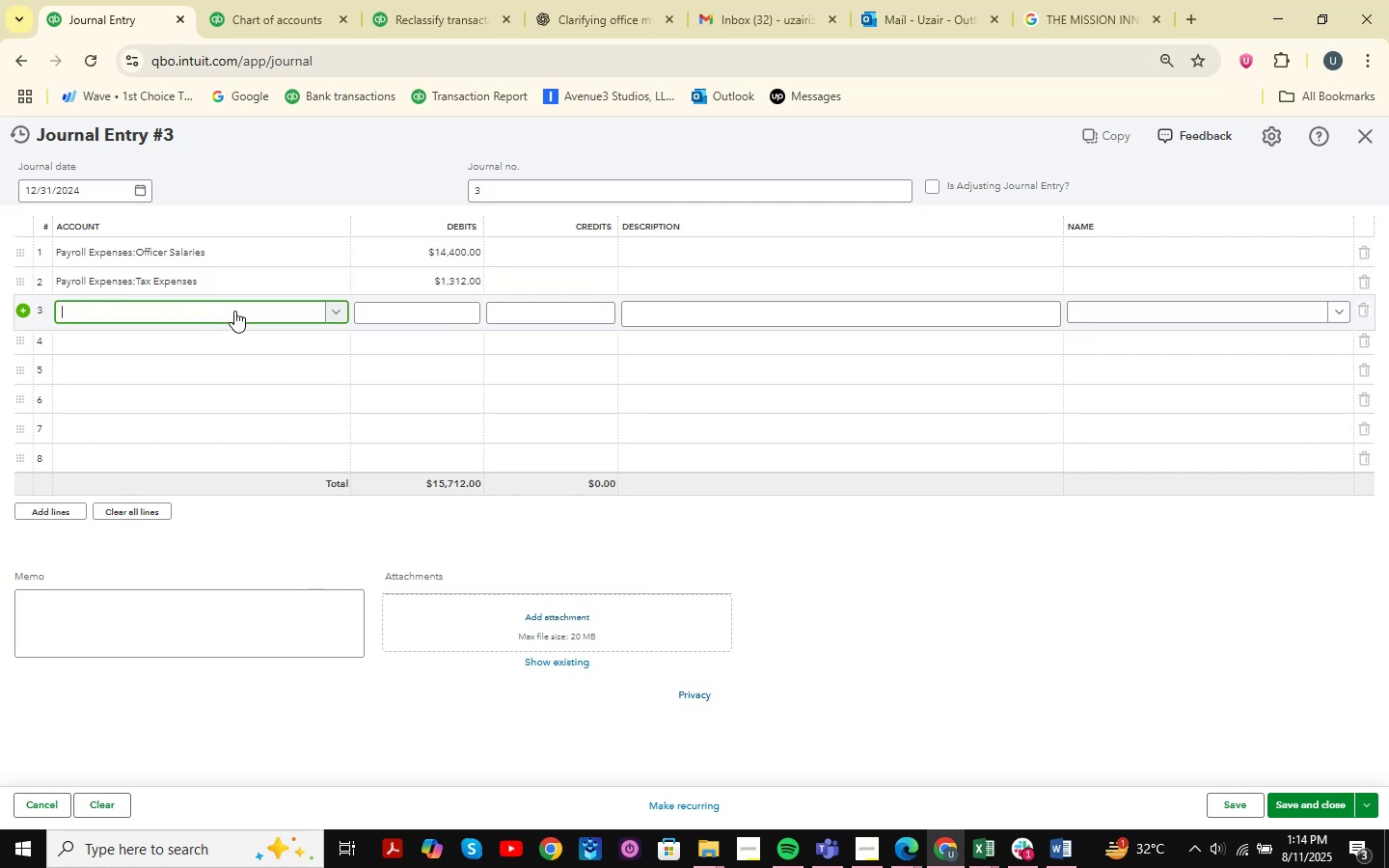 
left_click([234, 311])
 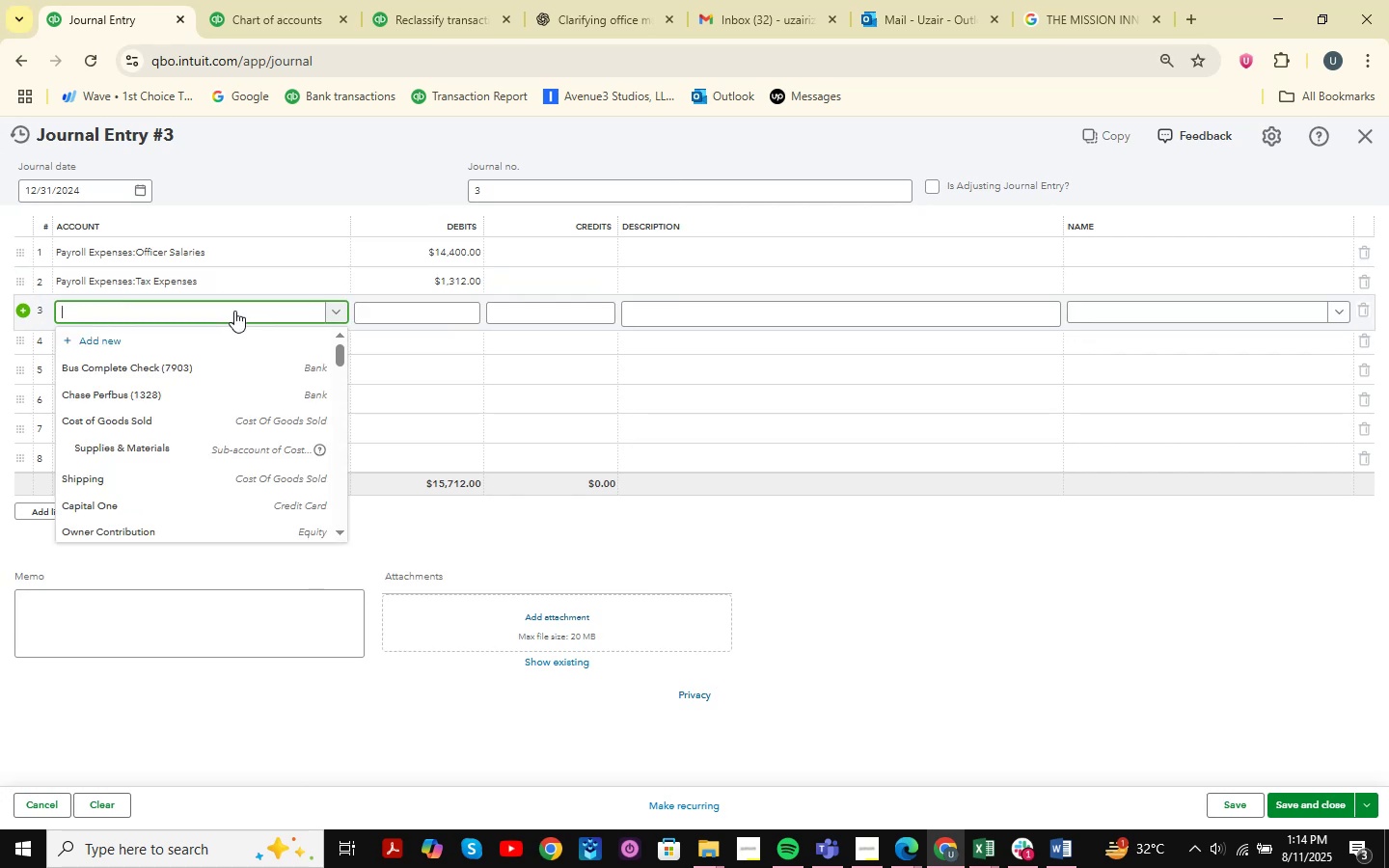 
type(share)
 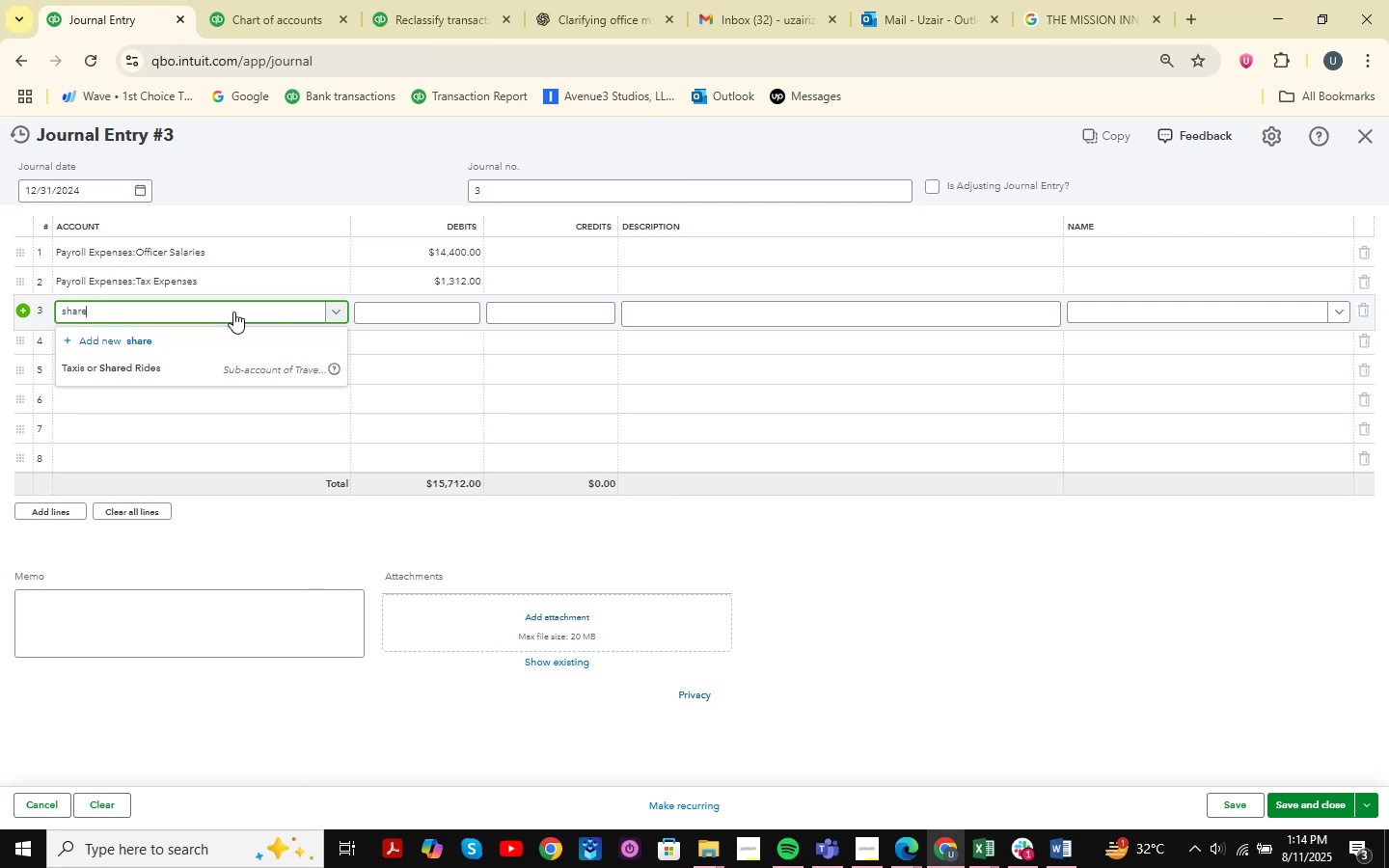 
wait(7.84)
 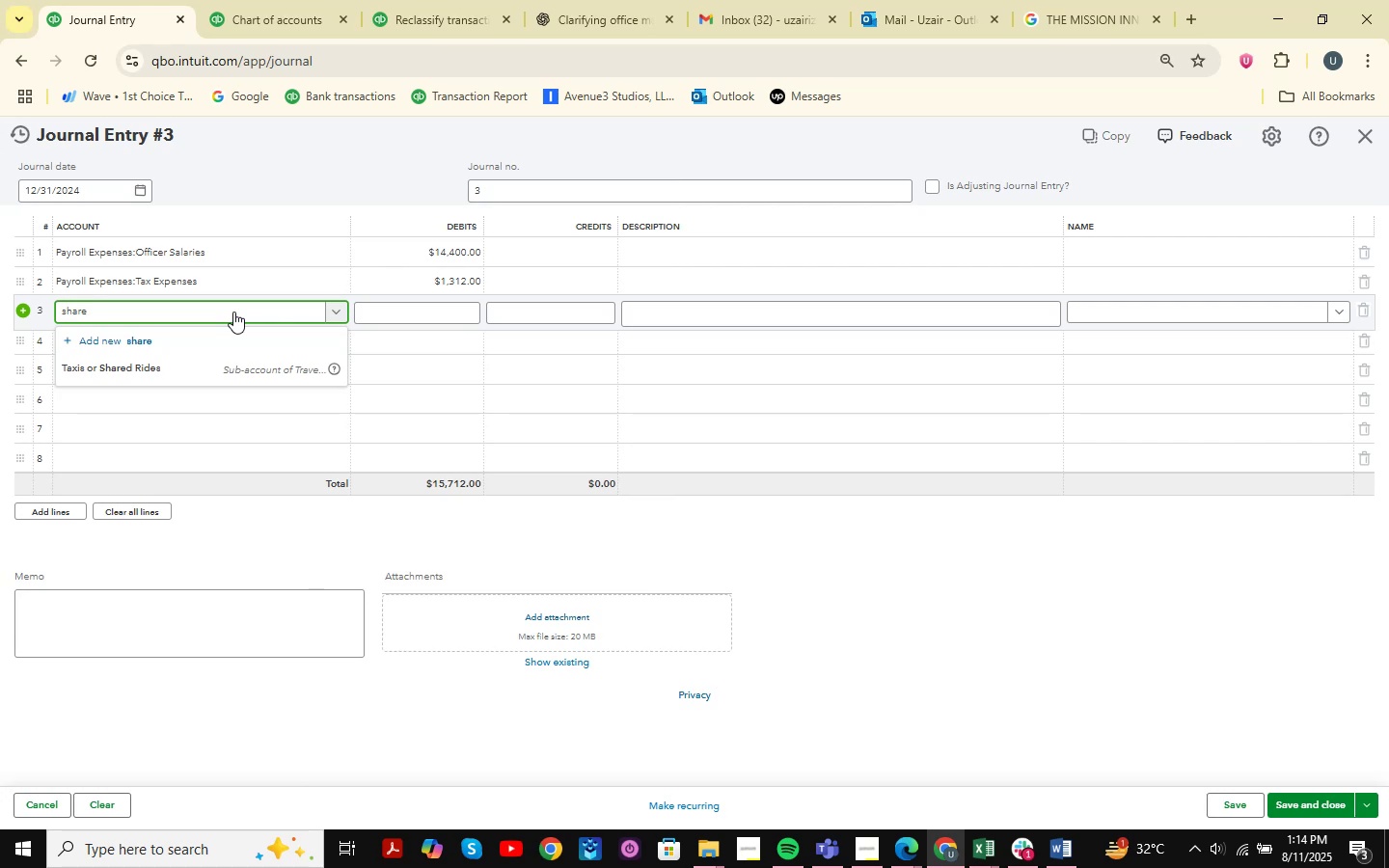 
left_click([200, 307])
 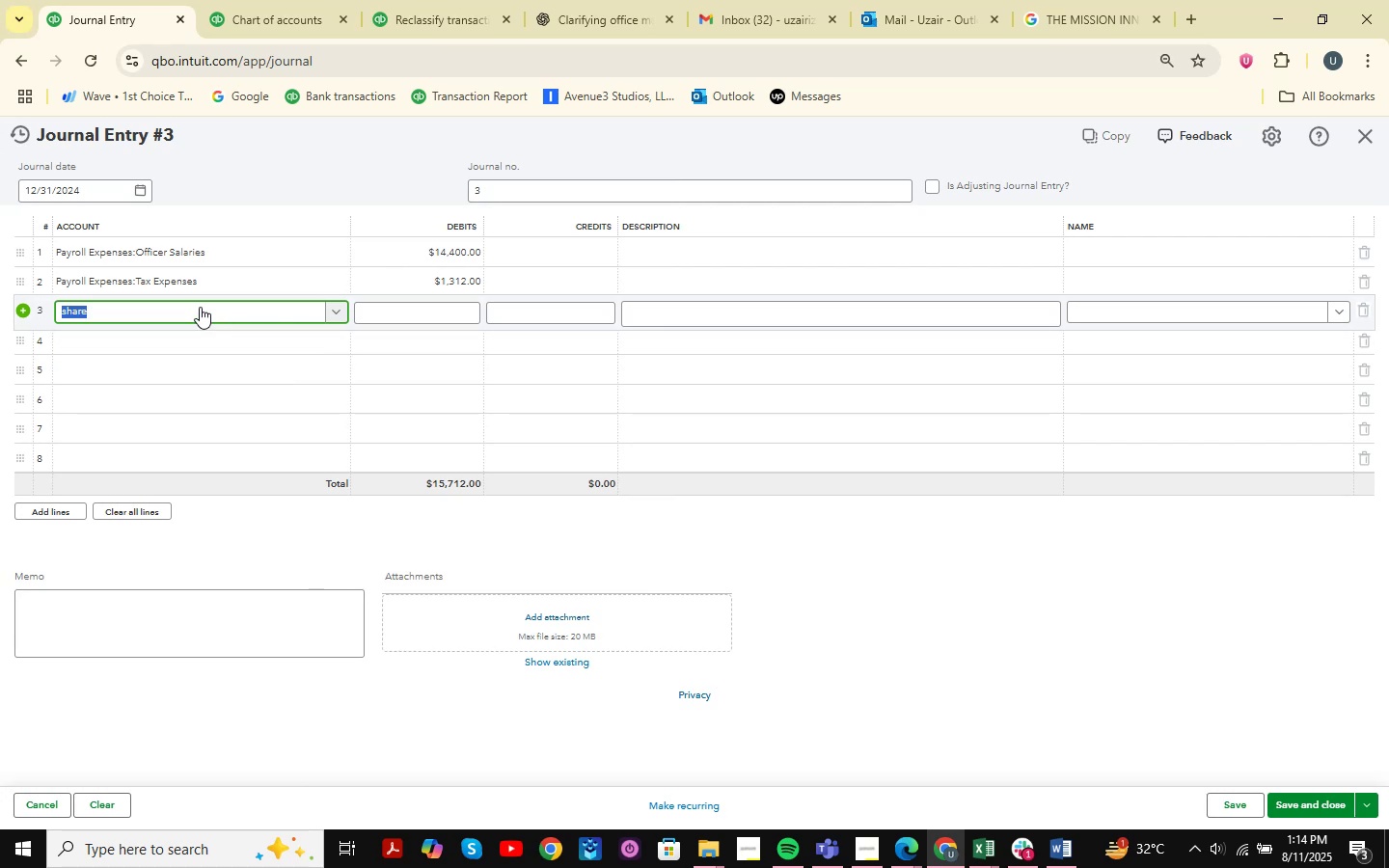 
type(owner )
 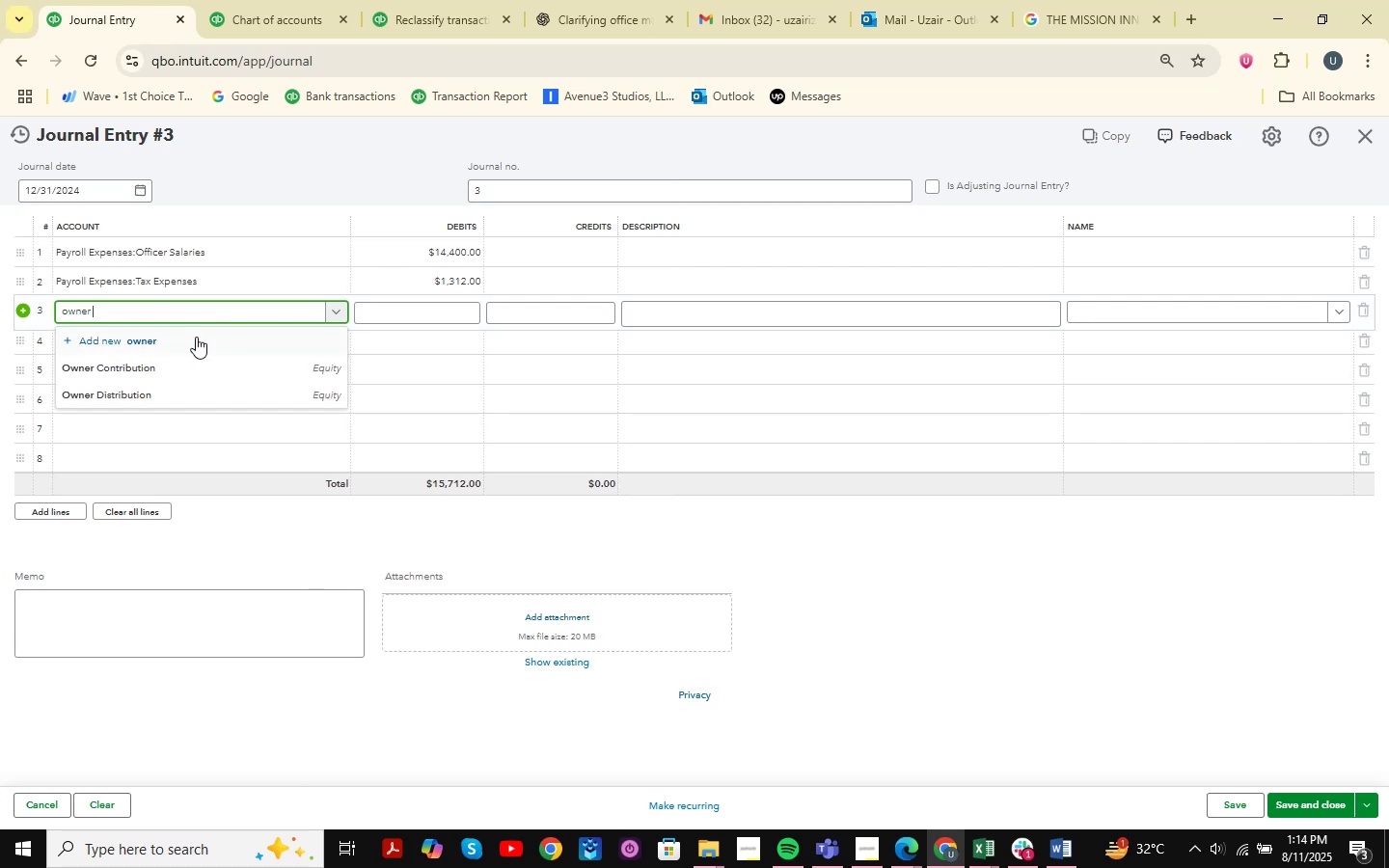 
left_click([177, 393])
 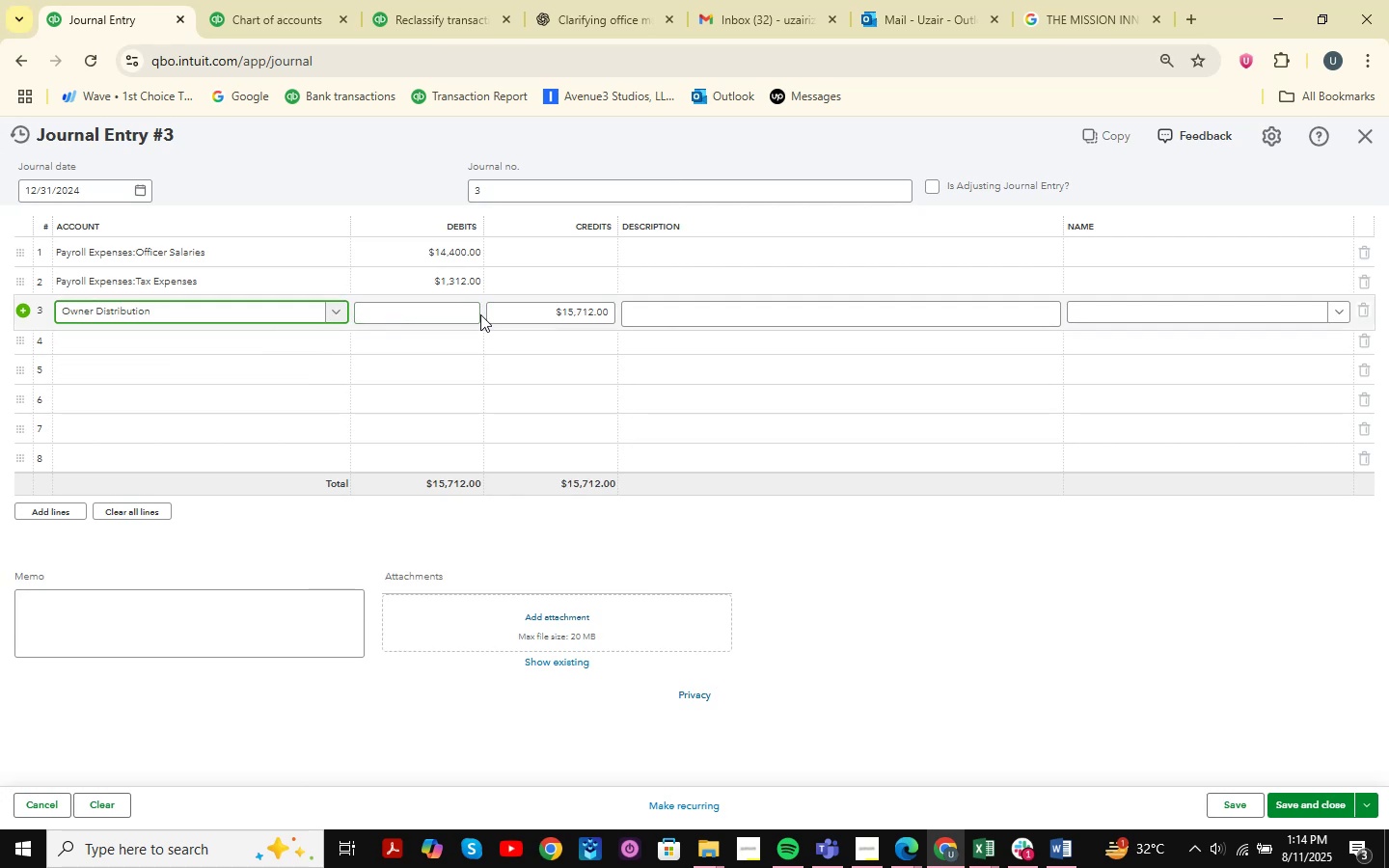 
left_click([535, 312])
 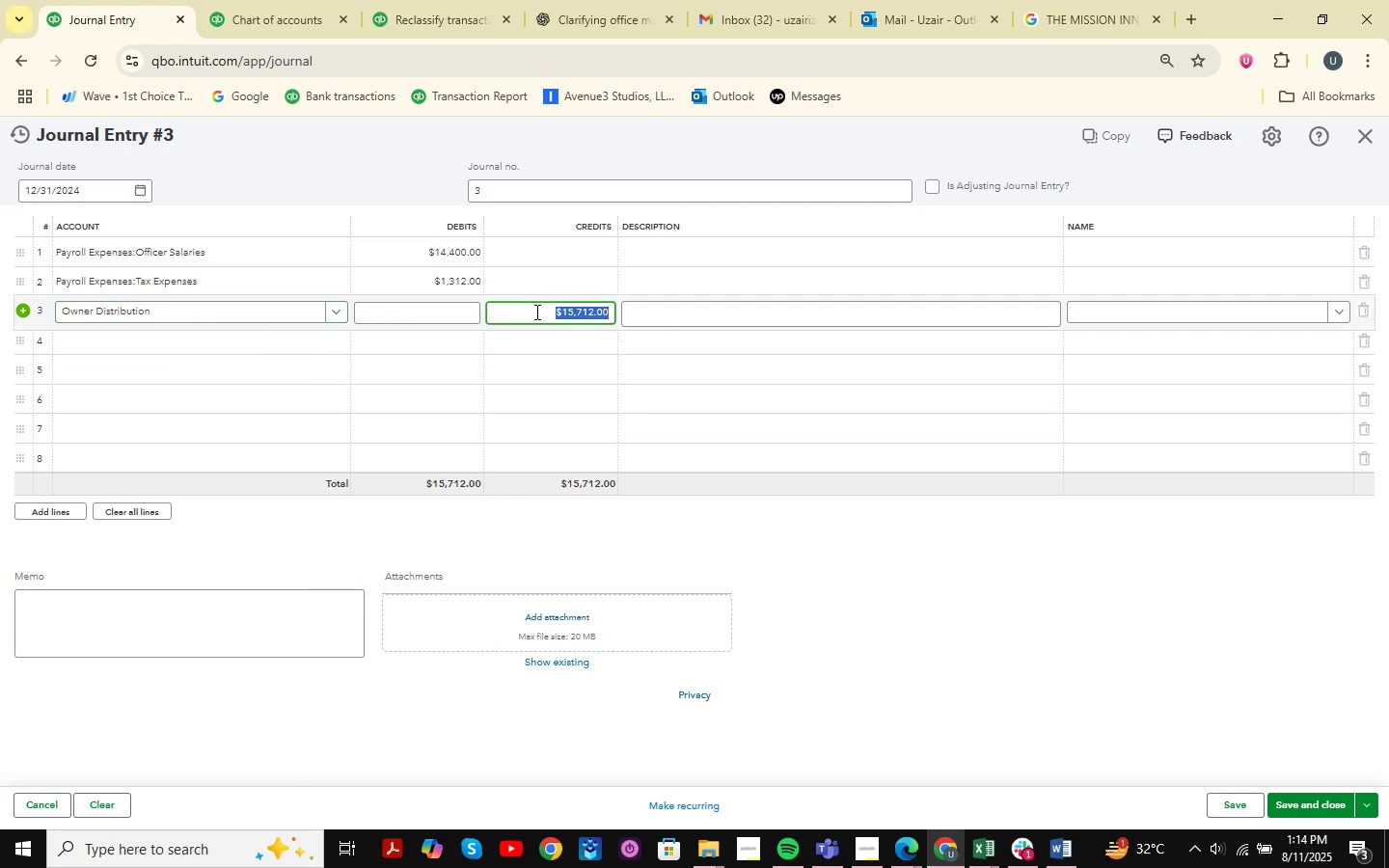 
key(Numpad1)
 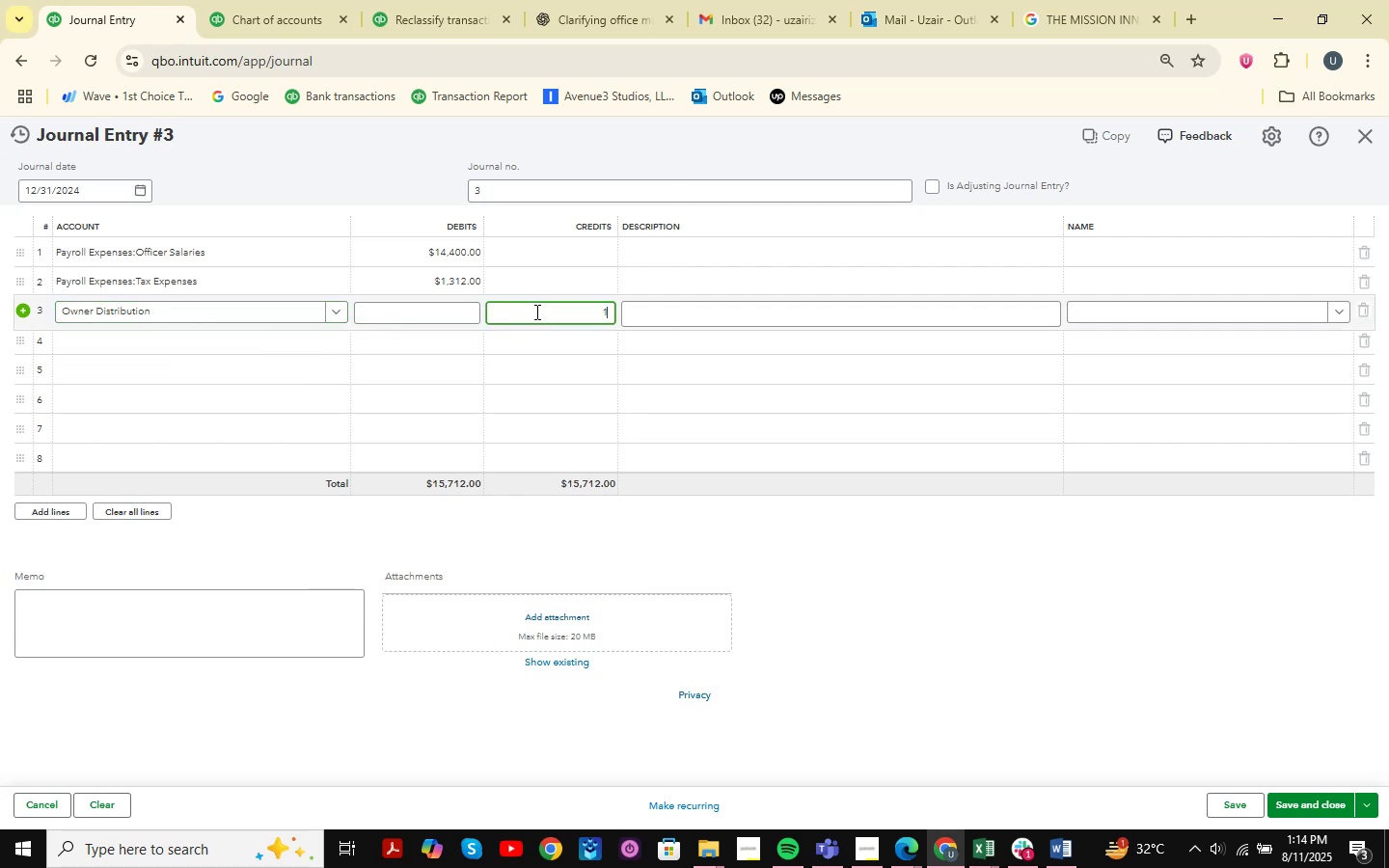 
key(Numpad0)
 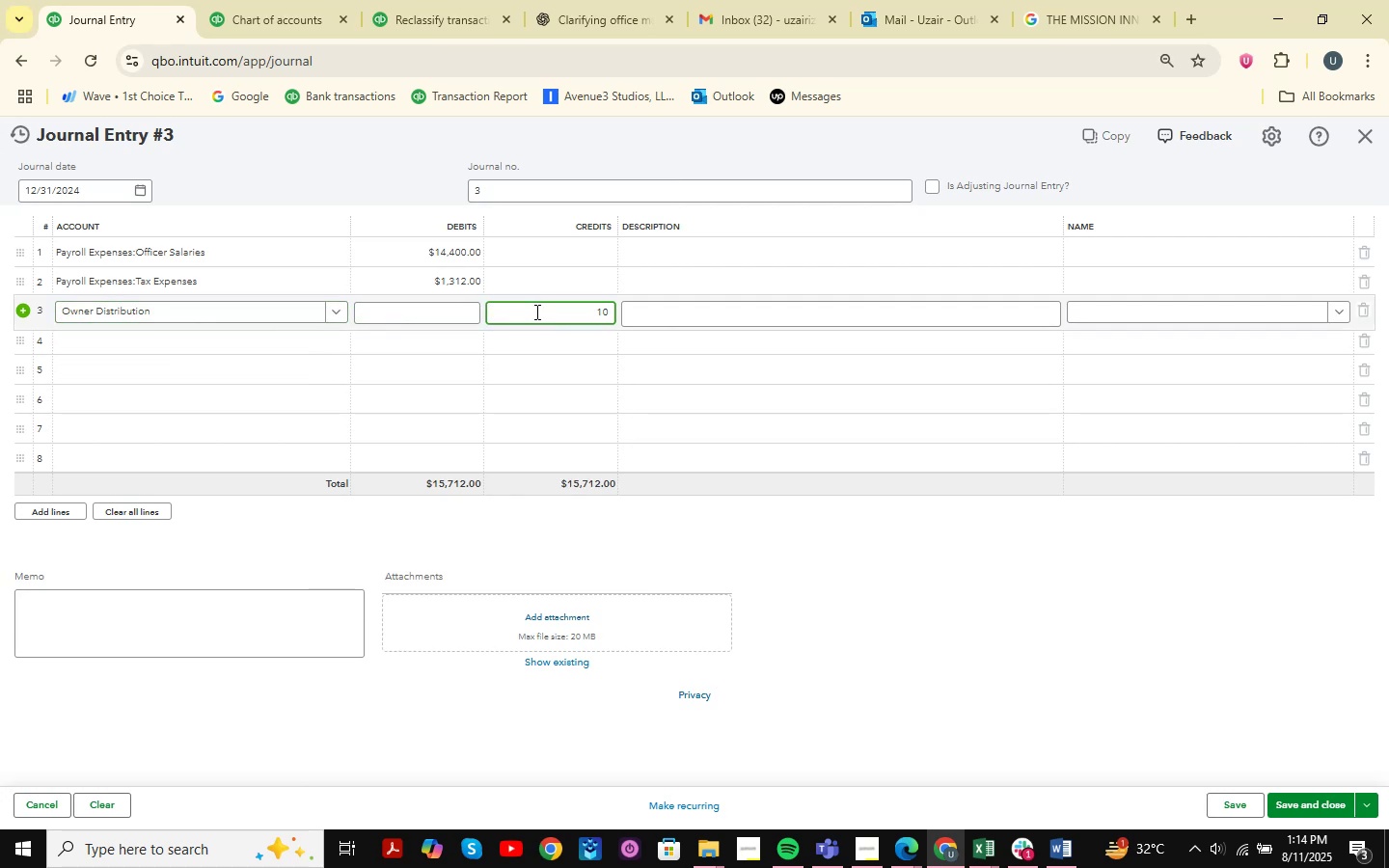 
key(Backspace)
 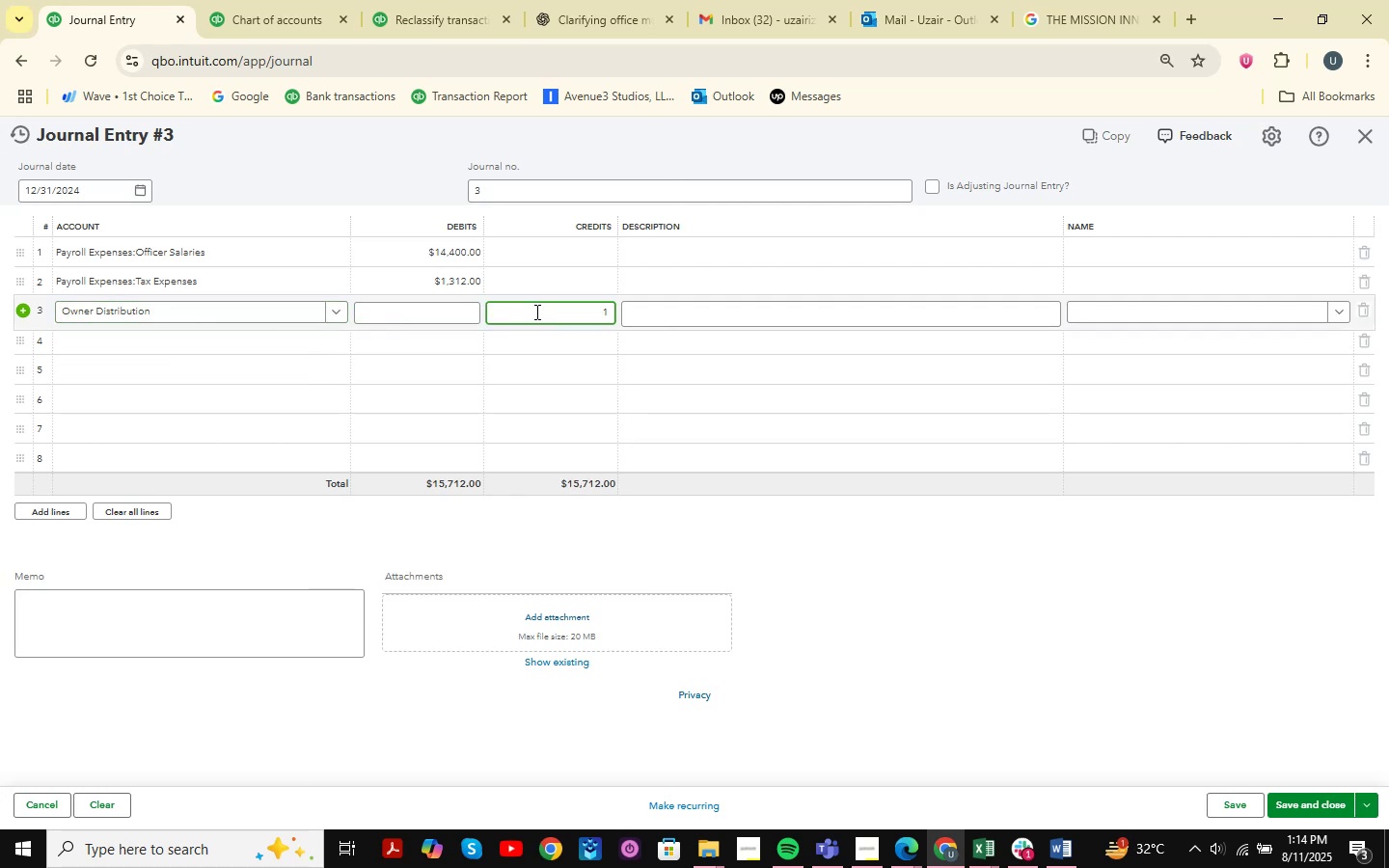 
key(Numpad3)
 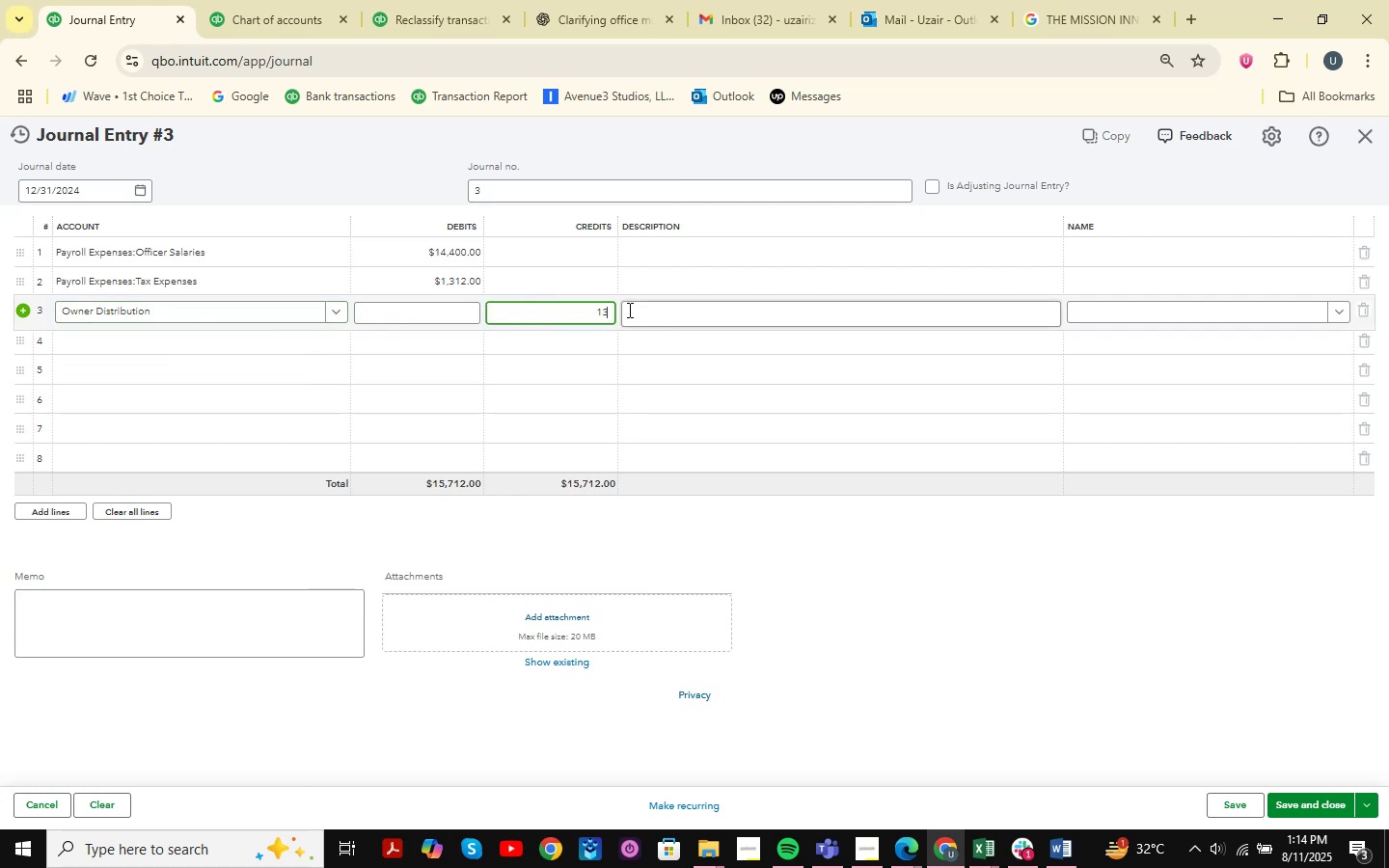 
key(Numpad1)
 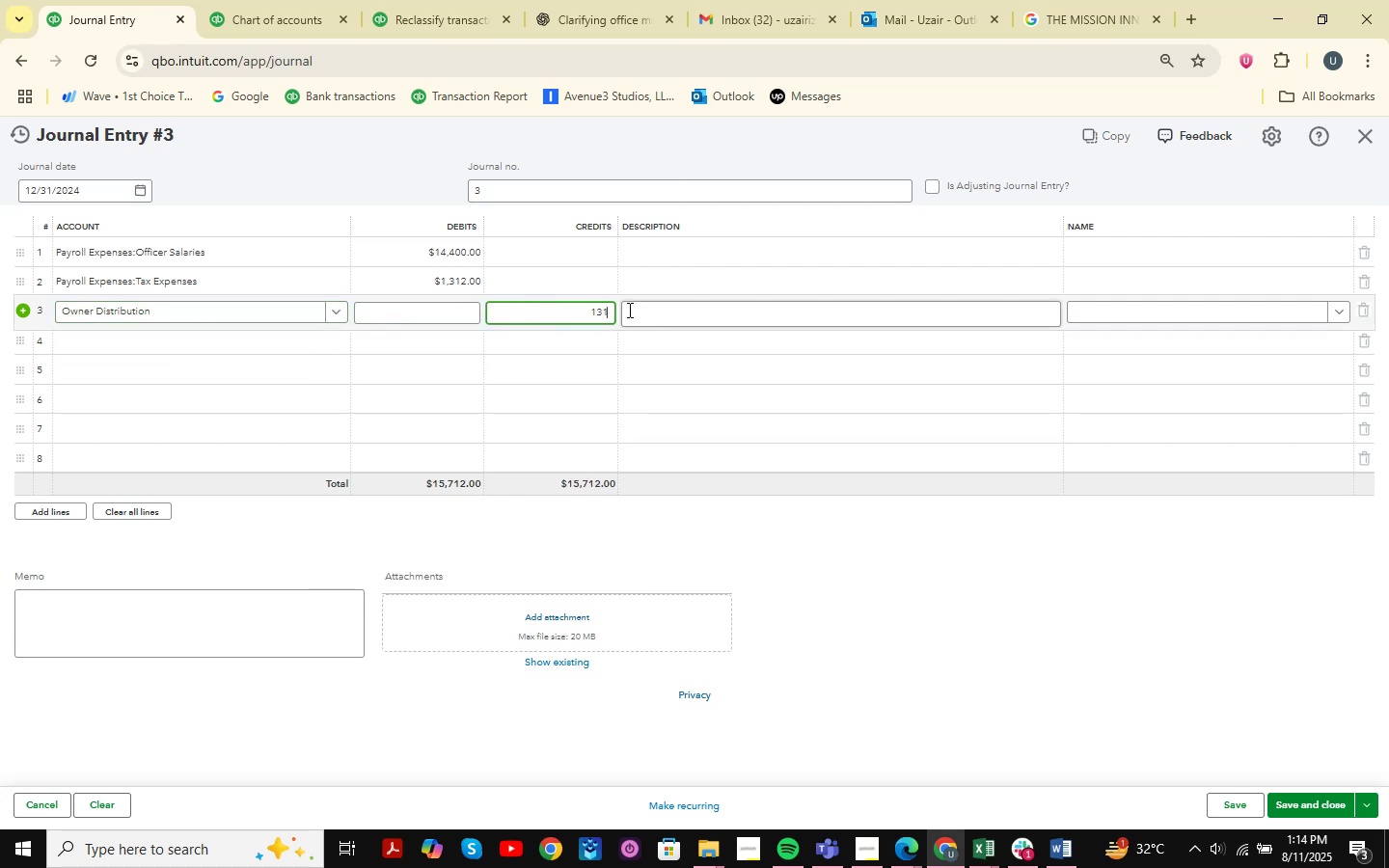 
key(Numpad0)
 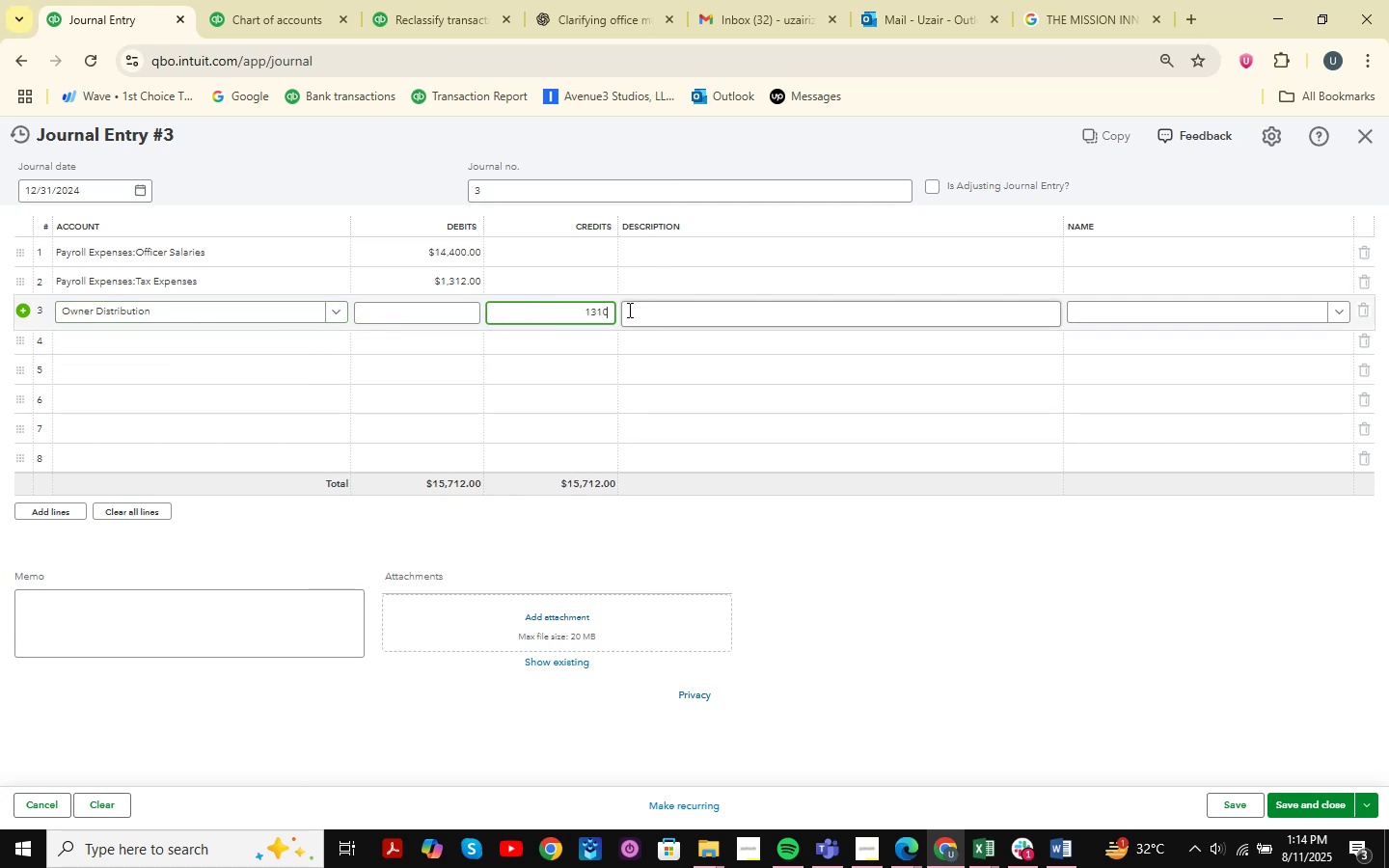 
key(Numpad7)
 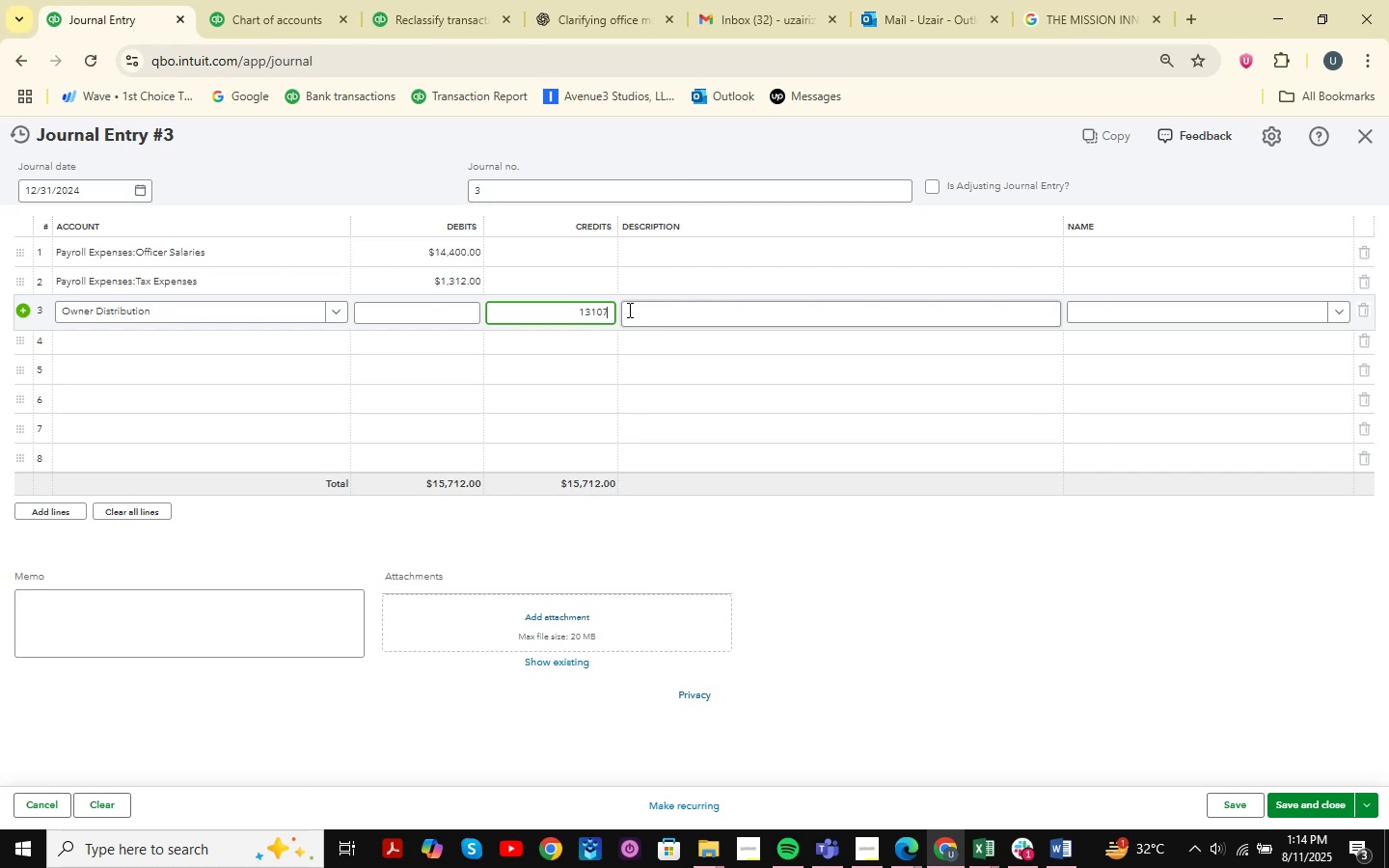 
key(NumpadDecimal)
 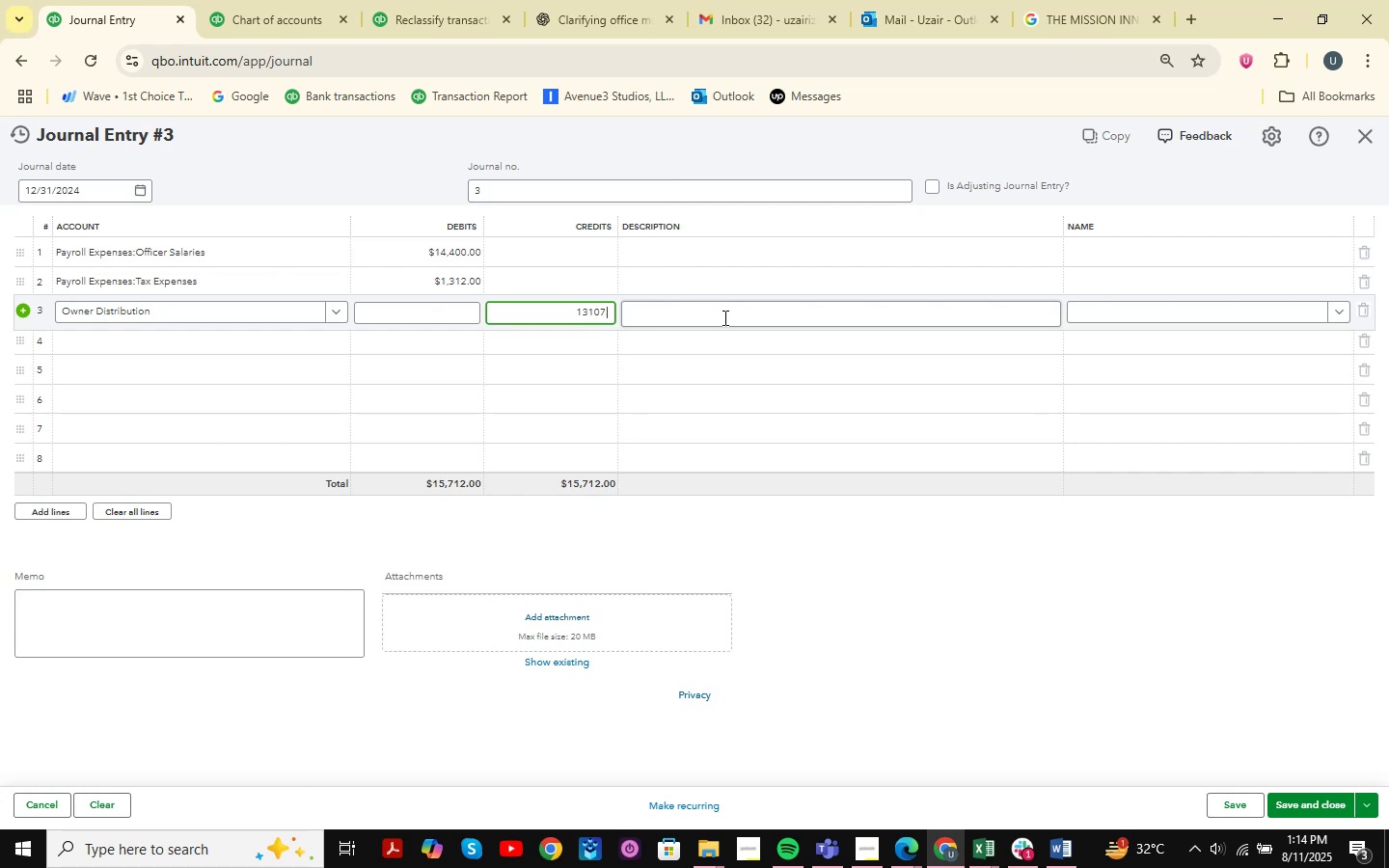 
key(Numpad8)
 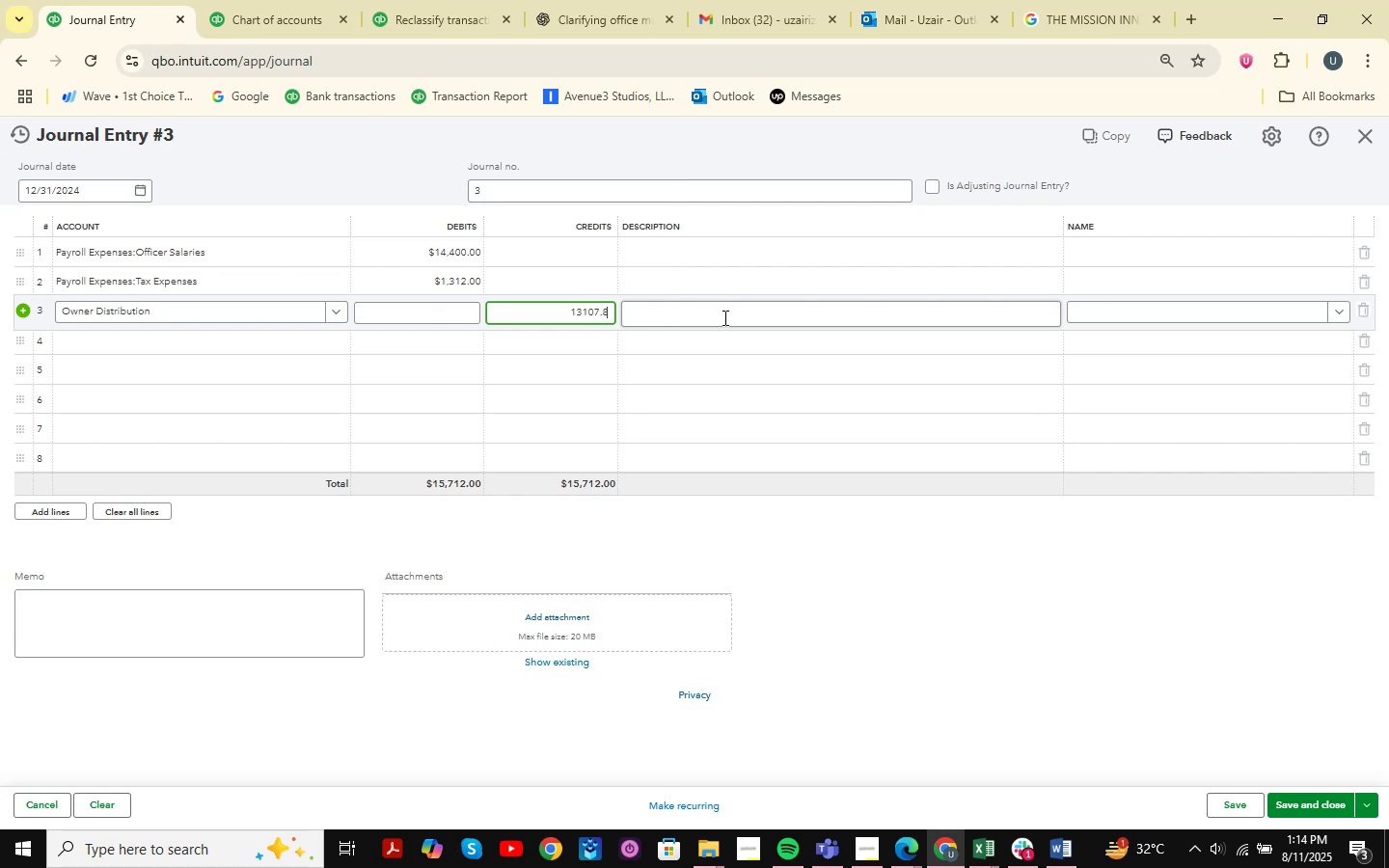 
key(Numpad0)
 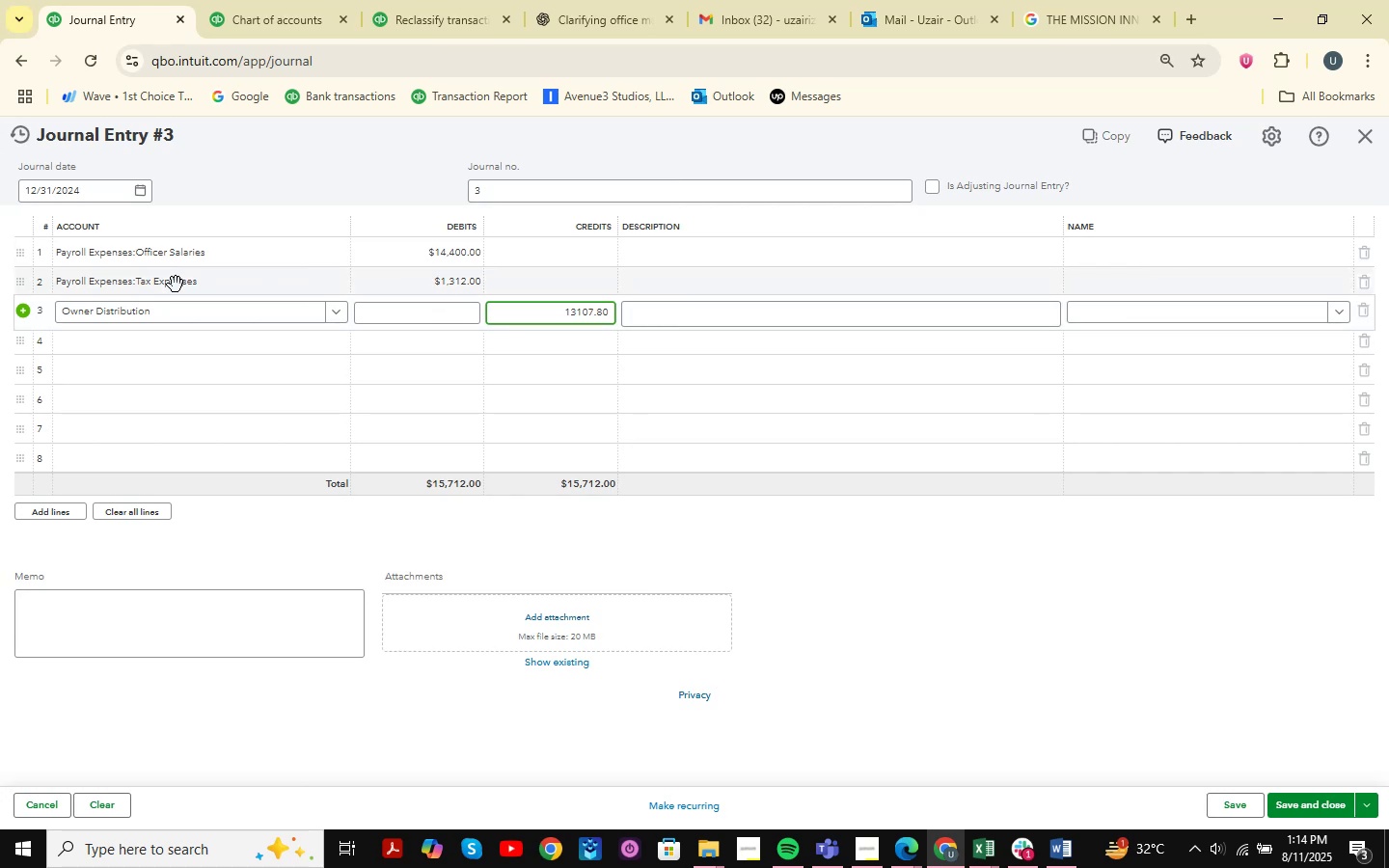 
left_click([180, 339])
 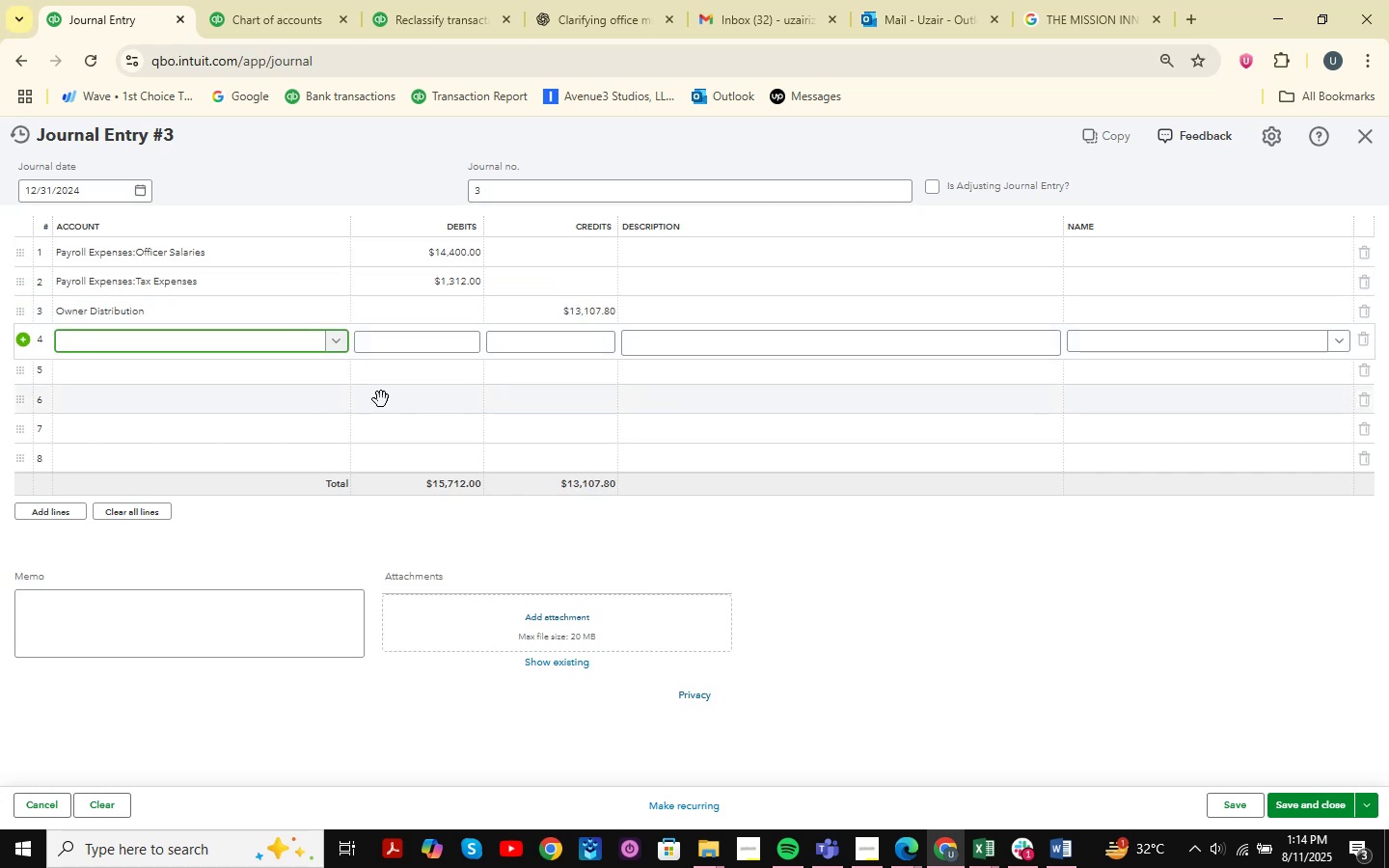 
type(payroll)
 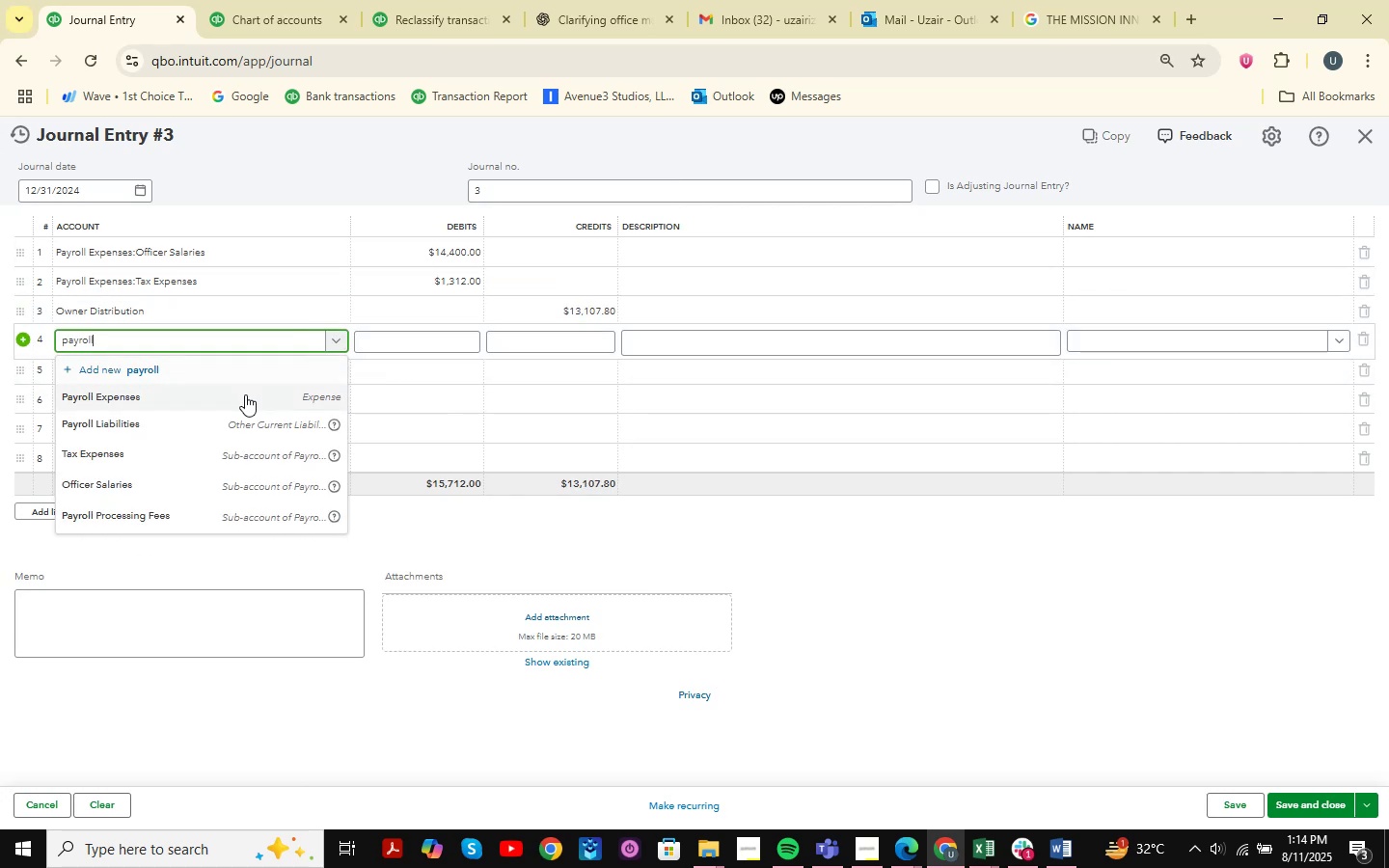 
left_click([196, 420])
 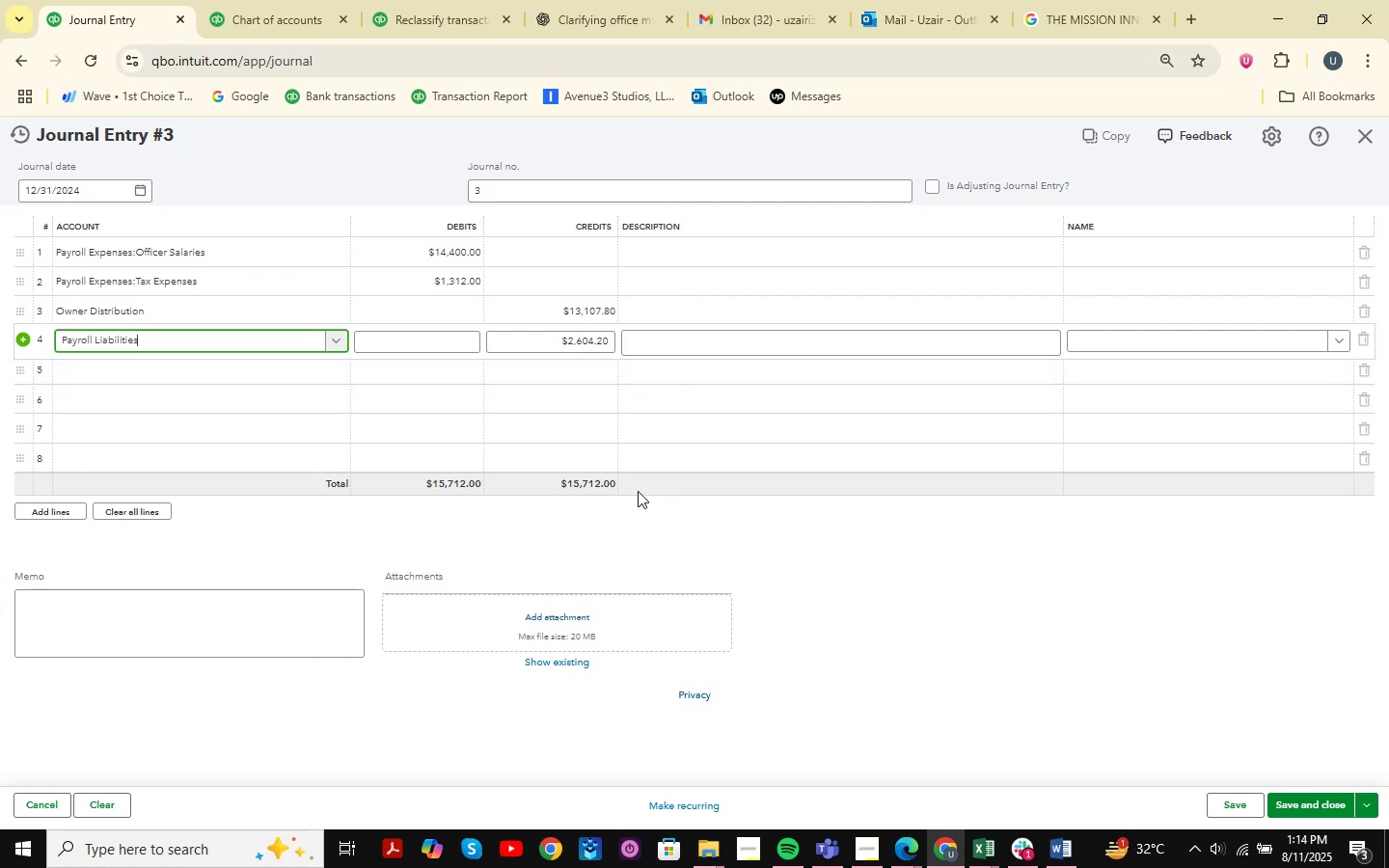 
double_click([1309, 802])
 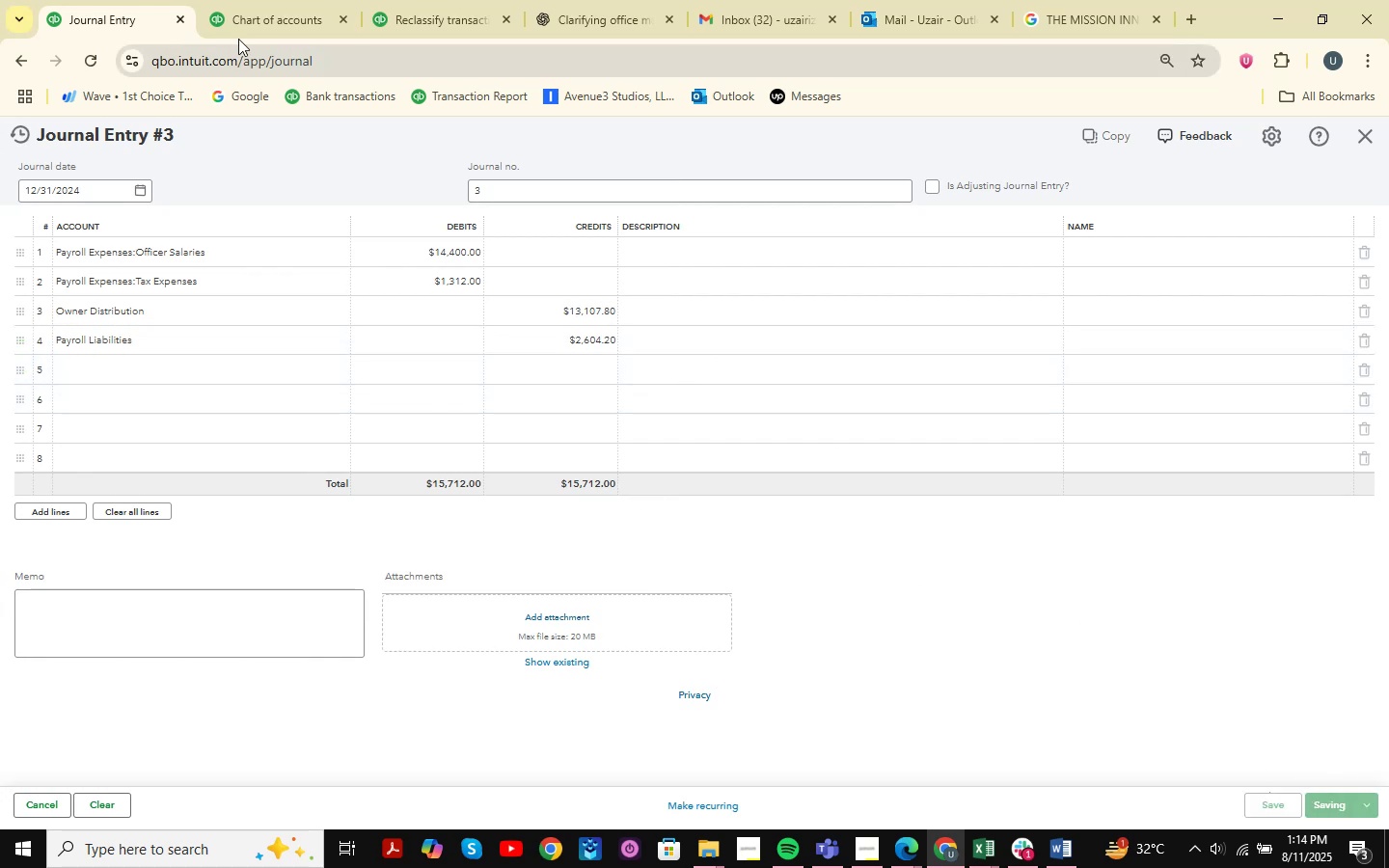 
left_click([260, 0])
 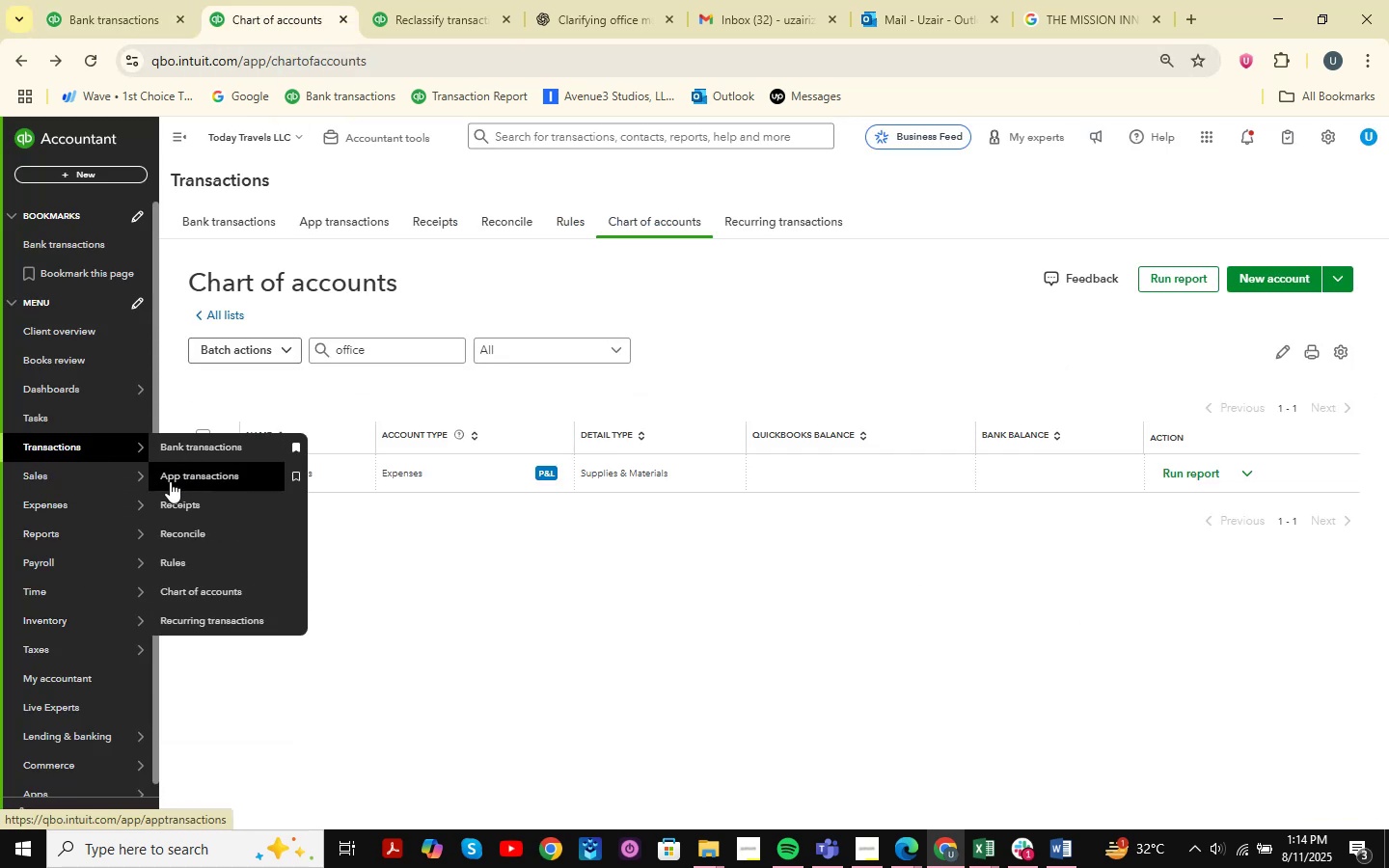 
wait(7.0)
 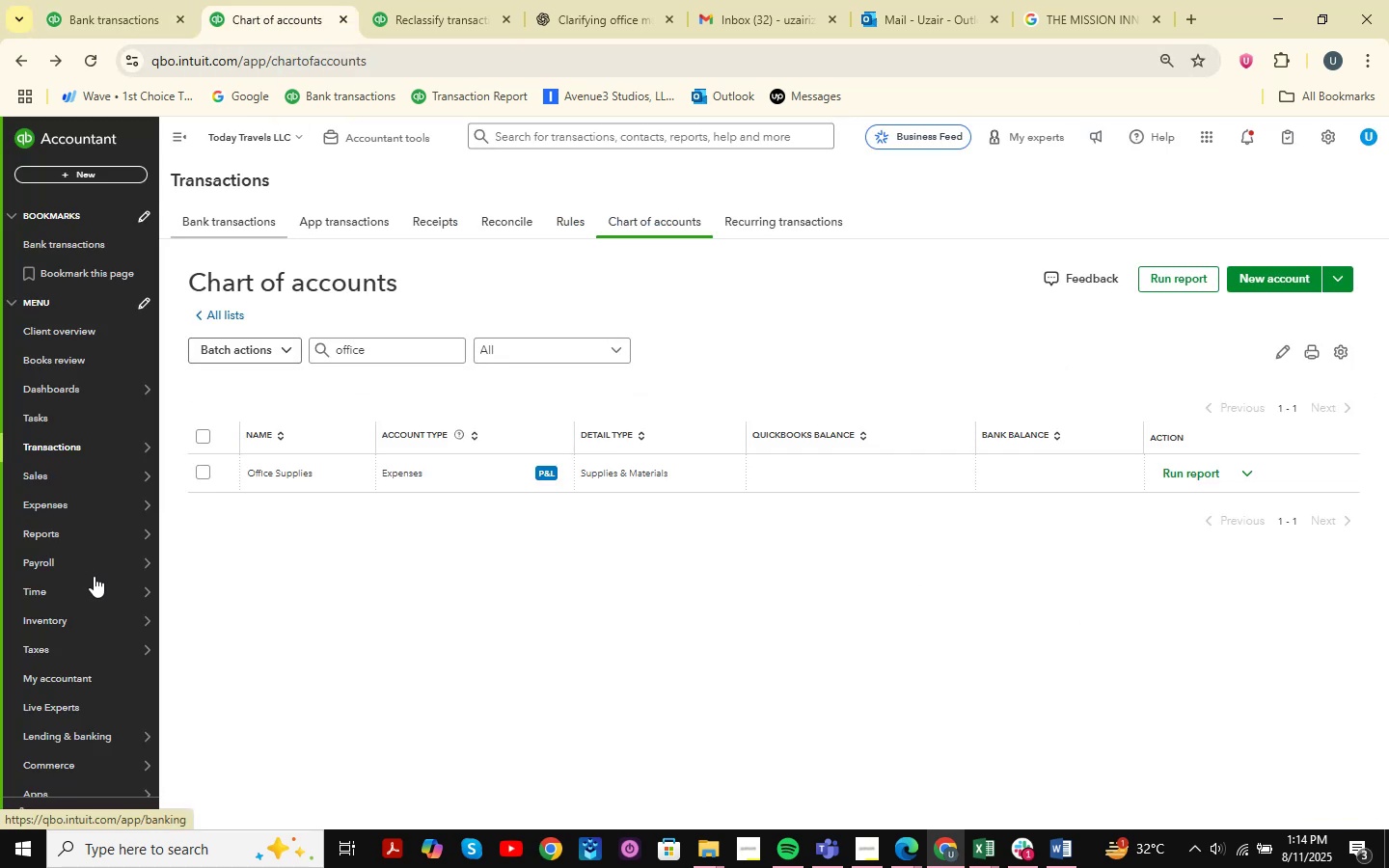 
left_click([212, 535])
 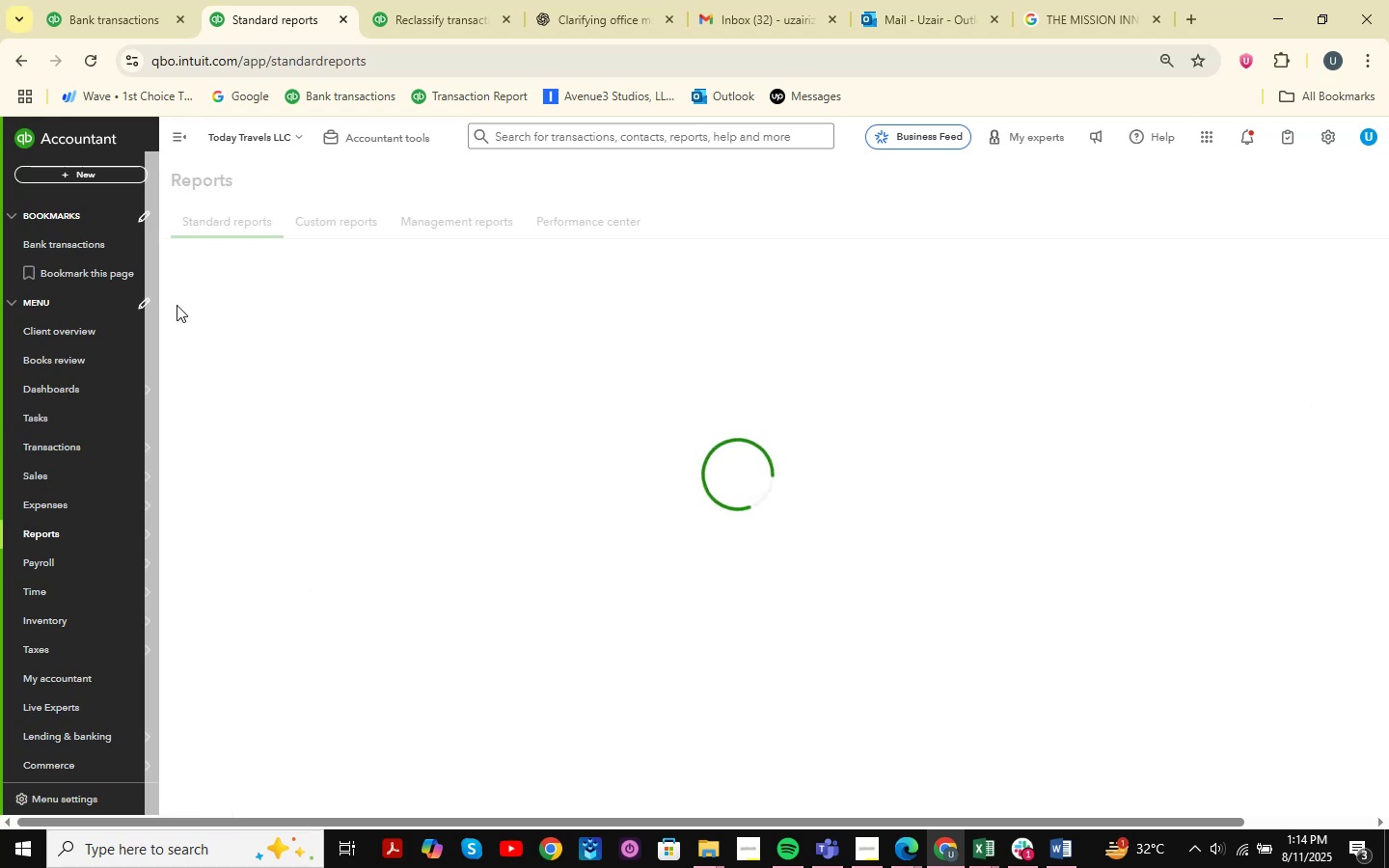 
left_click([77, 0])
 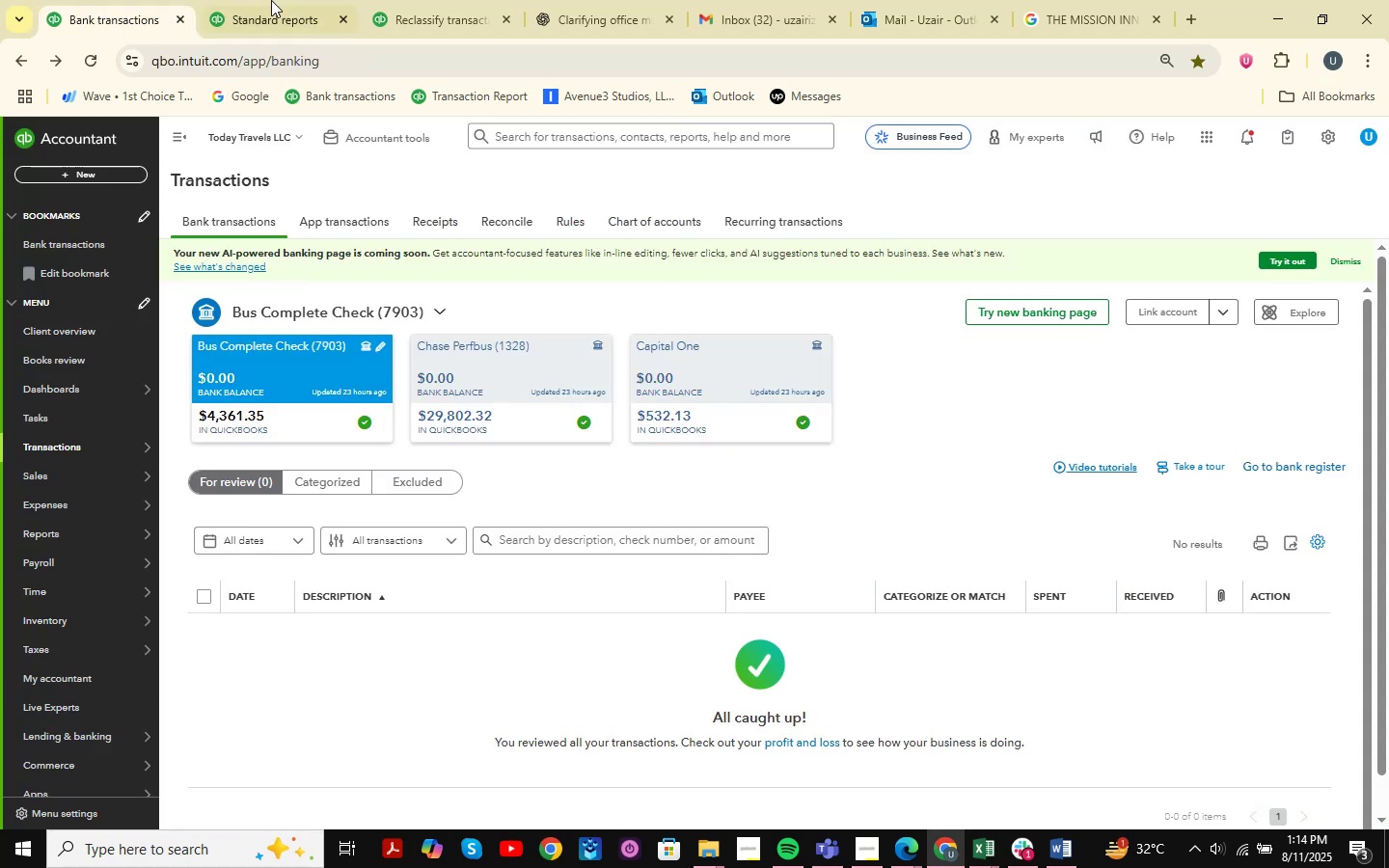 
left_click([282, 0])
 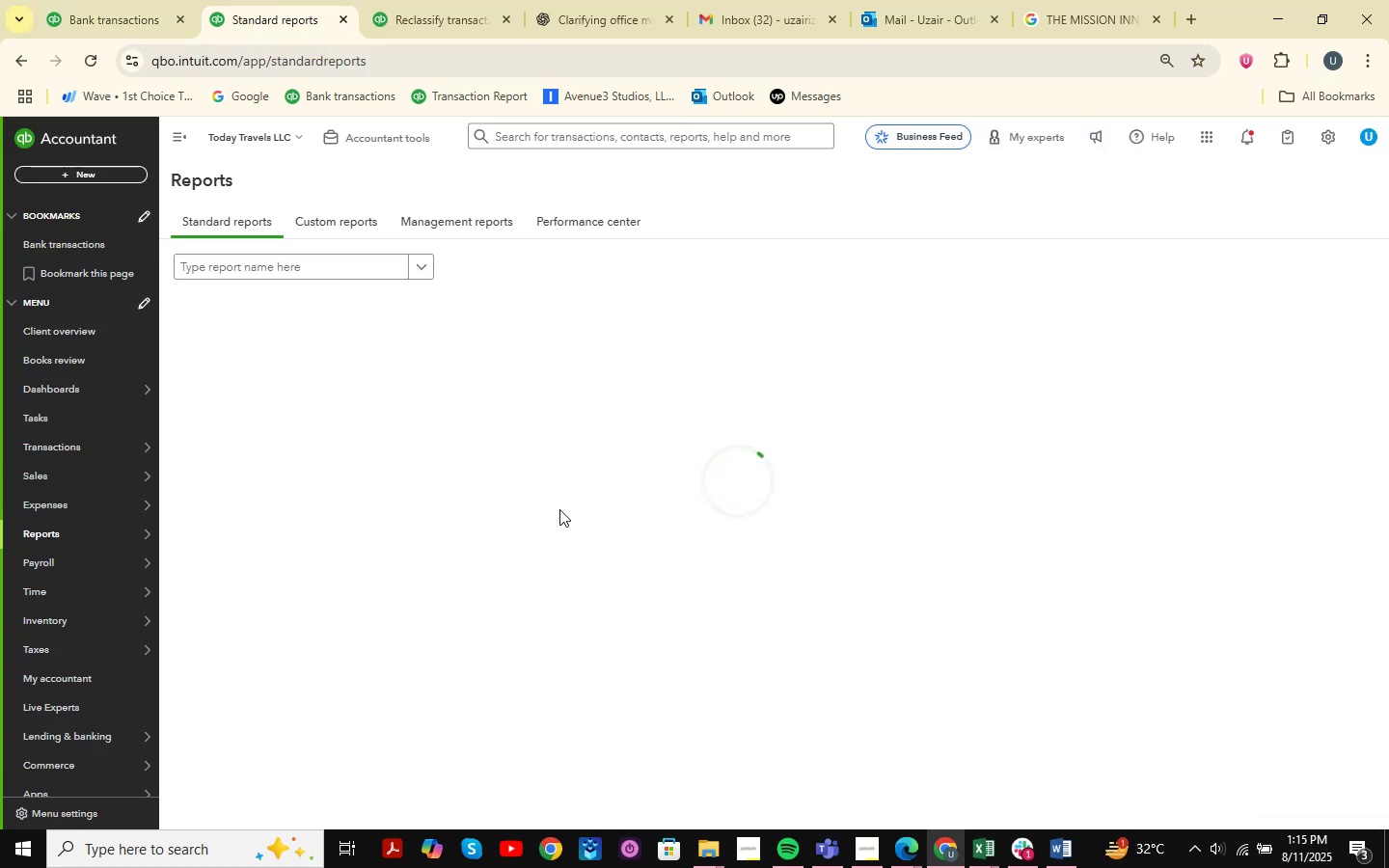 
wait(7.85)
 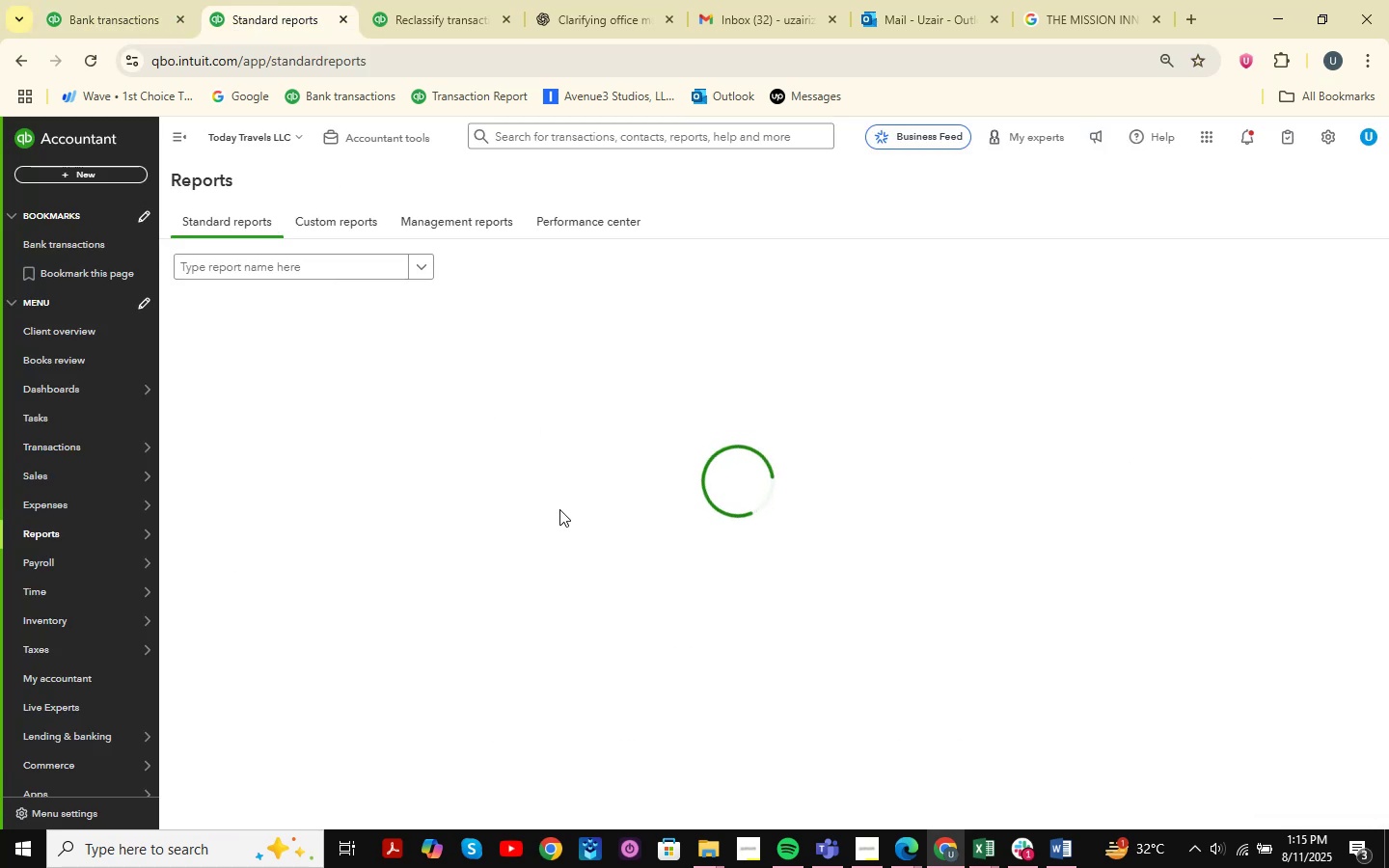 
left_click([220, 377])
 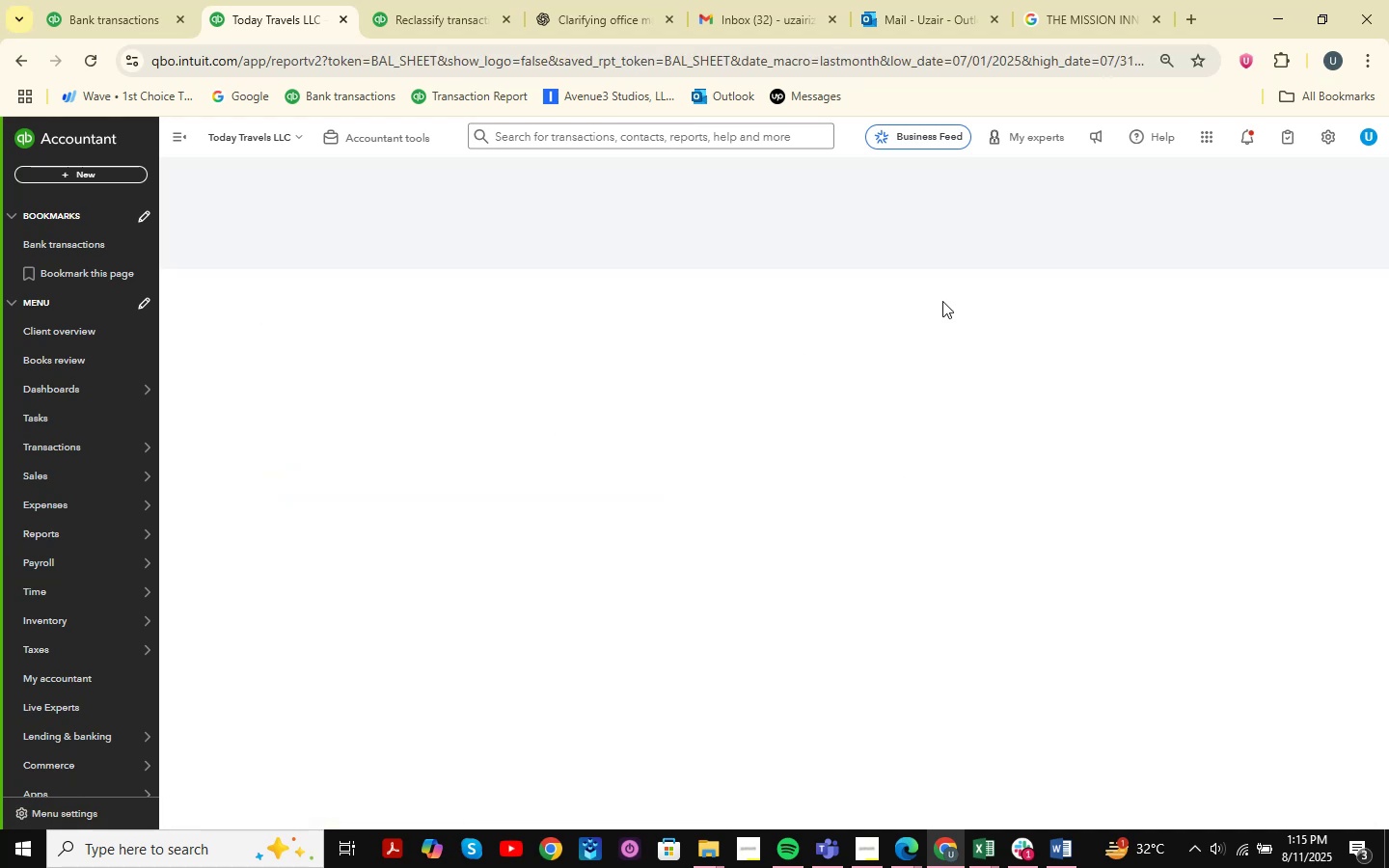 
wait(6.04)
 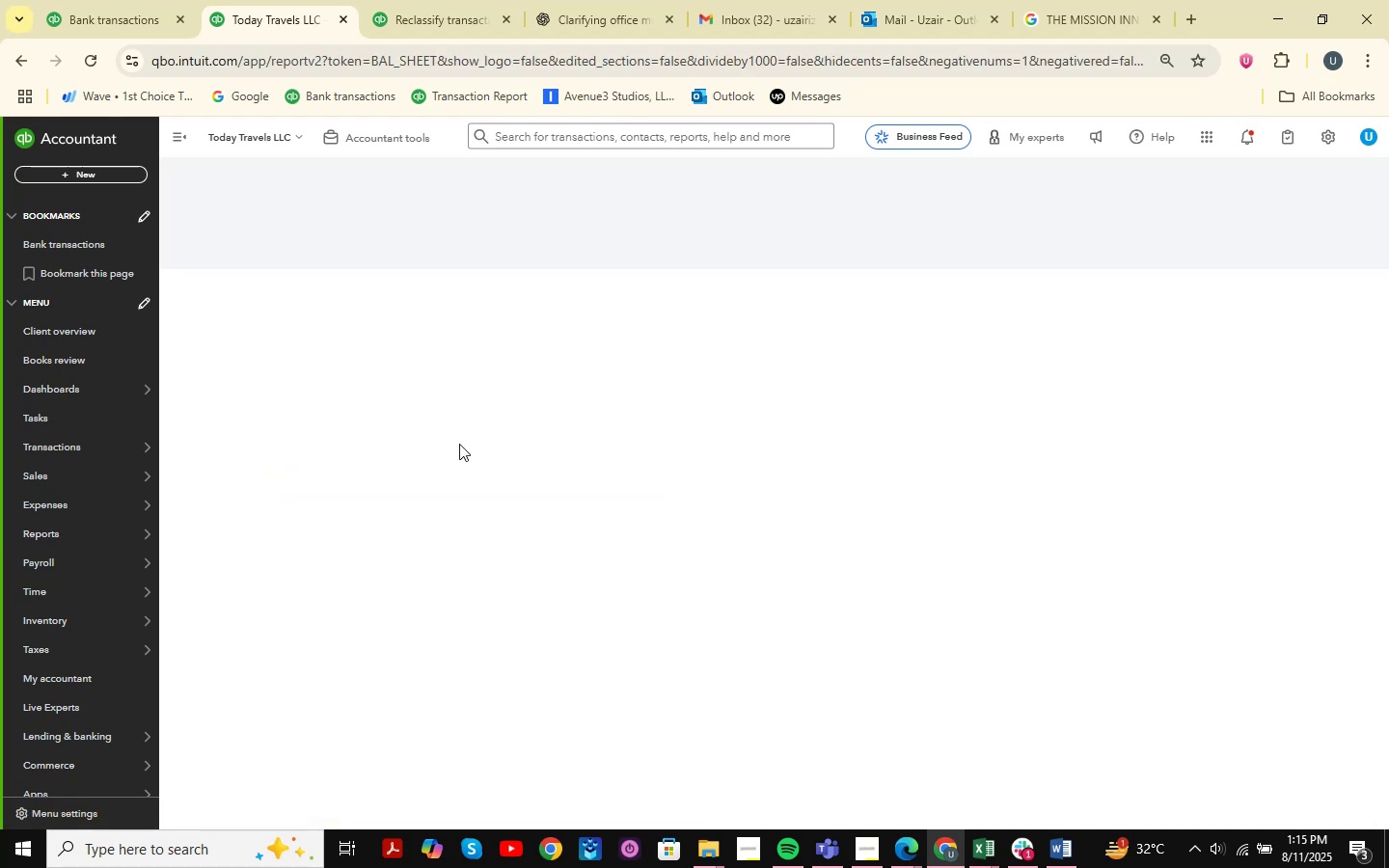 
scroll: coordinate [1138, 340], scroll_direction: up, amount: 7.0
 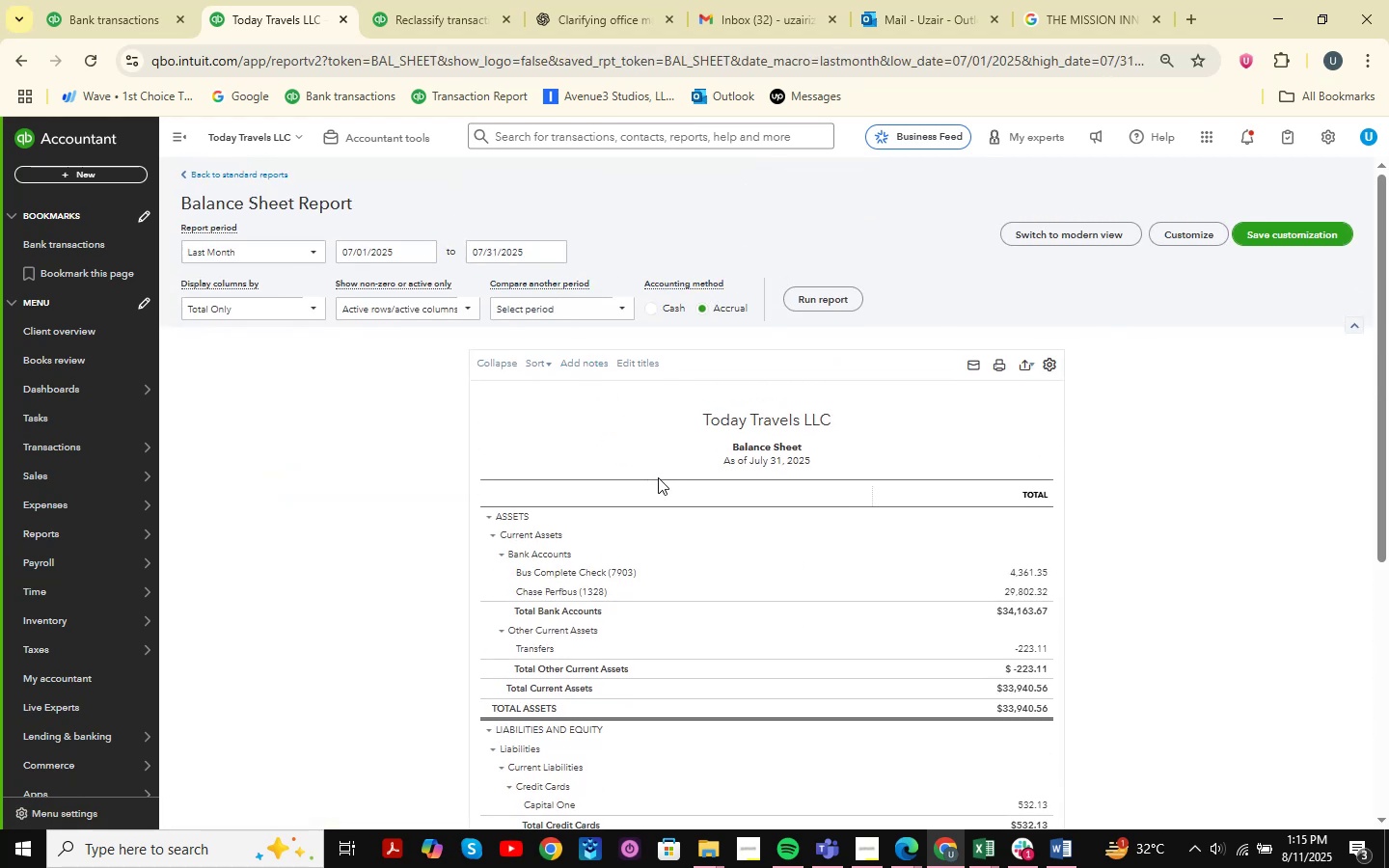 
scroll: coordinate [661, 483], scroll_direction: down, amount: 1.0
 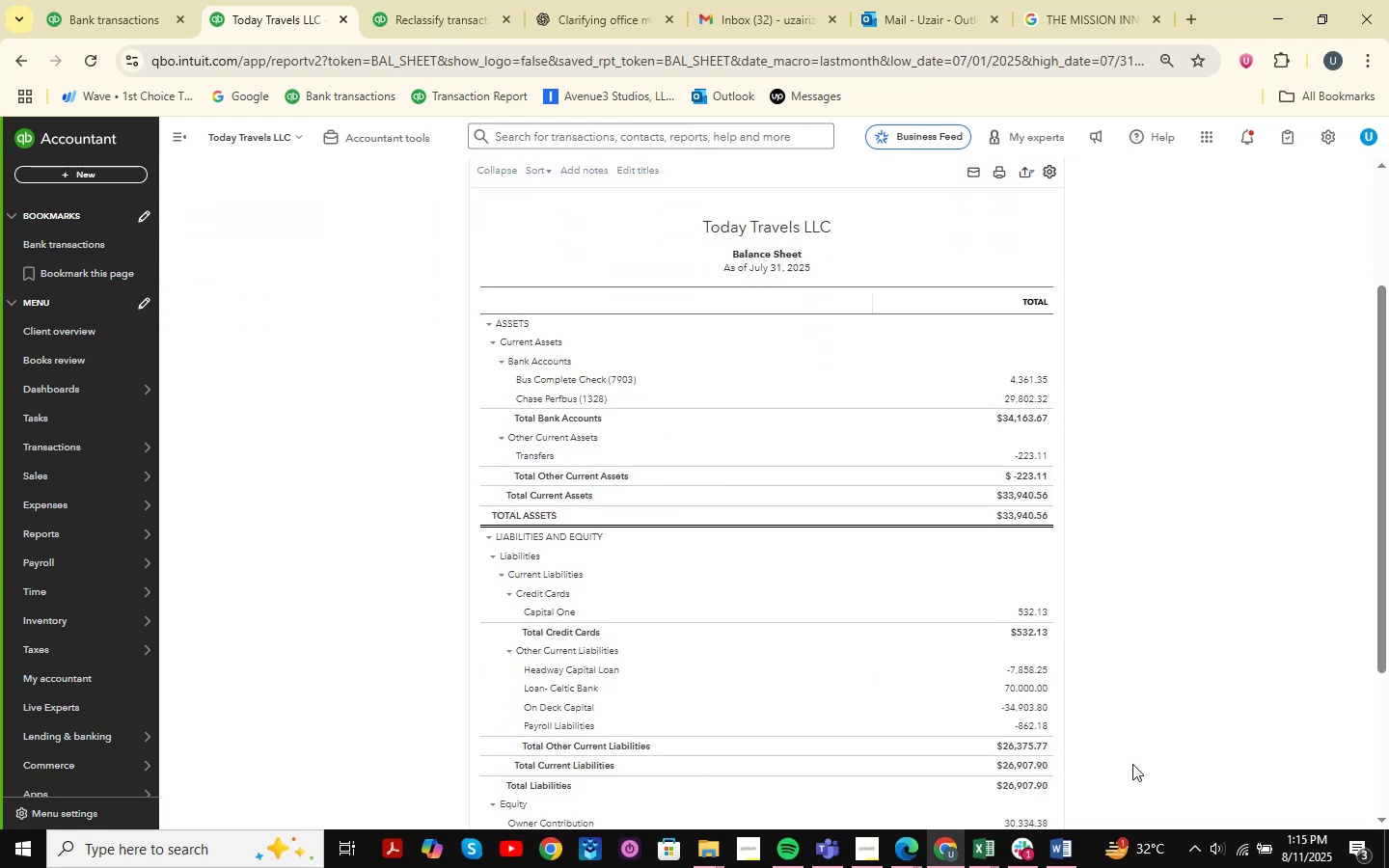 
left_click([1024, 726])
 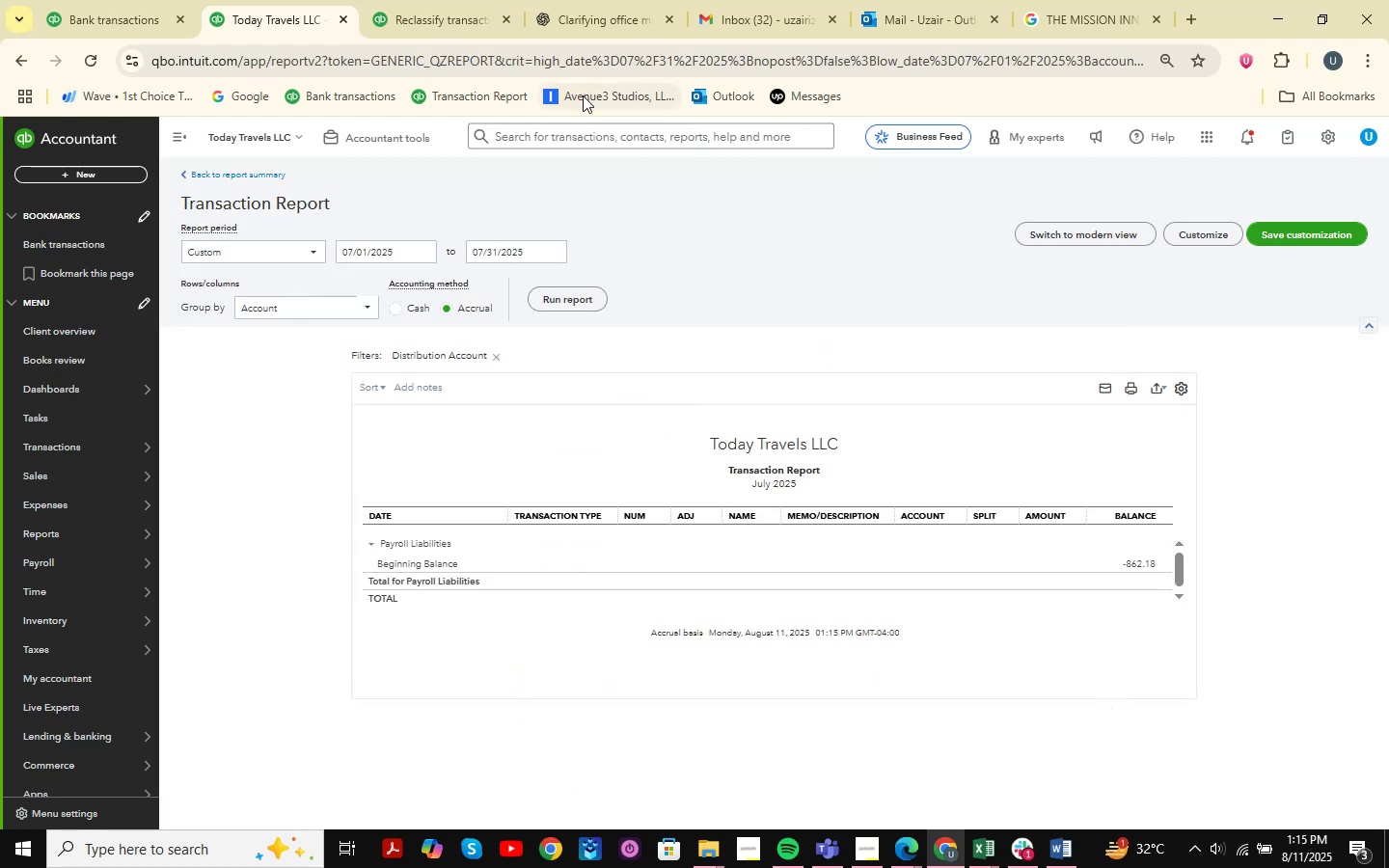 
wait(5.03)
 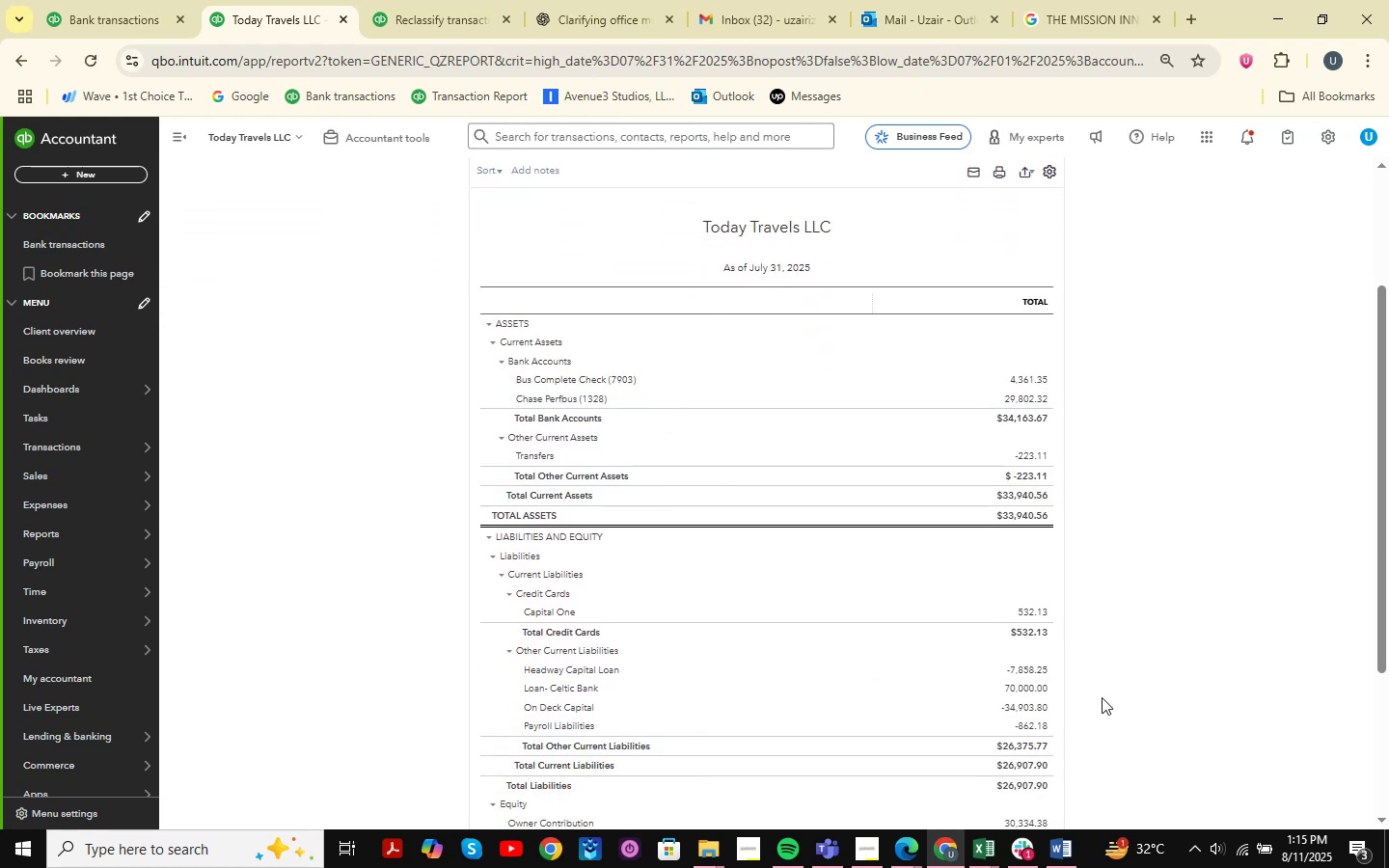 
scroll: coordinate [249, 460], scroll_direction: down, amount: 2.0
 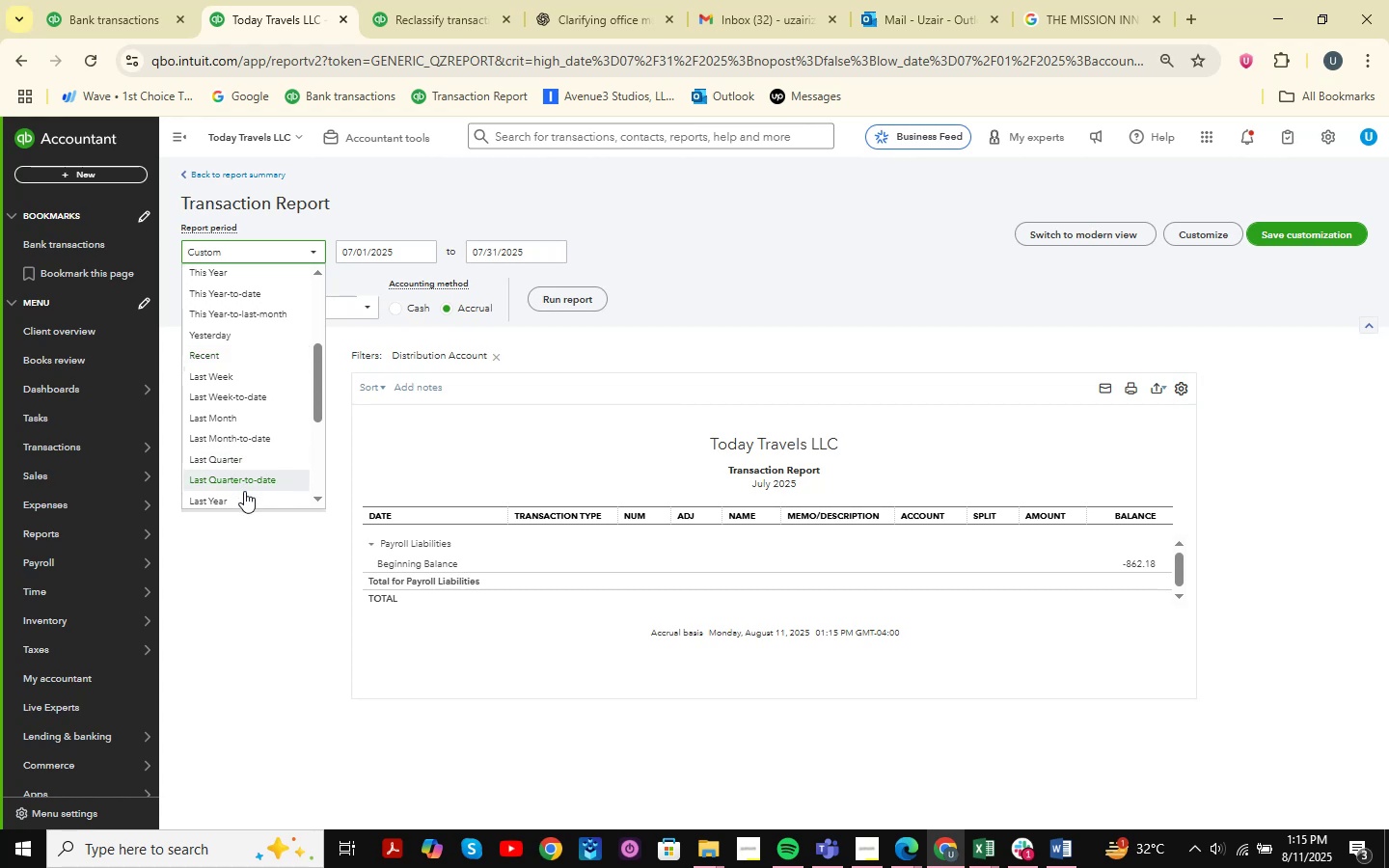 
left_click([243, 492])
 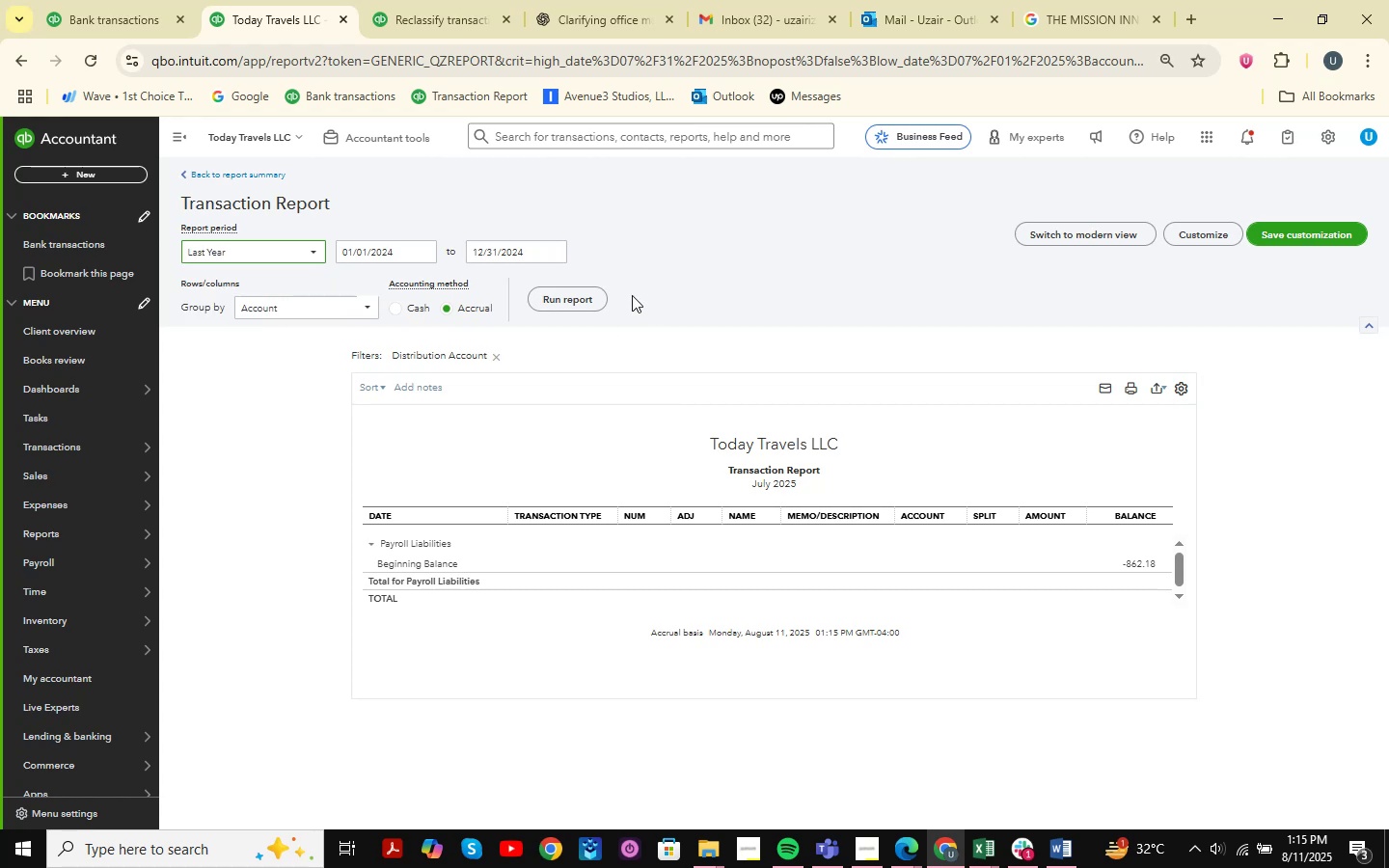 
left_click([544, 293])
 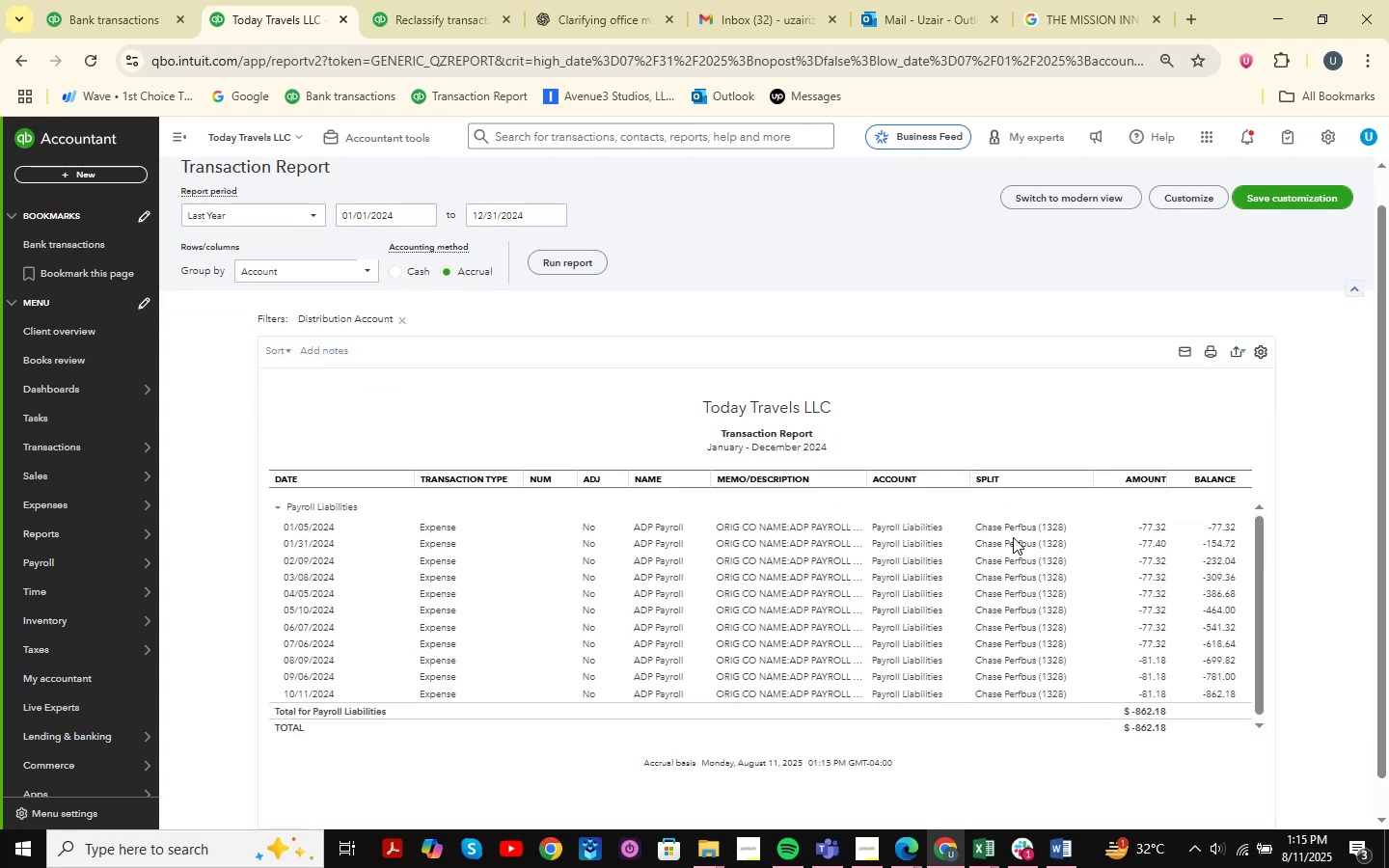 
scroll: coordinate [882, 555], scroll_direction: down, amount: 5.0
 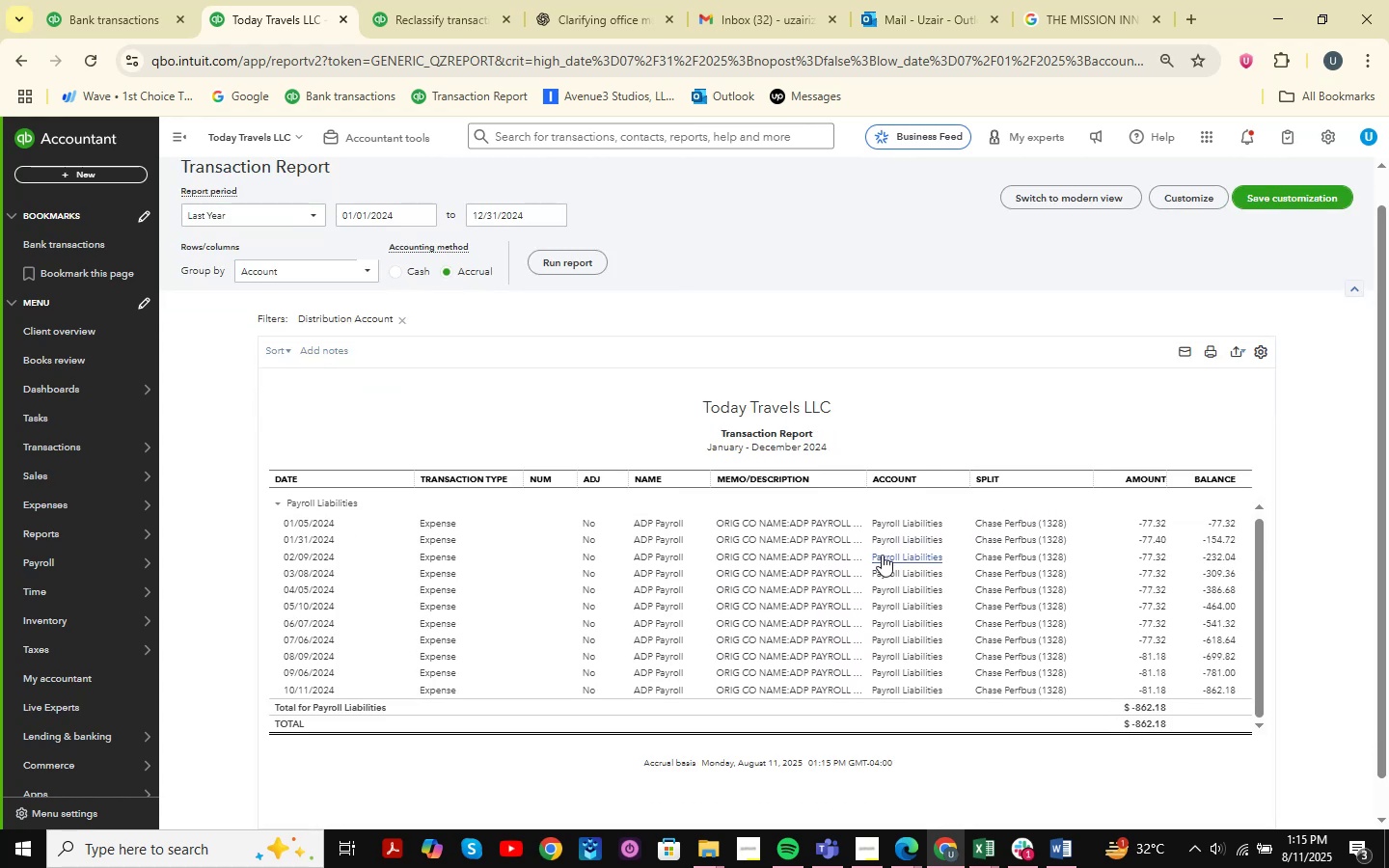 
scroll: coordinate [882, 556], scroll_direction: up, amount: 2.0
 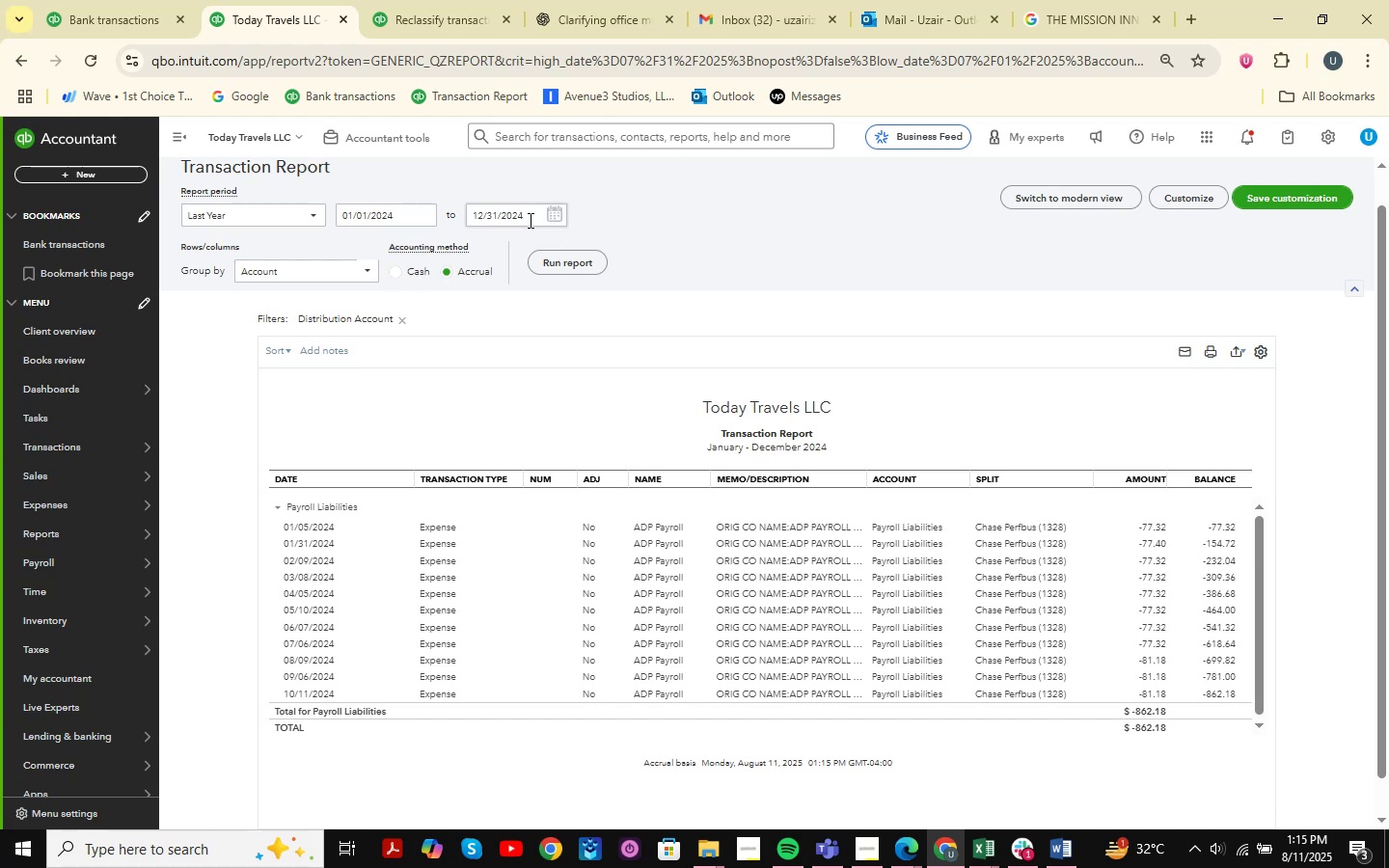 
scroll: coordinate [630, 553], scroll_direction: down, amount: 3.0
 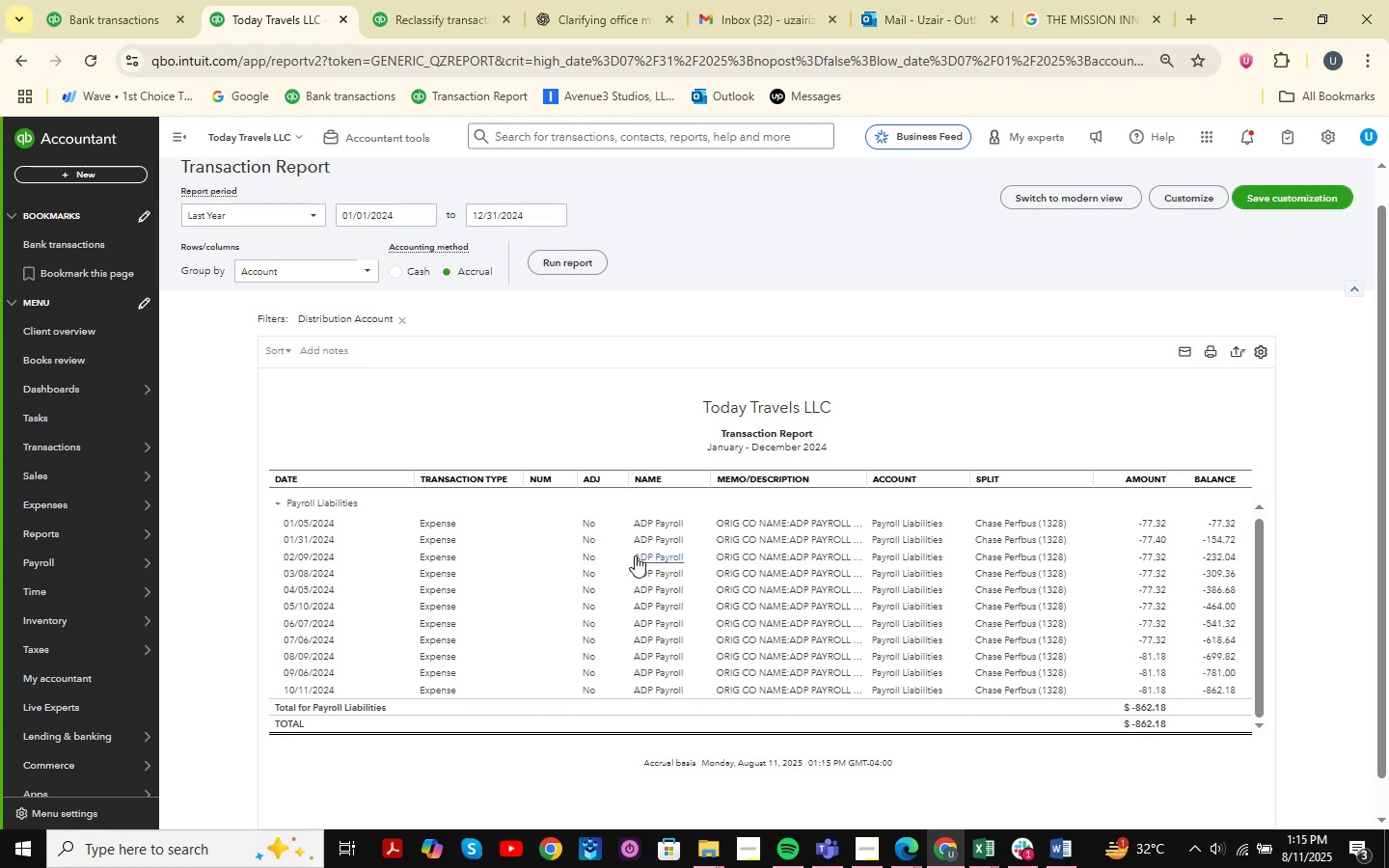 
scroll: coordinate [635, 556], scroll_direction: up, amount: 1.0
 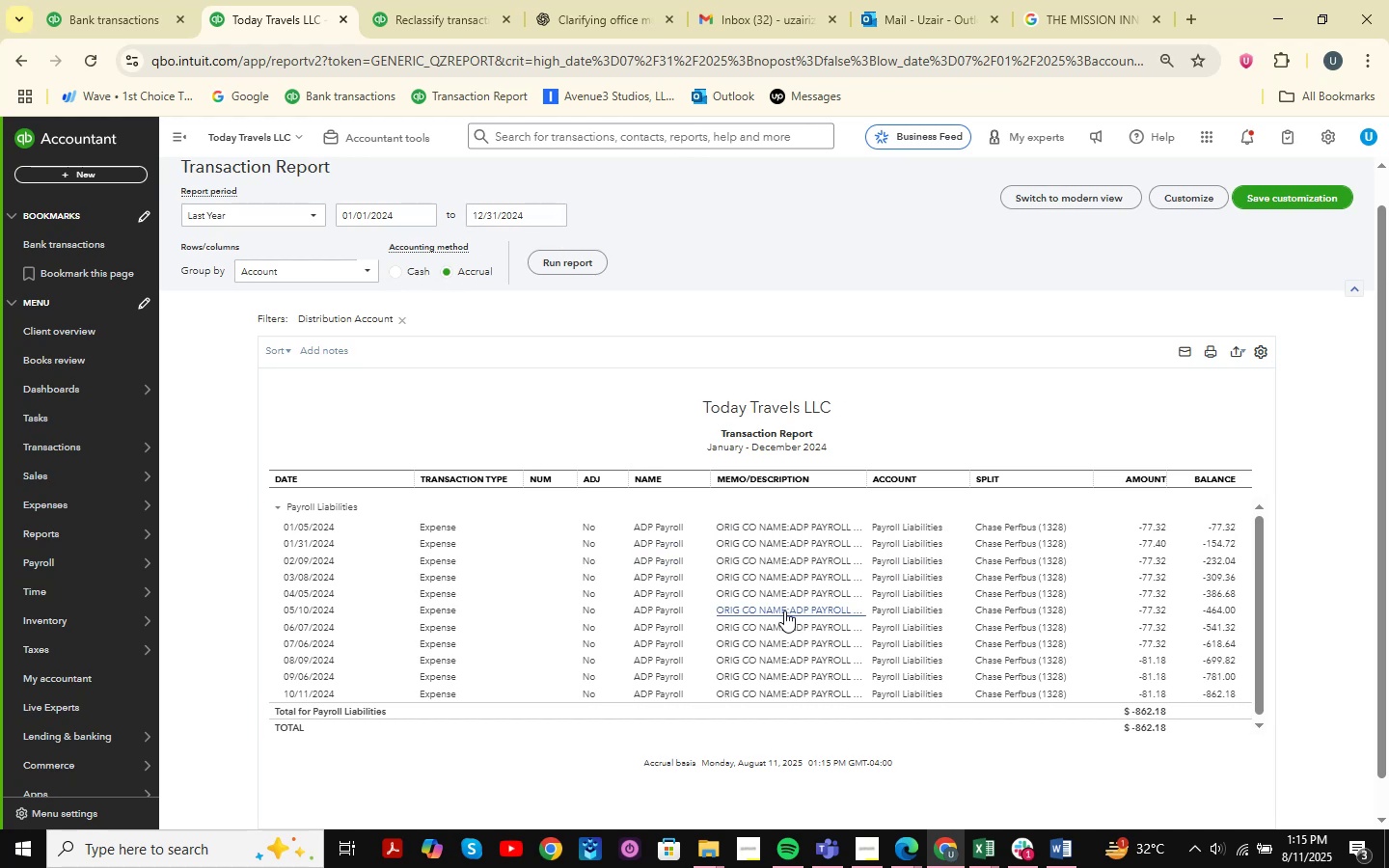 
left_click([562, 212])
 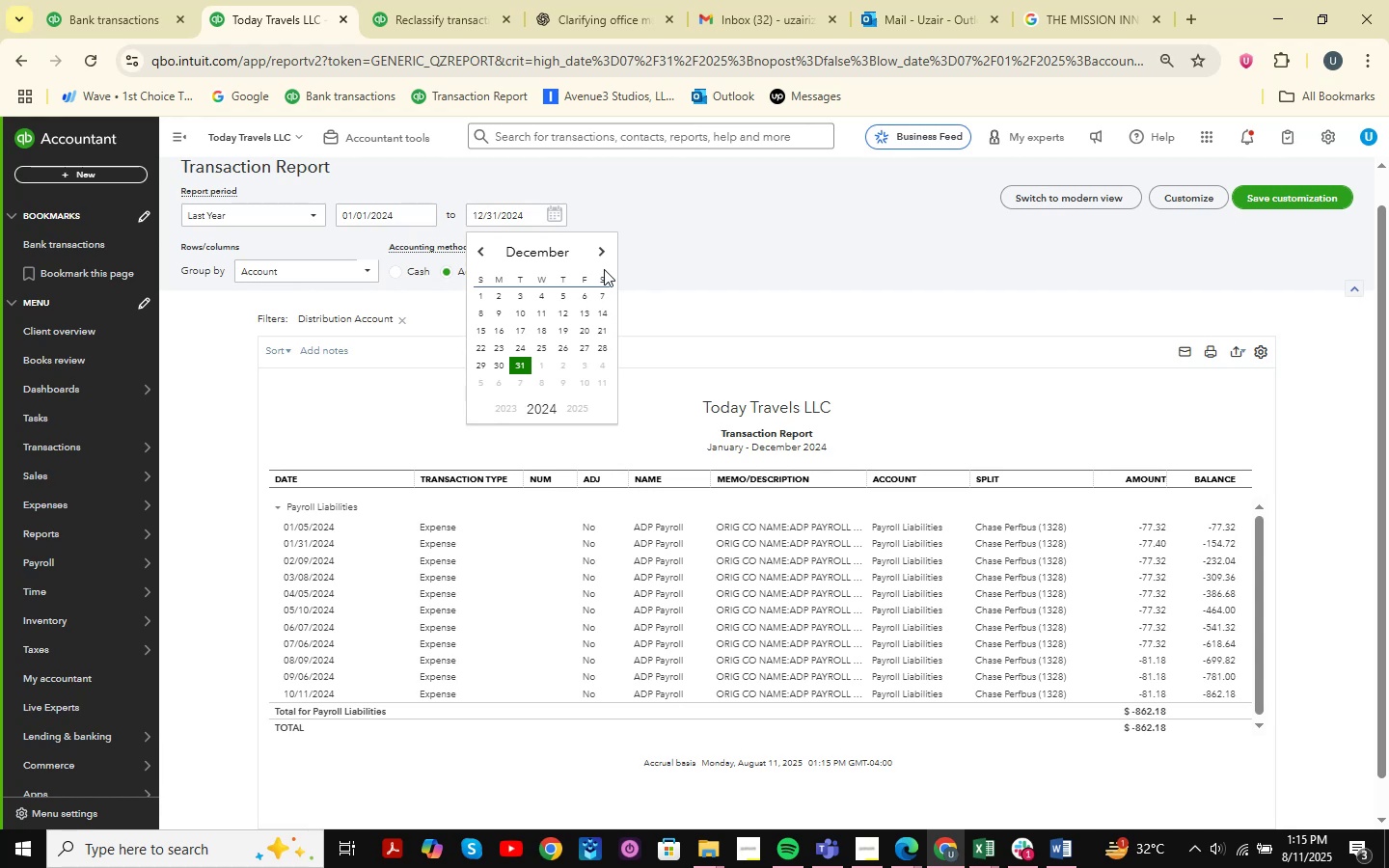 
left_click([604, 254])
 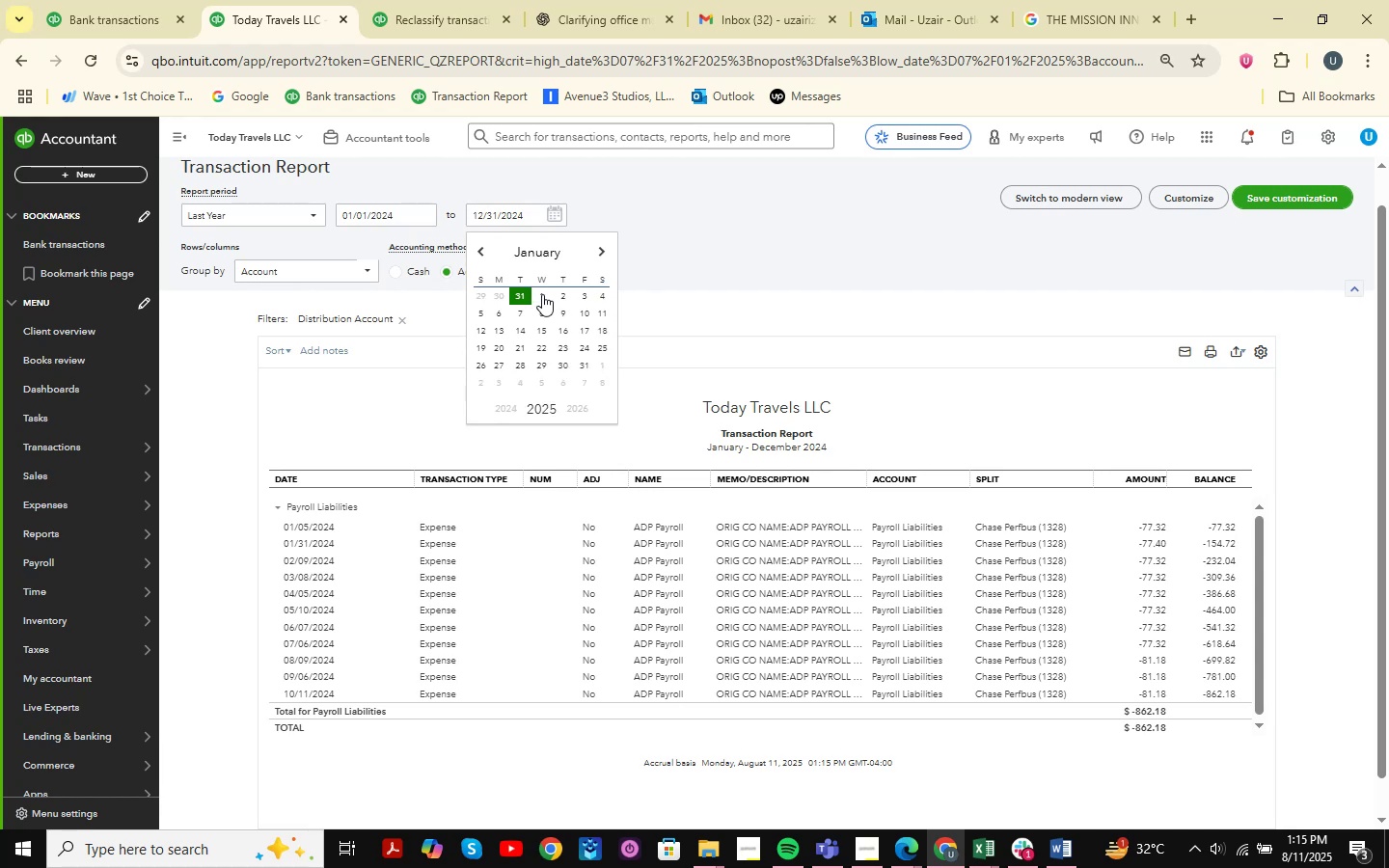 
double_click([554, 260])
 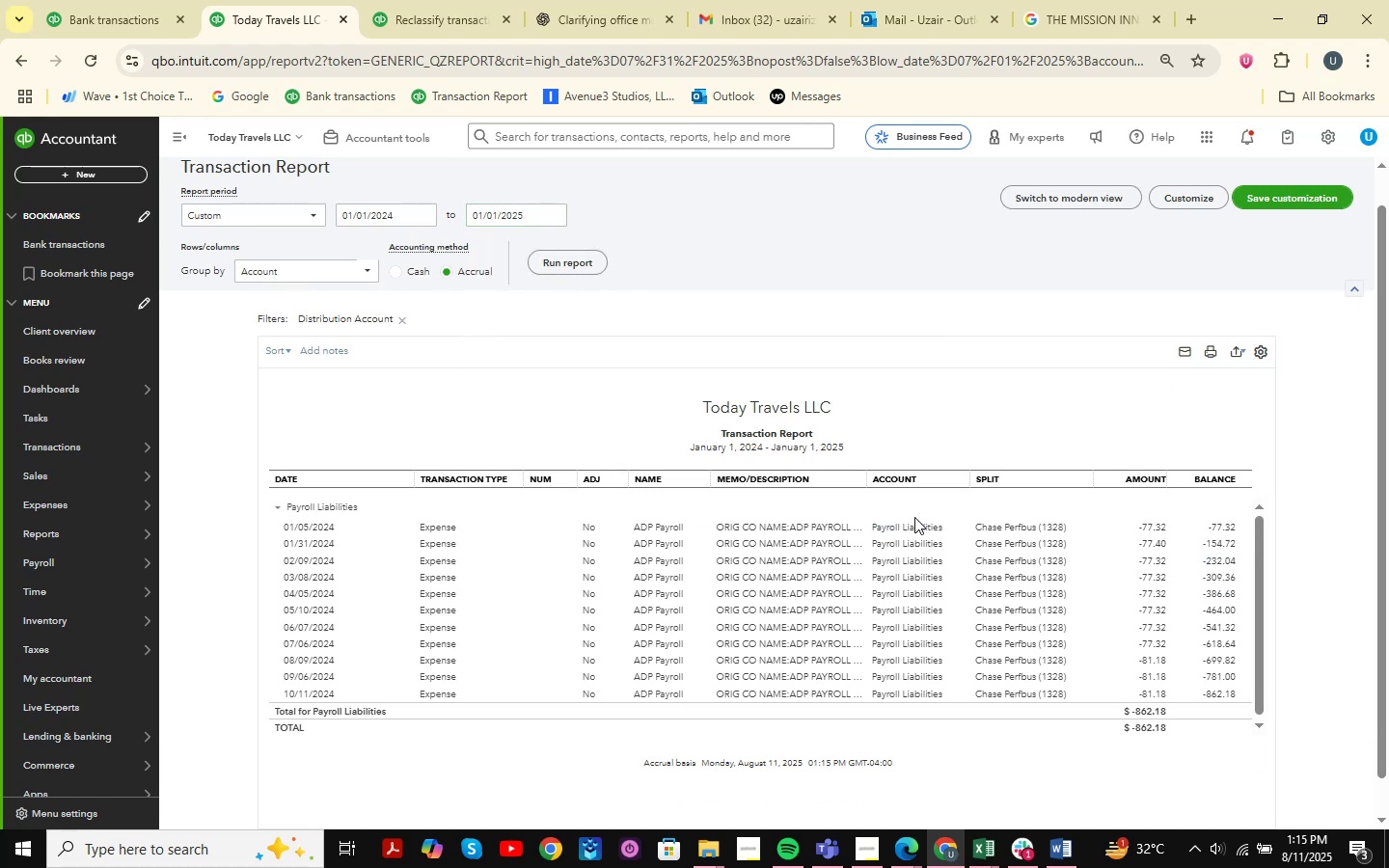 
wait(5.5)
 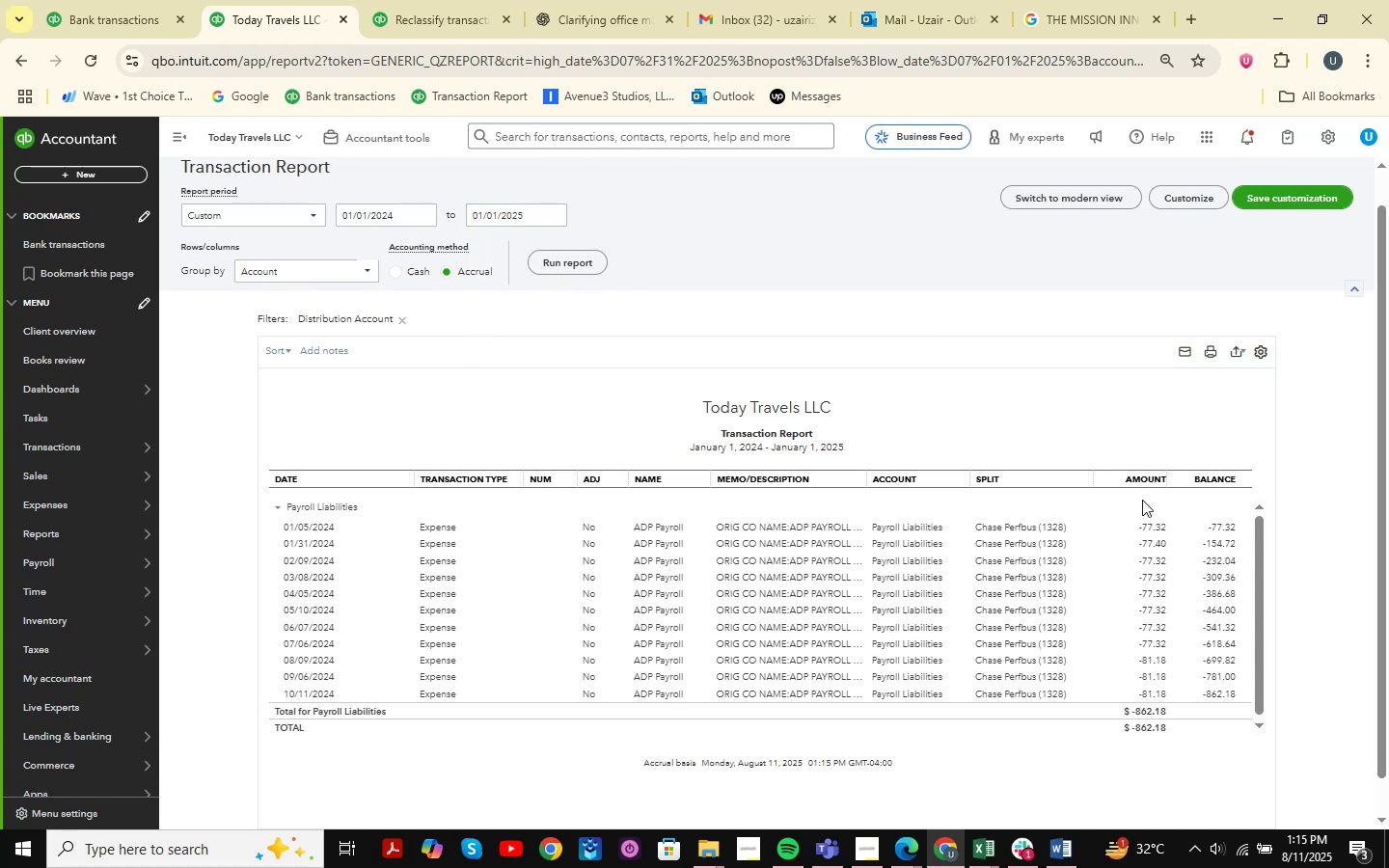 
scroll: coordinate [899, 589], scroll_direction: down, amount: 3.0
 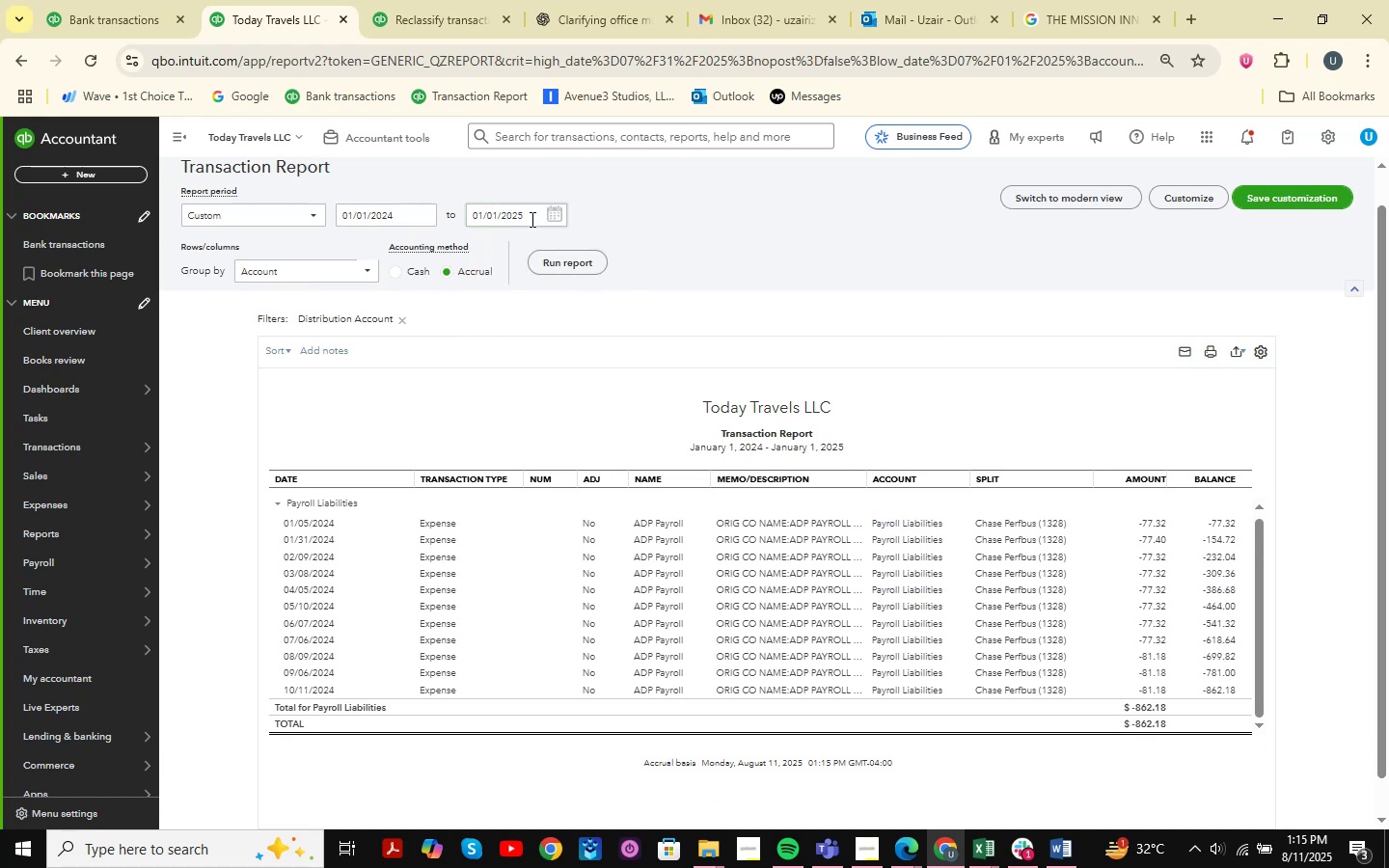 
left_click([581, 263])
 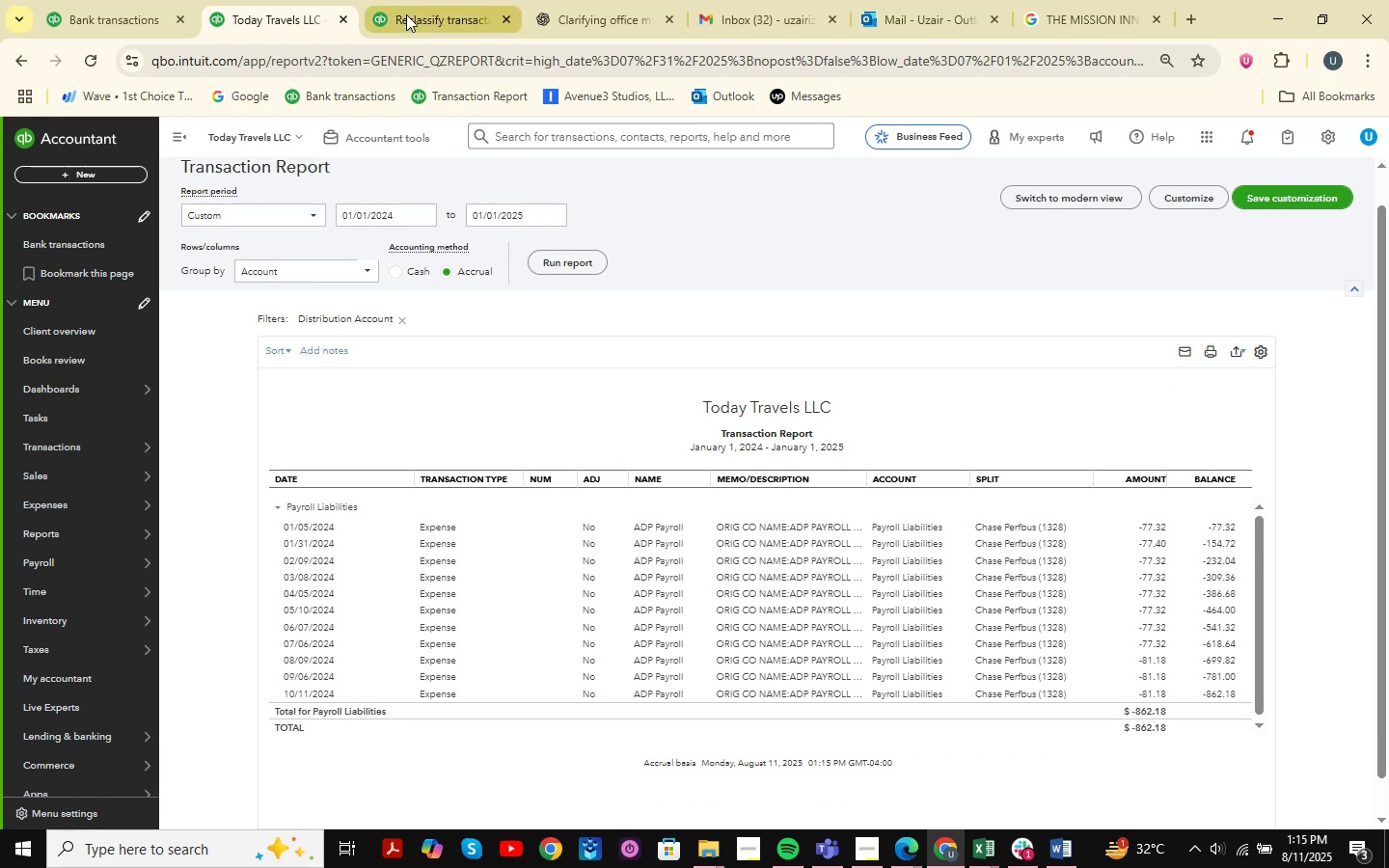 
left_click([406, 14])
 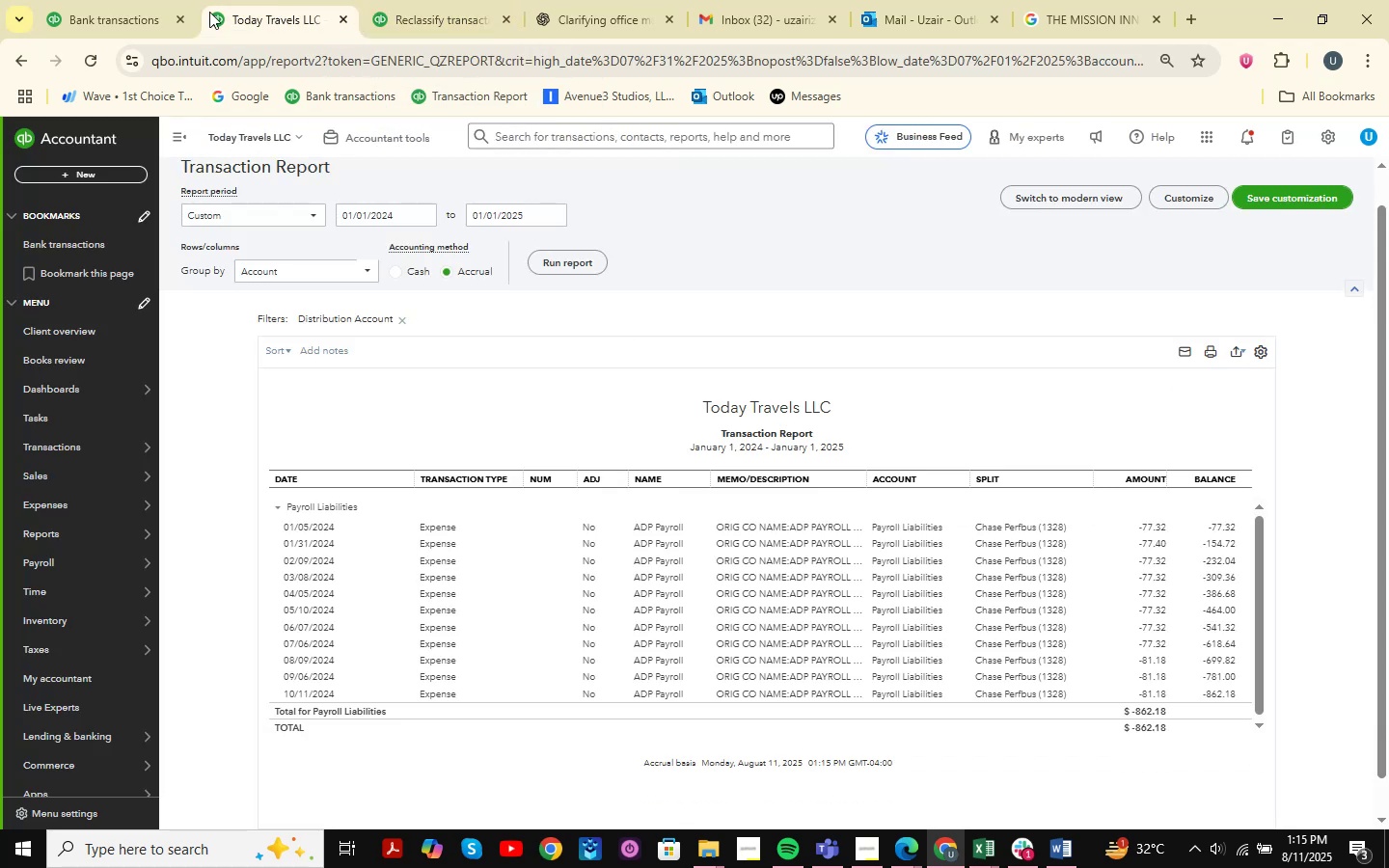 
double_click([118, 0])
 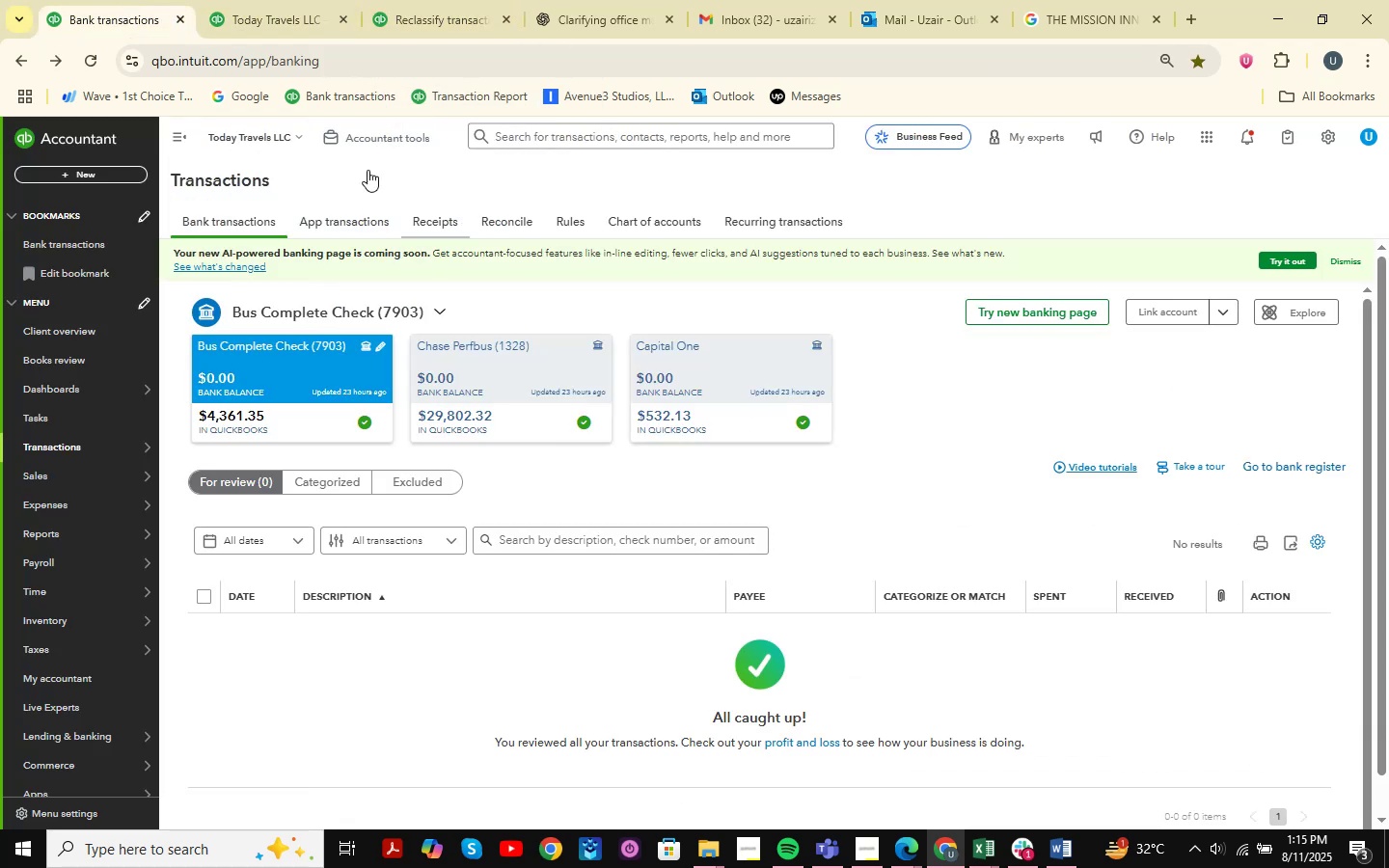 
left_click([290, 0])
 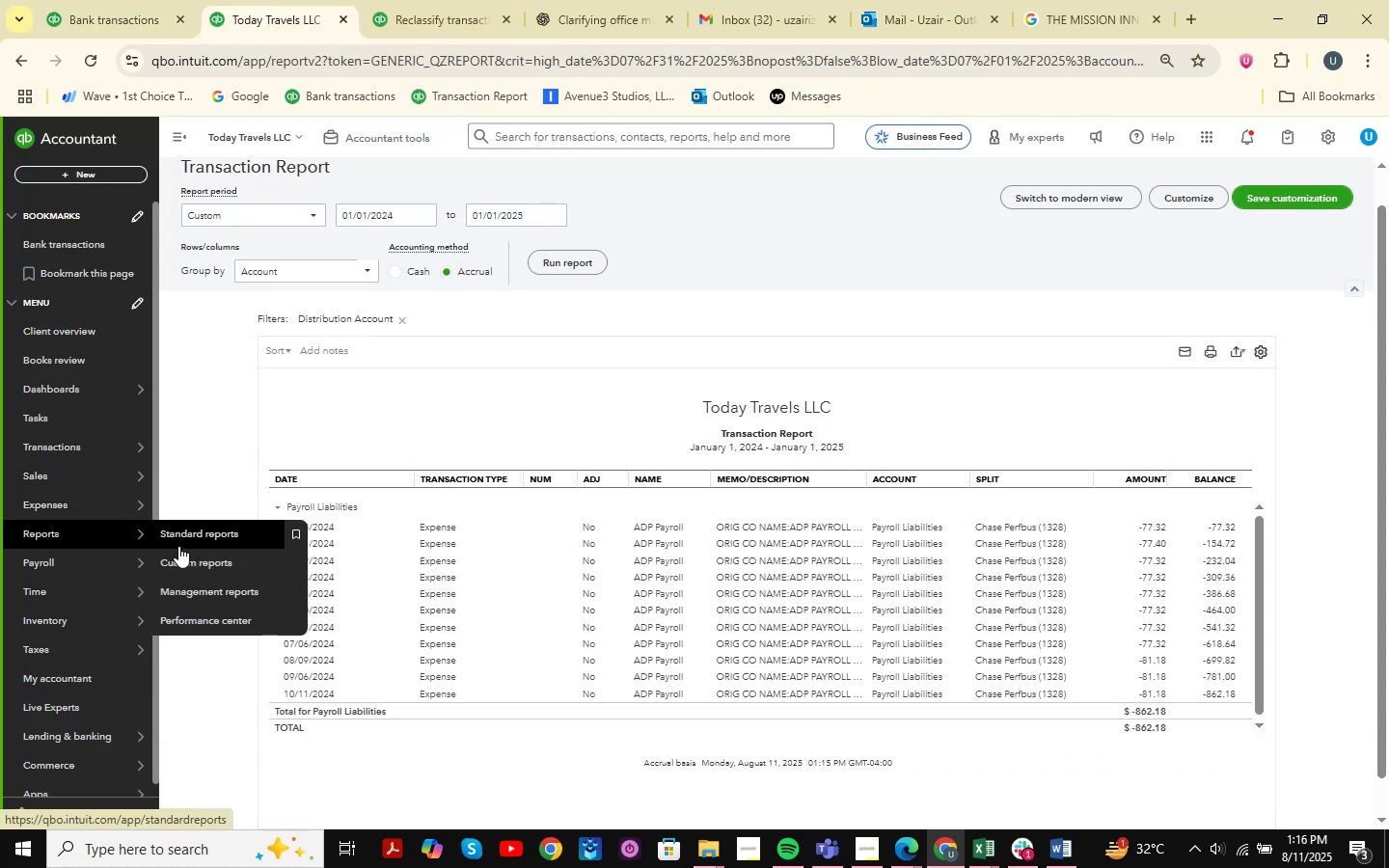 
left_click([178, 546])
 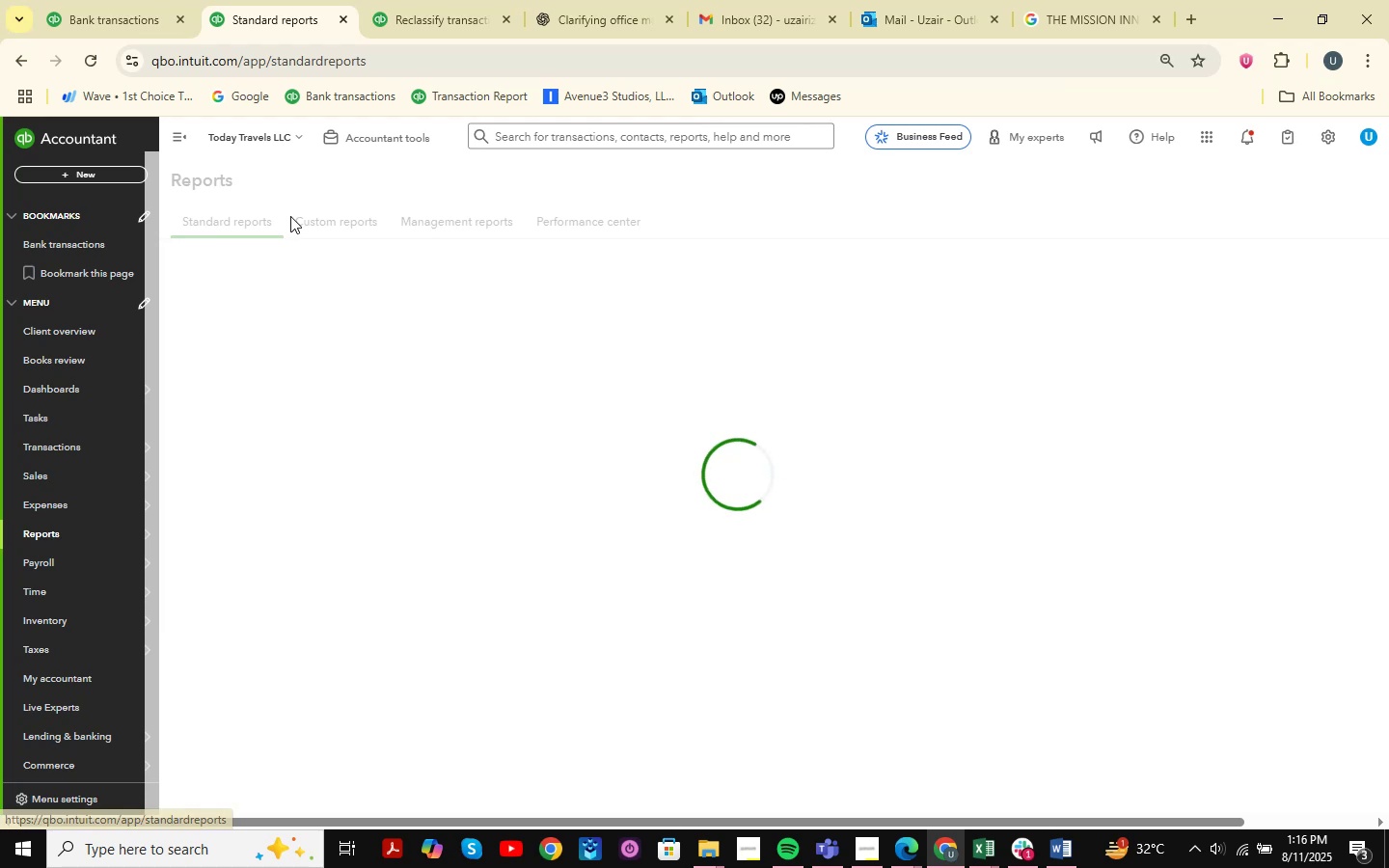 
mouse_move([308, 225])
 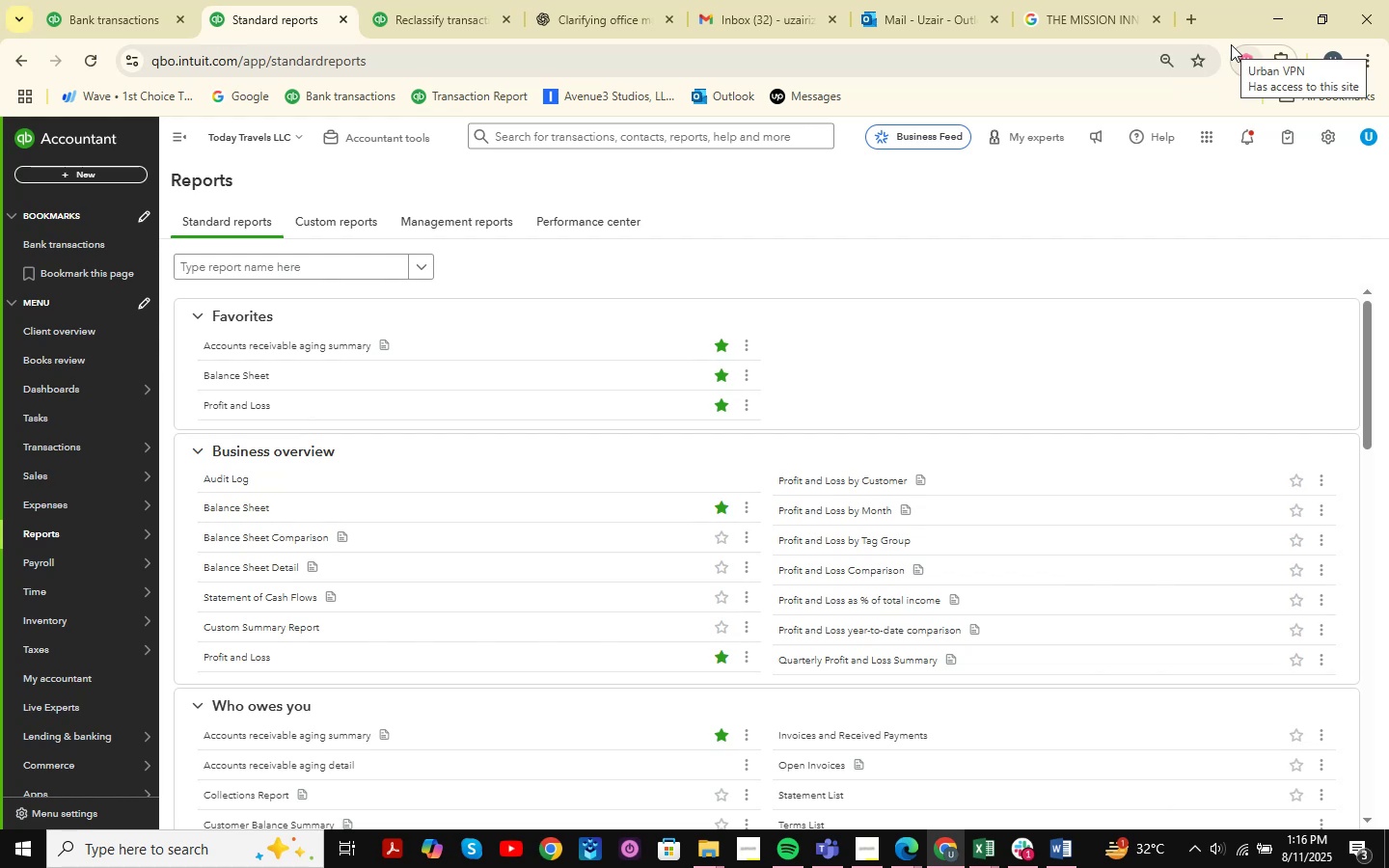 
wait(15.42)
 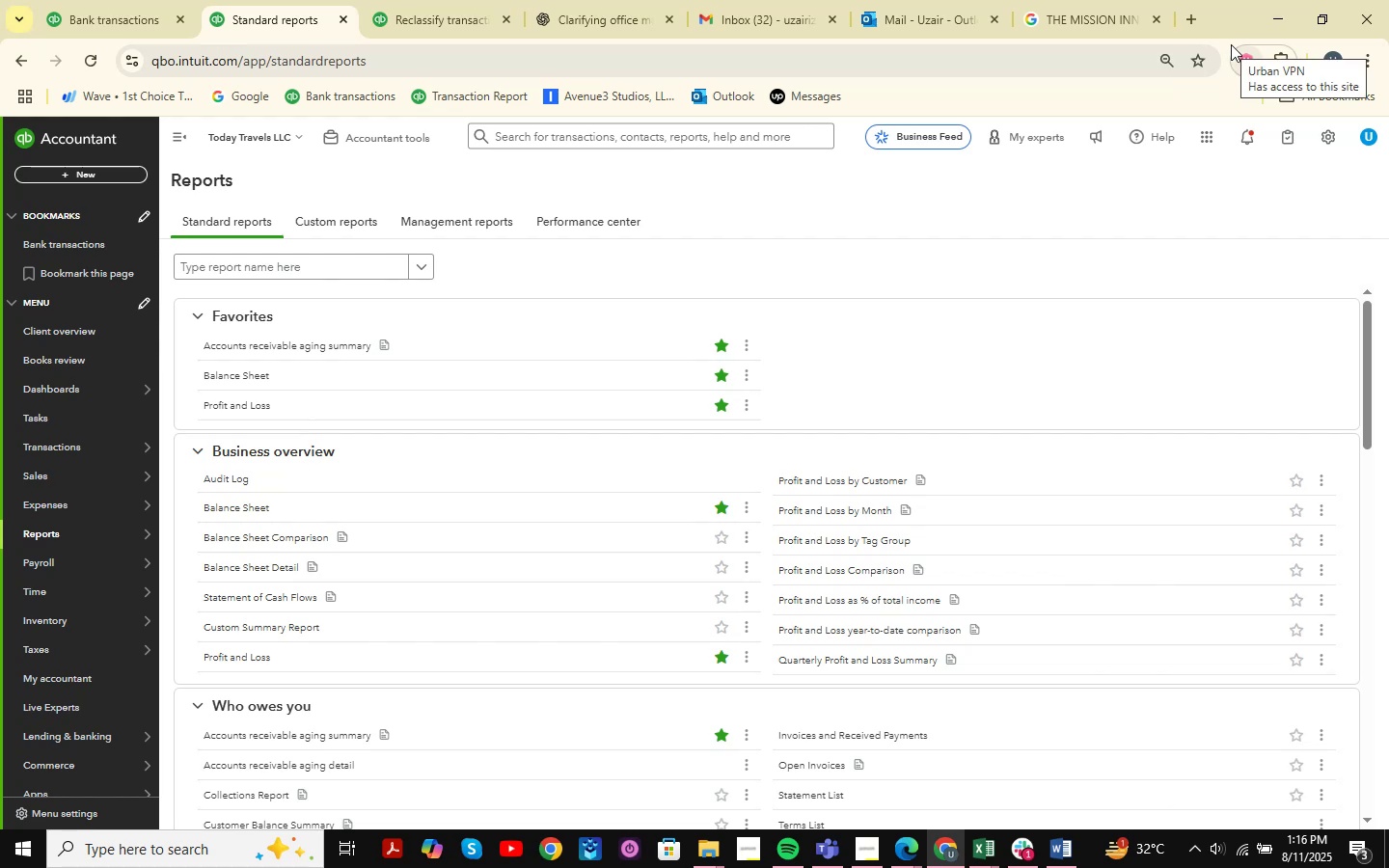 
left_click([222, 376])
 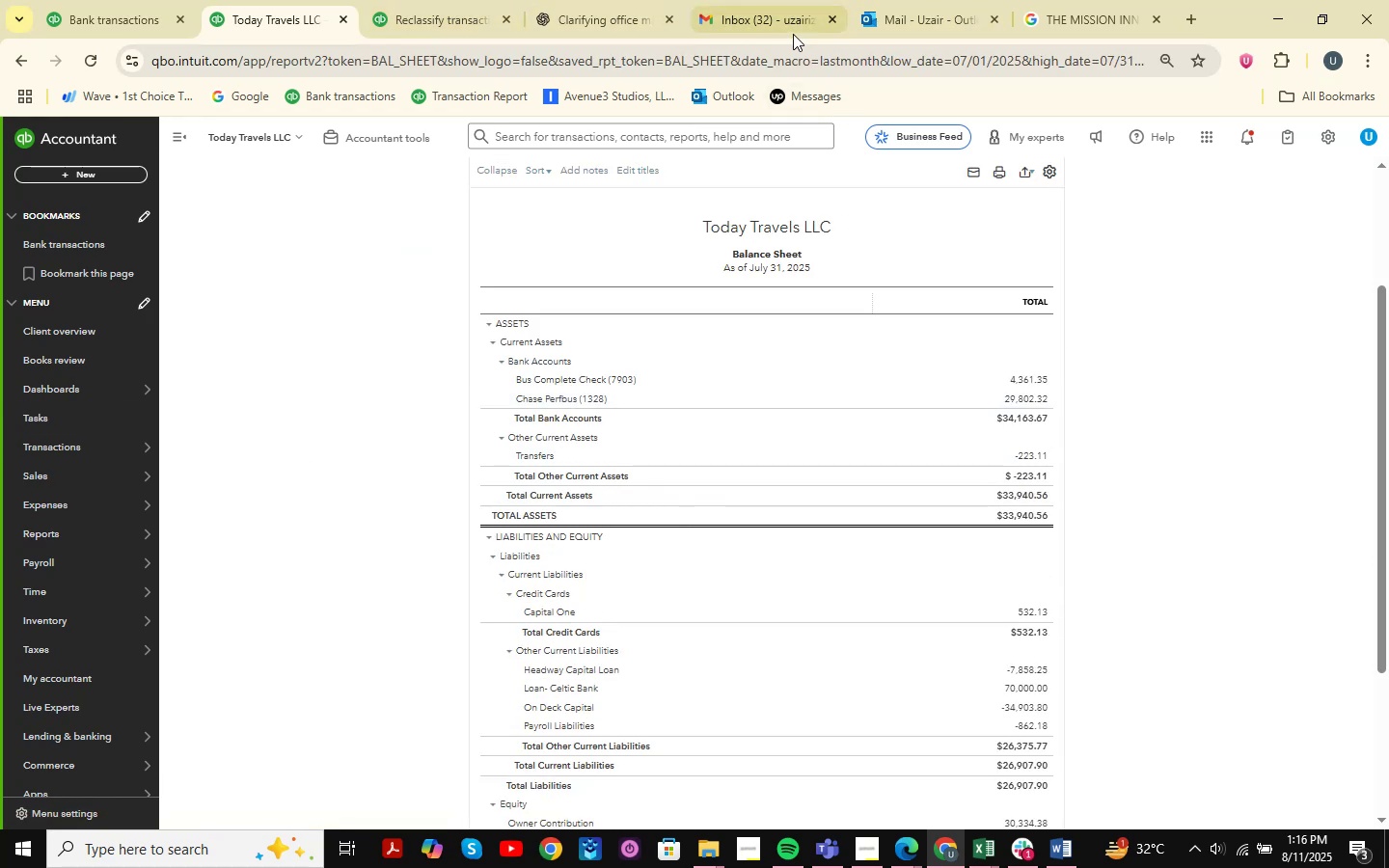 
wait(6.73)
 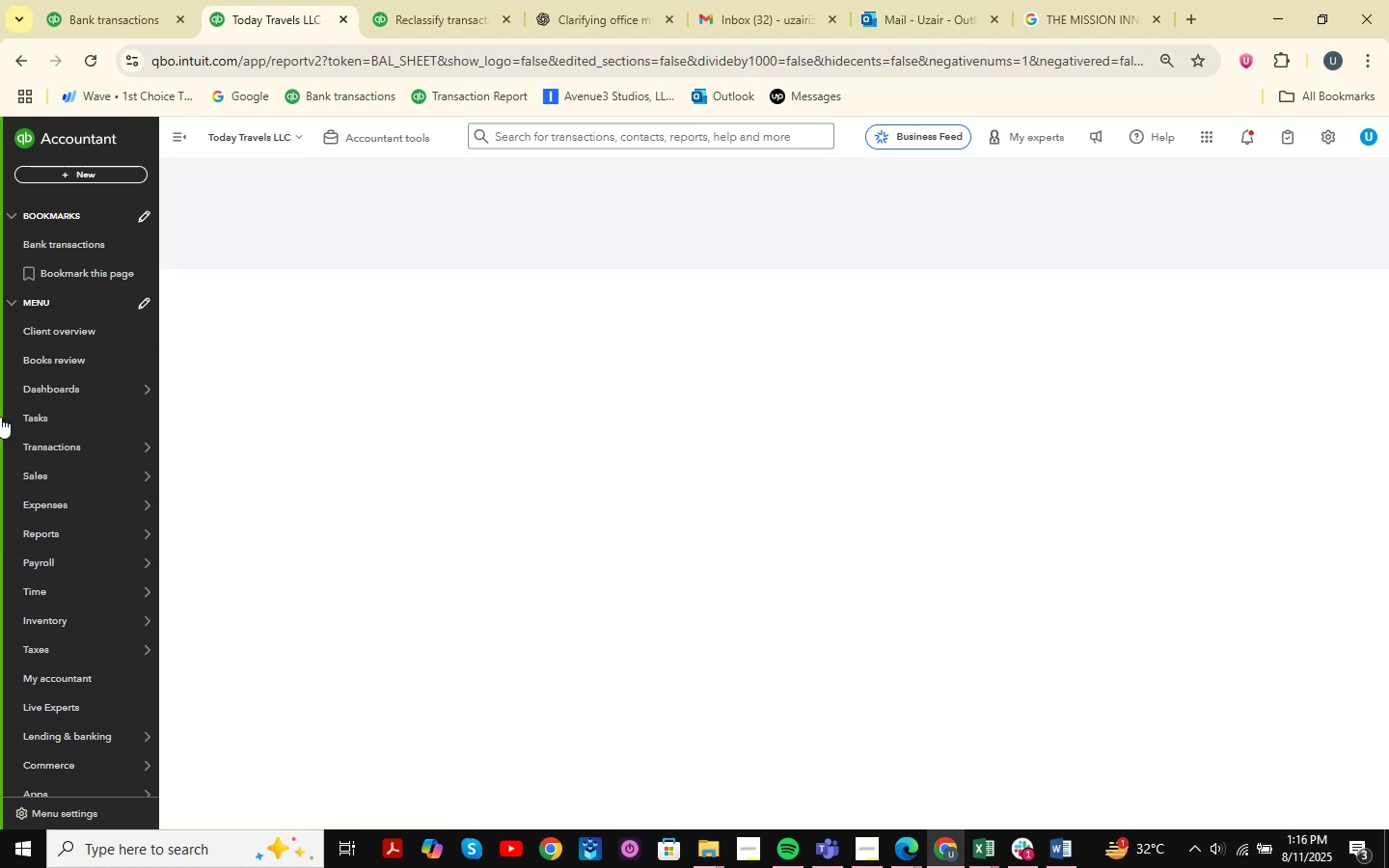 
scroll: coordinate [718, 641], scroll_direction: down, amount: 3.0
 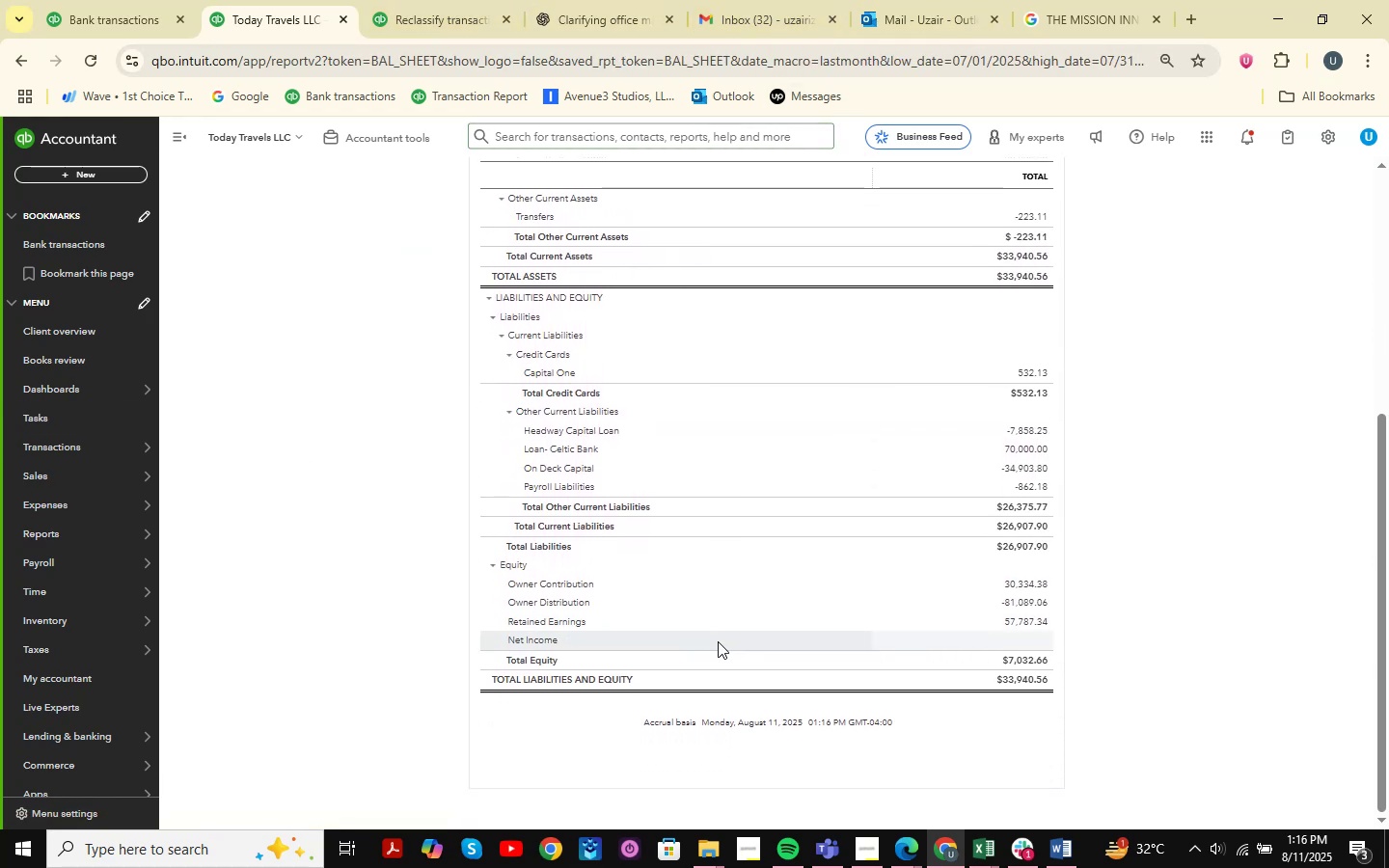 
scroll: coordinate [718, 641], scroll_direction: up, amount: 1.0
 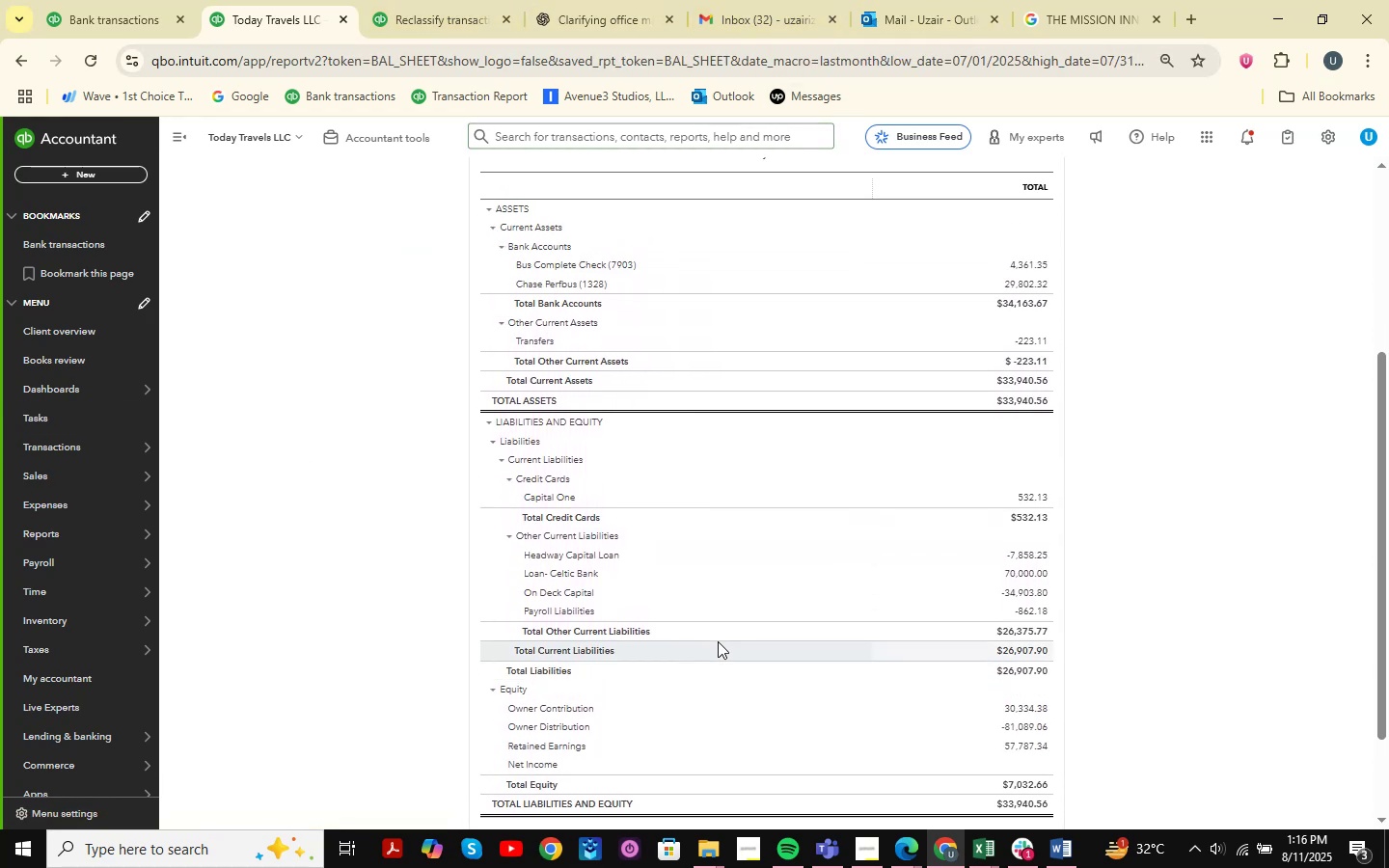 
scroll: coordinate [718, 641], scroll_direction: down, amount: 5.0
 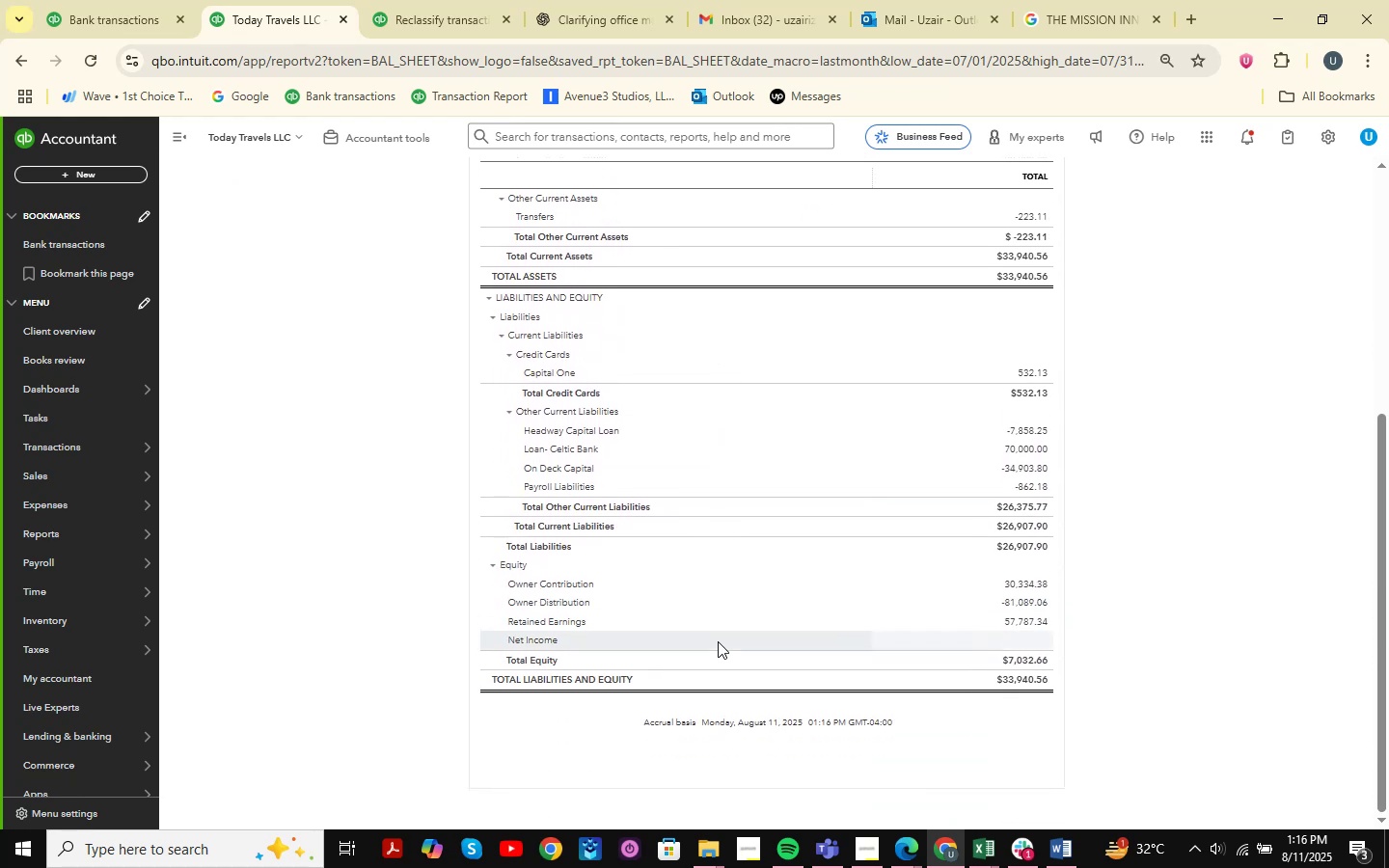 
scroll: coordinate [718, 641], scroll_direction: none, amount: 0.0
 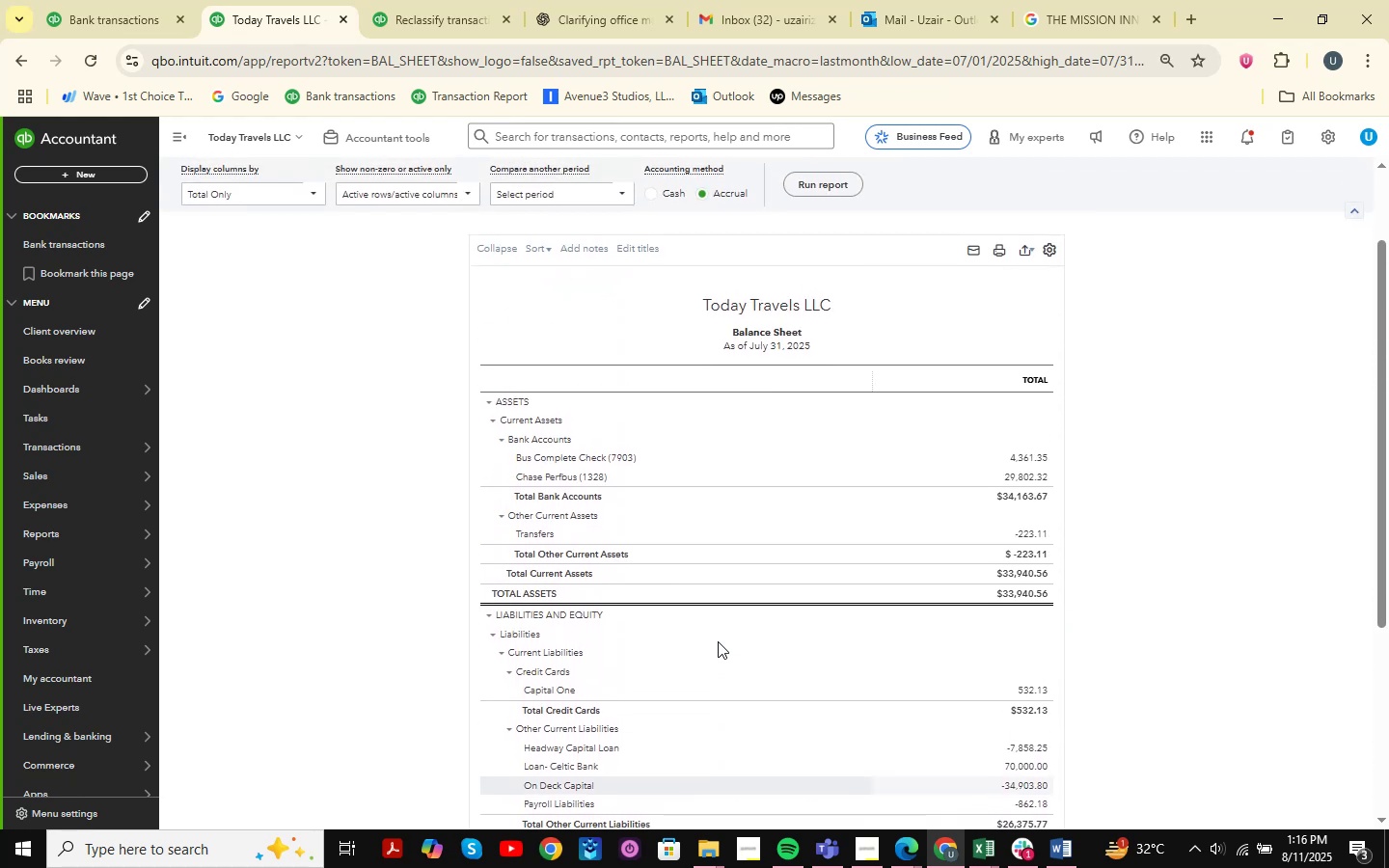 
scroll: coordinate [718, 641], scroll_direction: down, amount: 2.0
 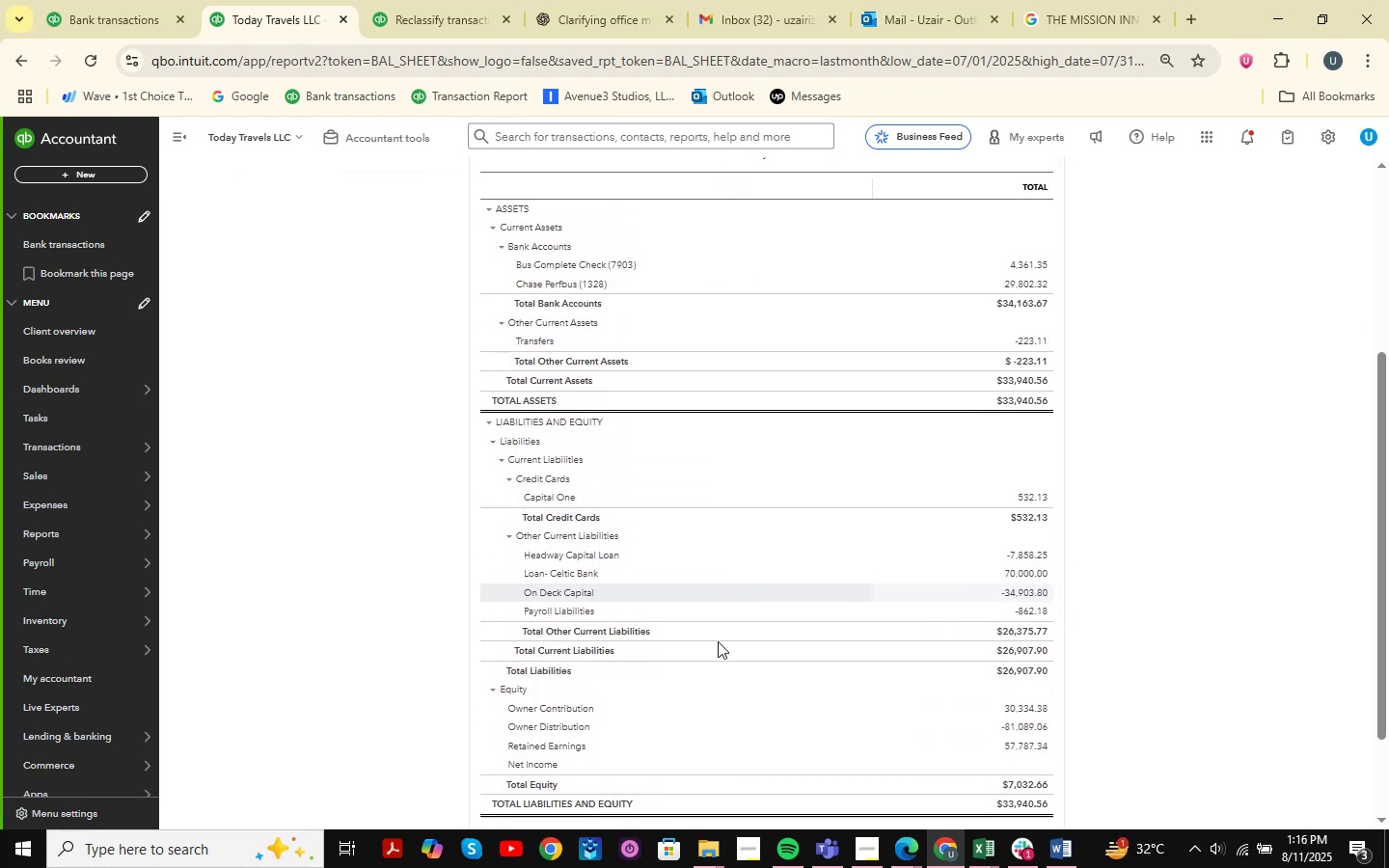 
scroll: coordinate [718, 641], scroll_direction: none, amount: 0.0
 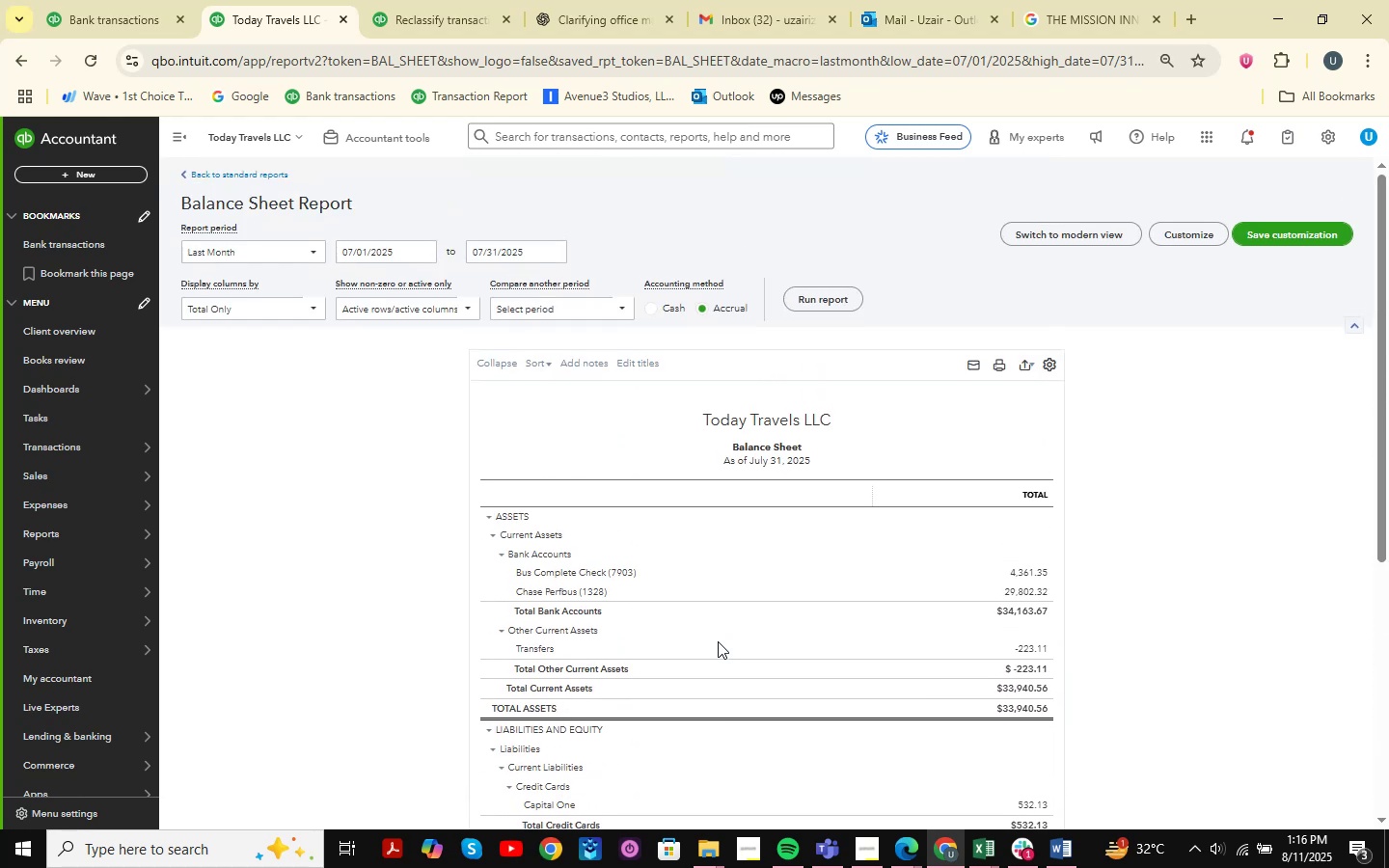 
scroll: coordinate [718, 641], scroll_direction: down, amount: 7.0
 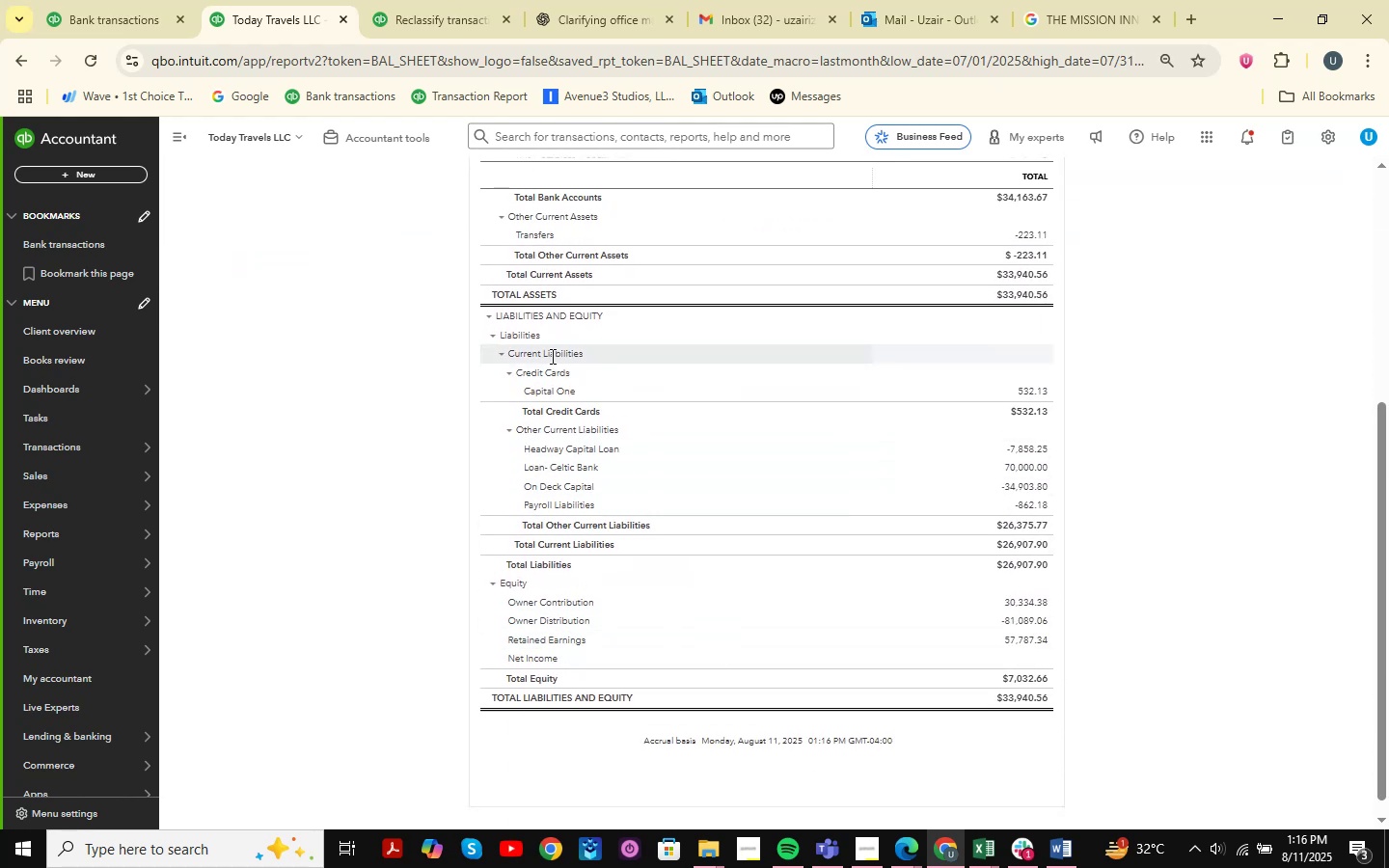 
wait(8.1)
 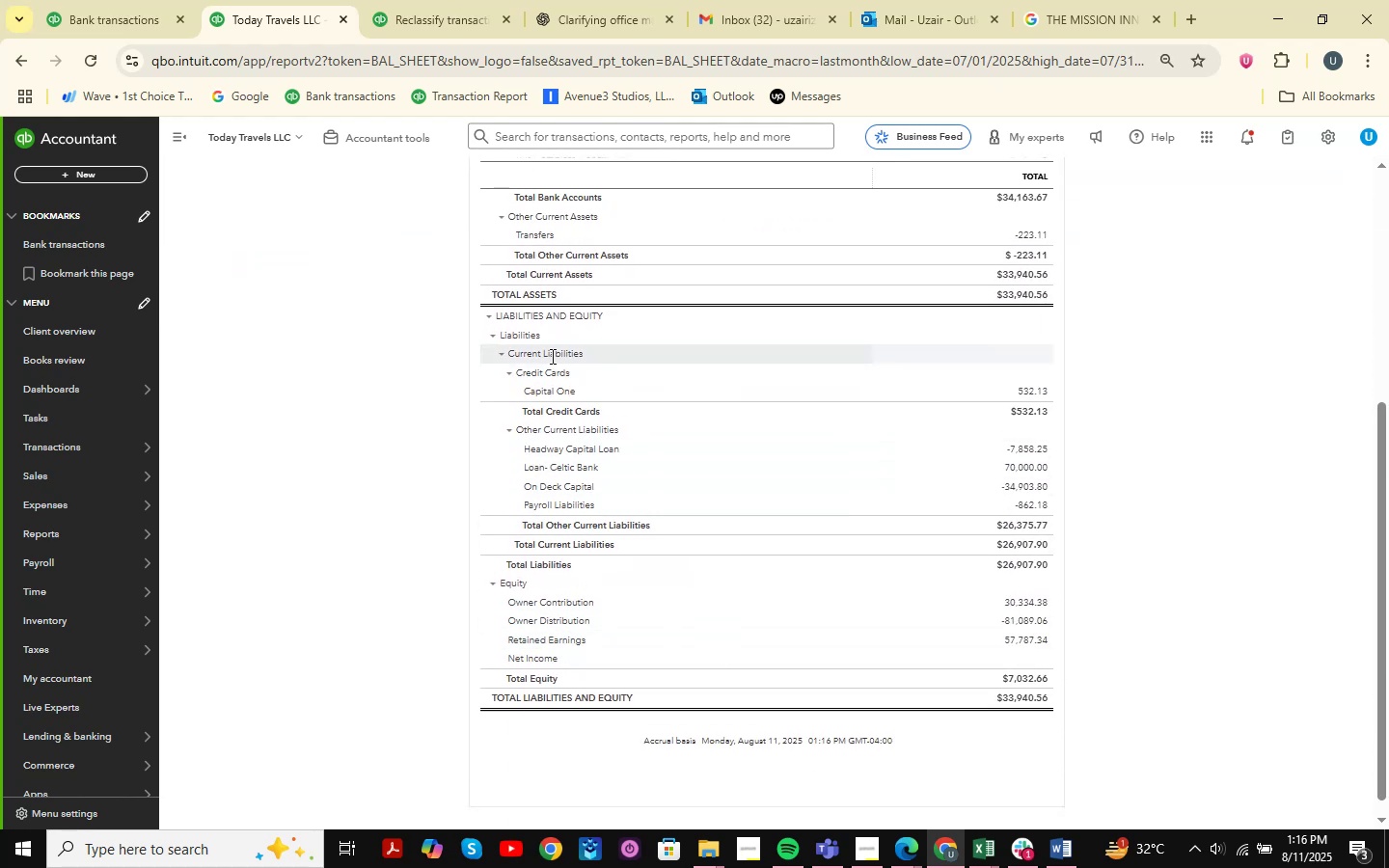 
left_click_drag(start_coordinate=[1029, 603], to_coordinate=[989, 600])
 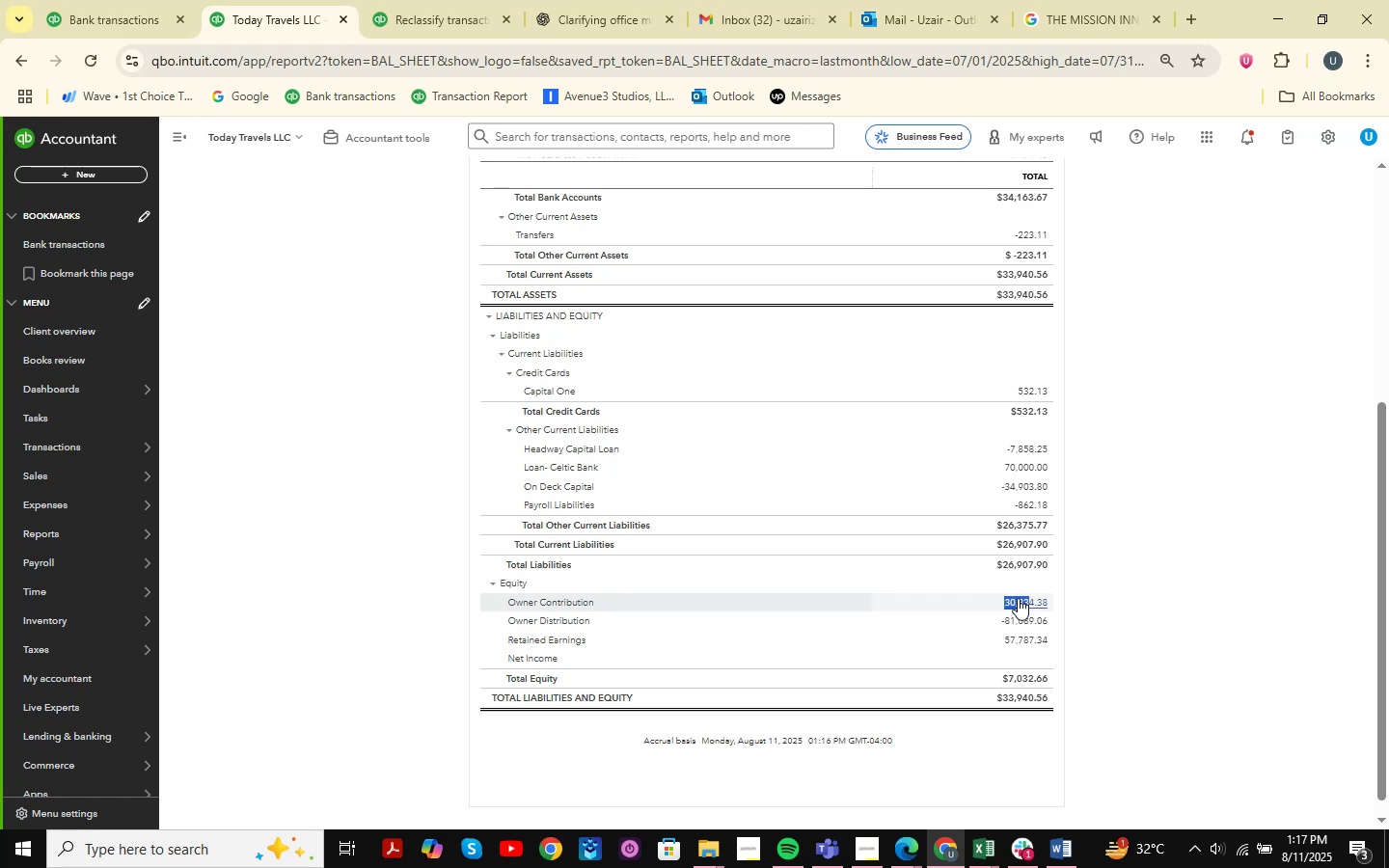 
left_click([1018, 598])
 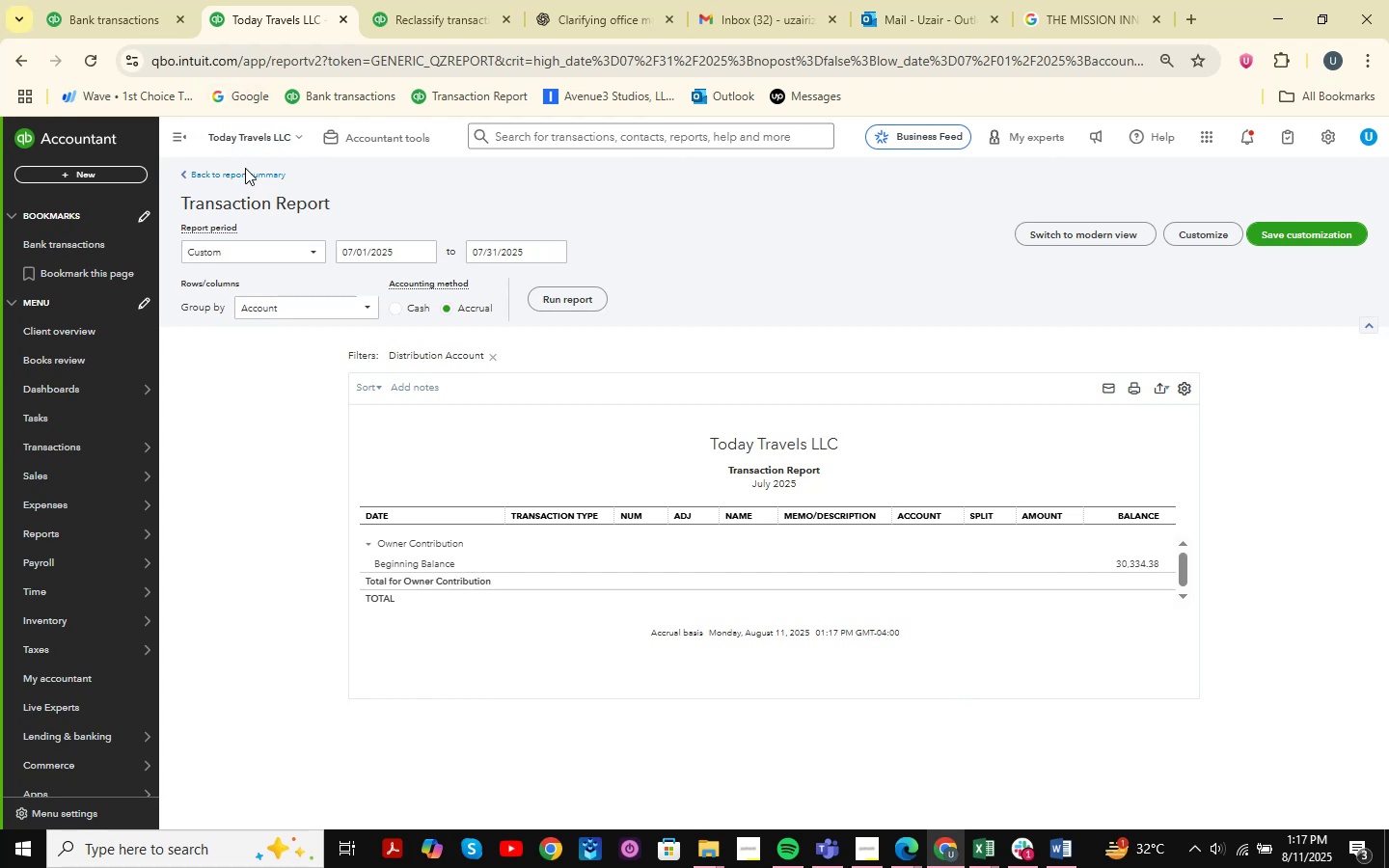 
wait(44.11)
 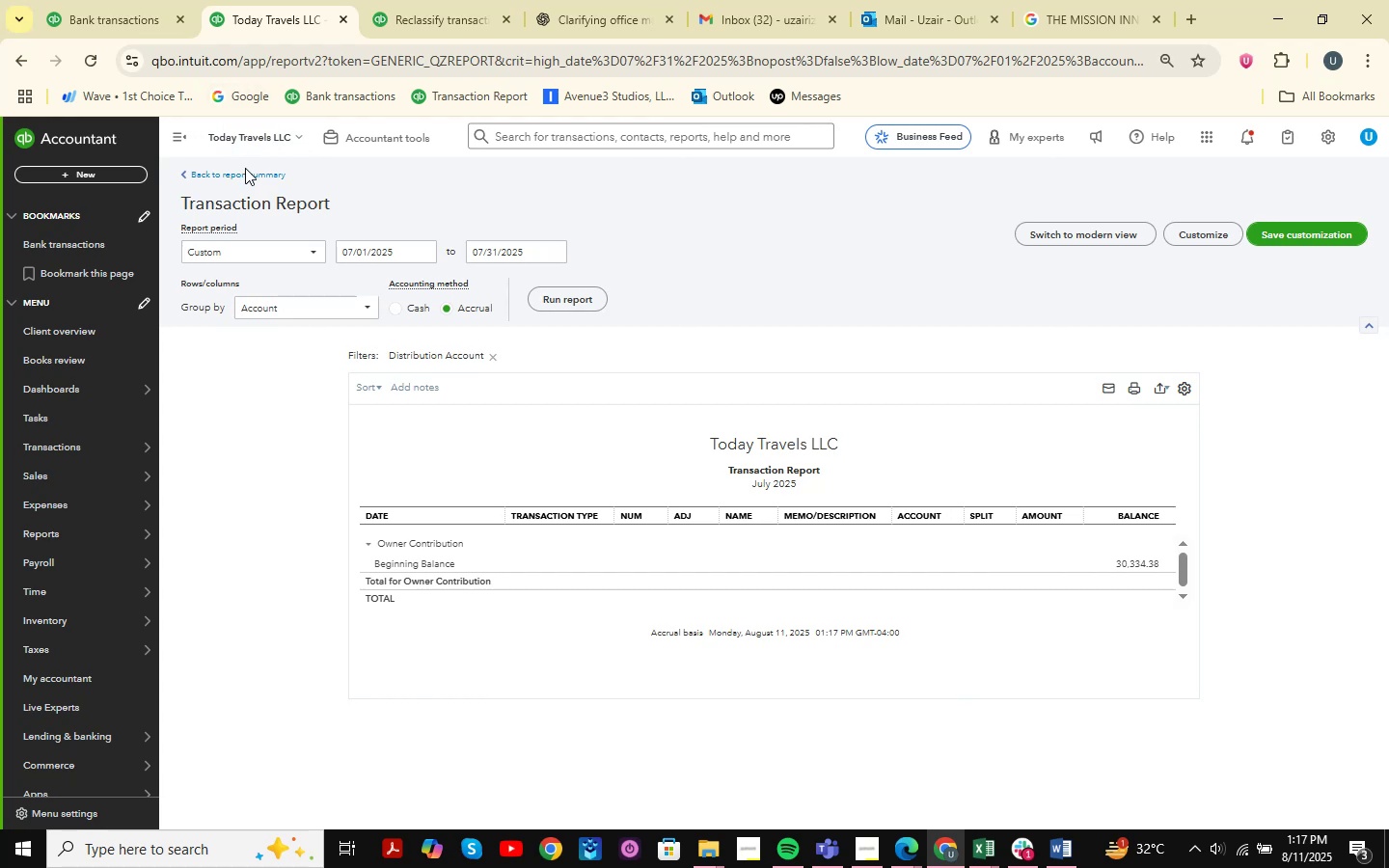 
scroll: coordinate [597, 379], scroll_direction: up, amount: 7.0
 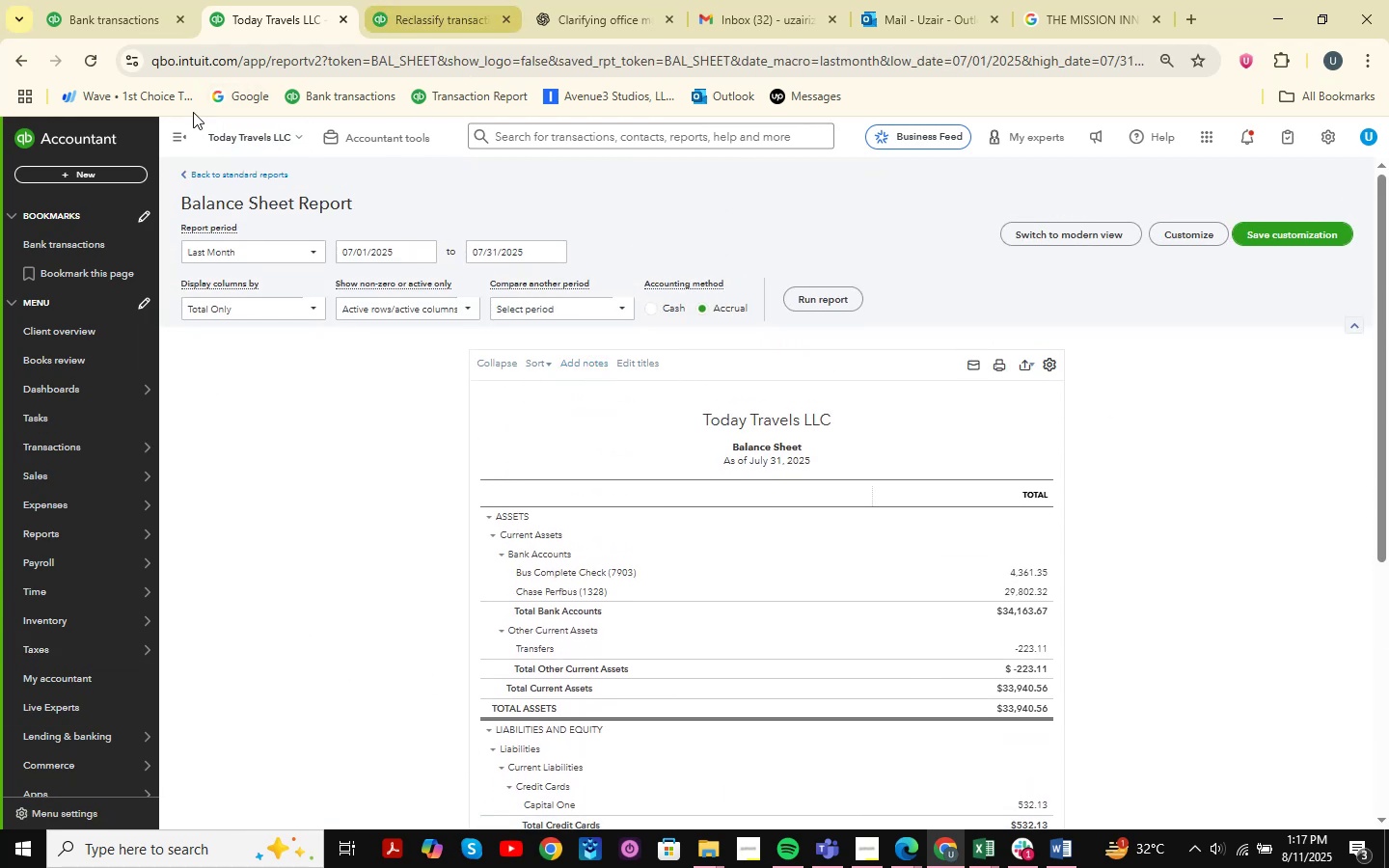 
left_click([126, 0])
 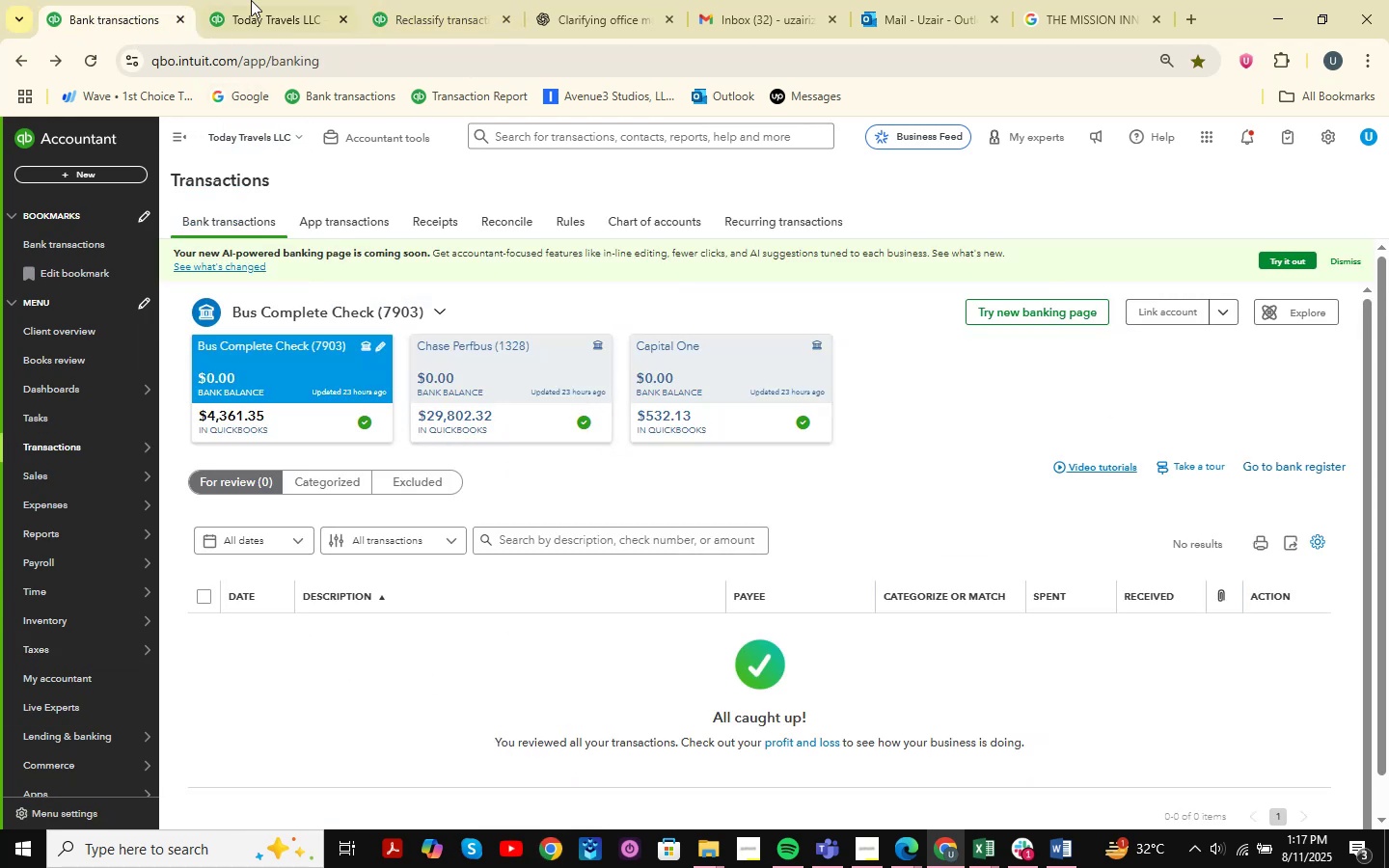 
left_click([250, 0])
 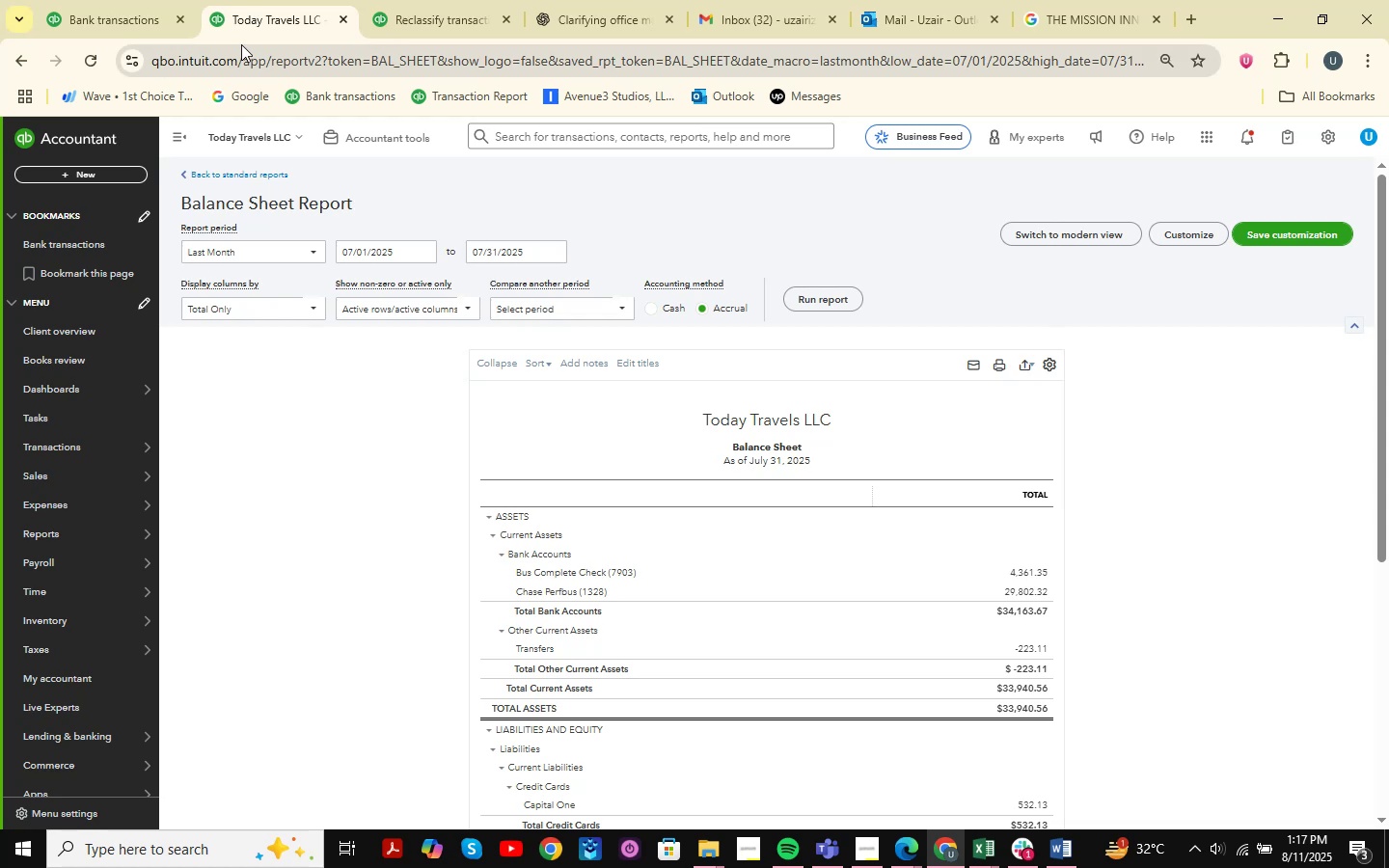 
right_click([245, 36])
 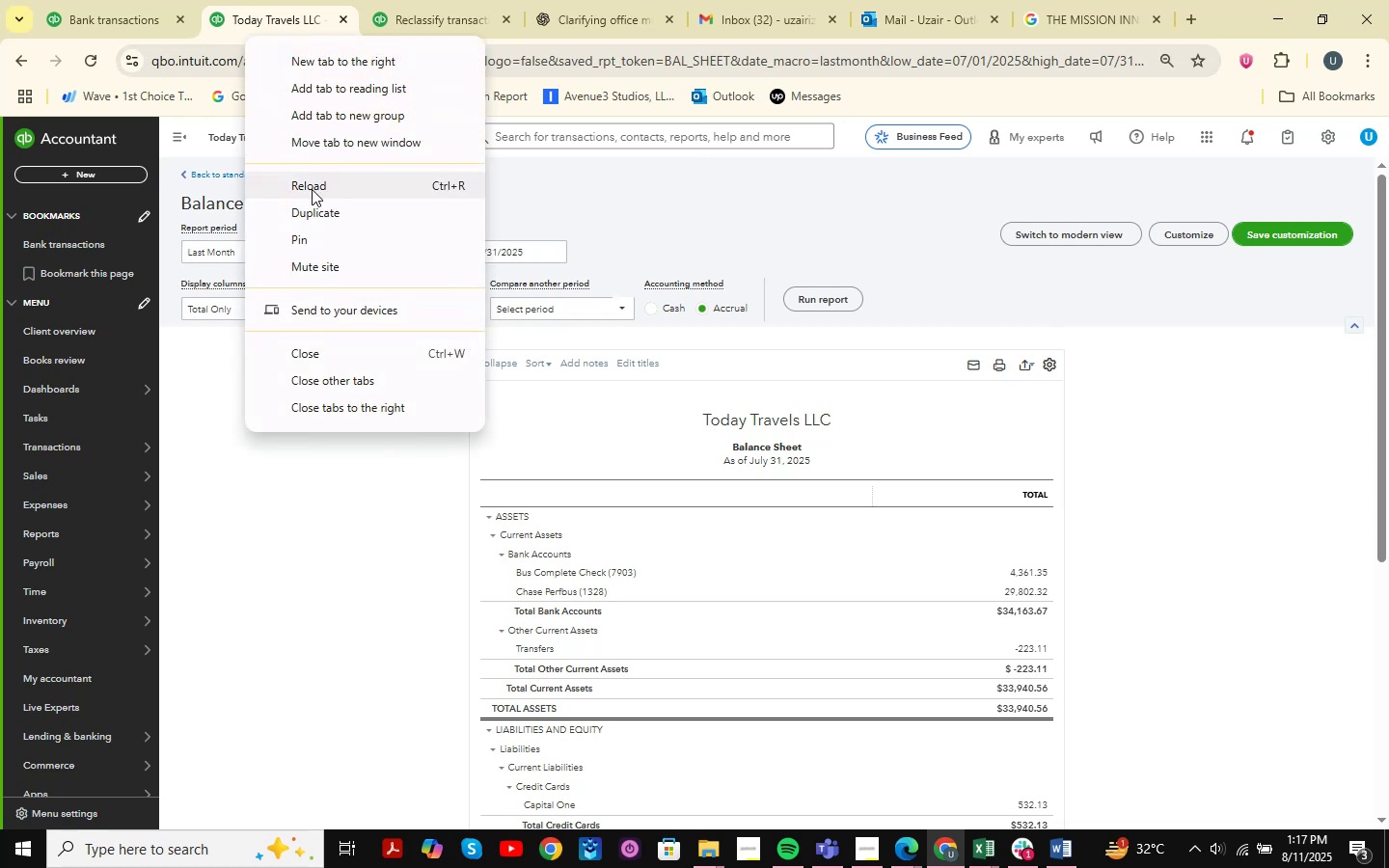 
left_click([312, 206])
 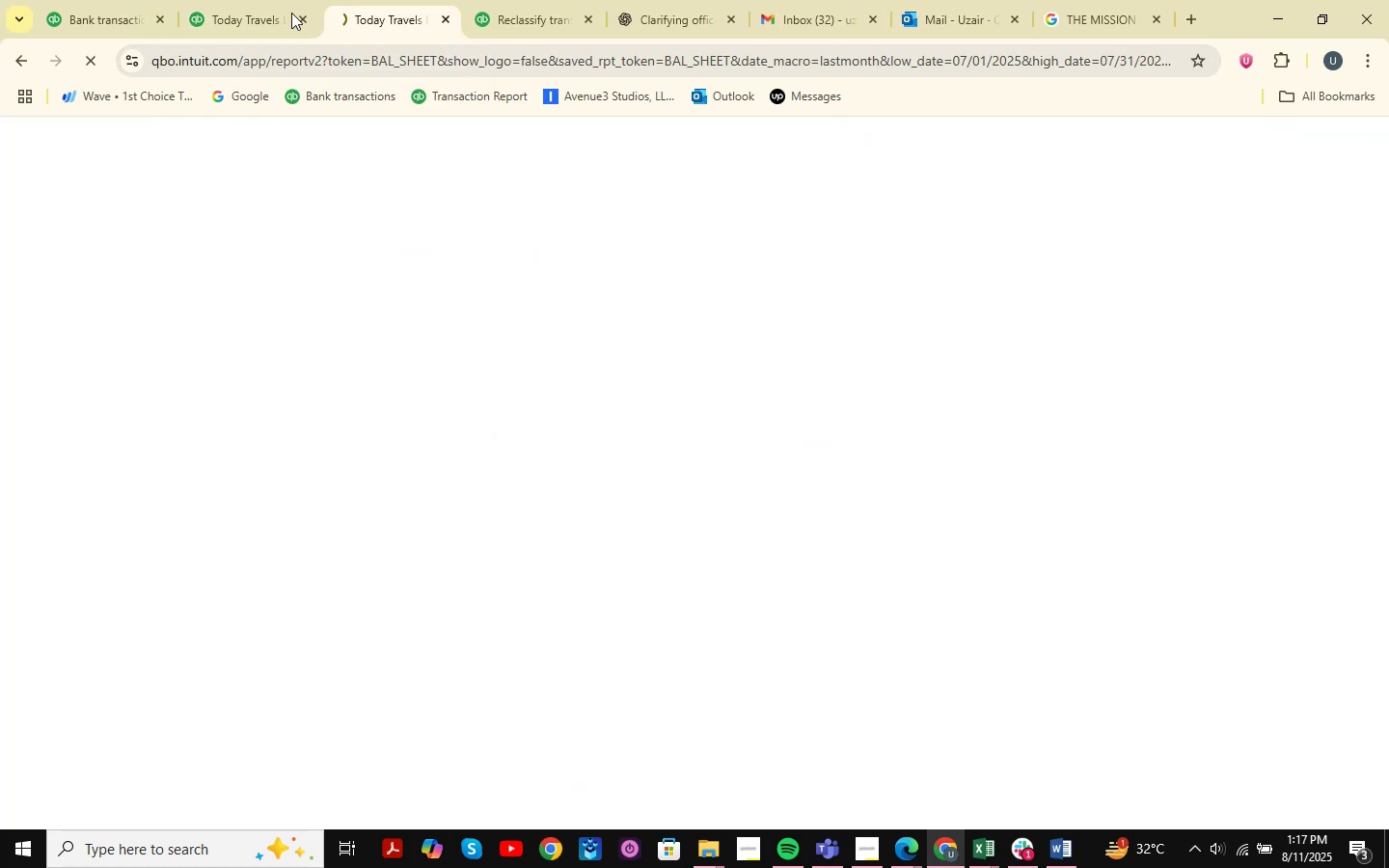 
left_click([250, 0])
 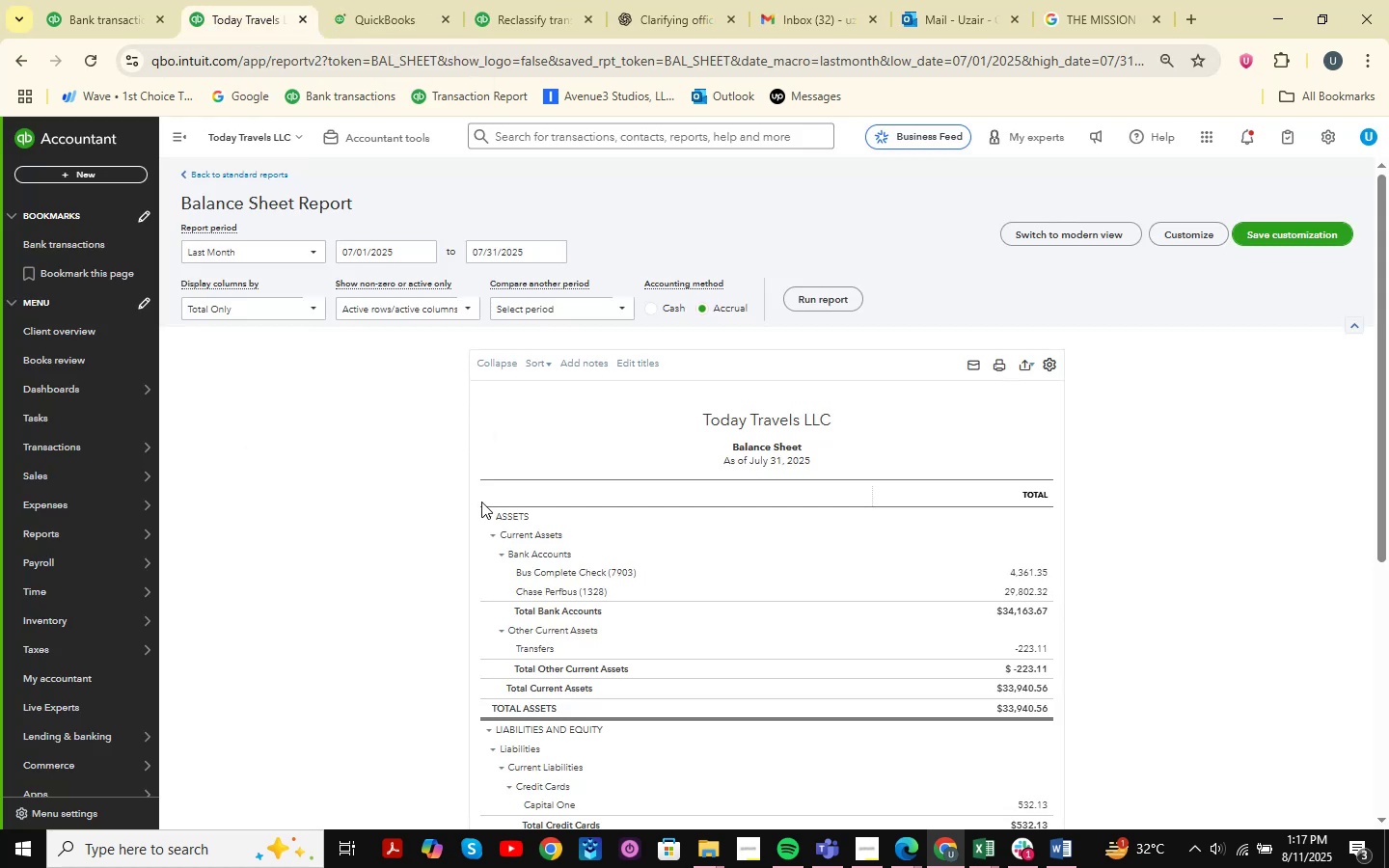 
scroll: coordinate [987, 580], scroll_direction: down, amount: 2.0
 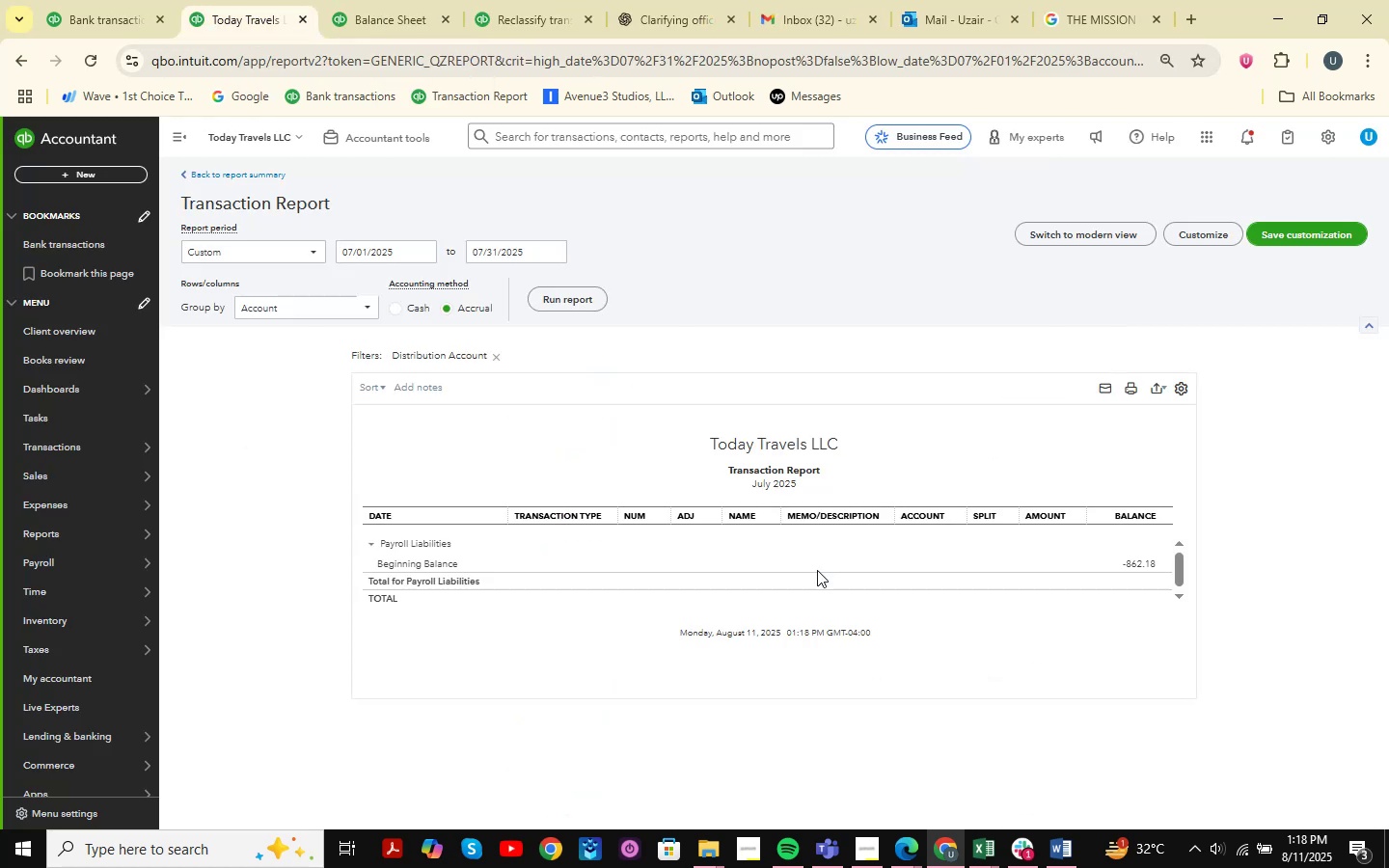 
wait(6.12)
 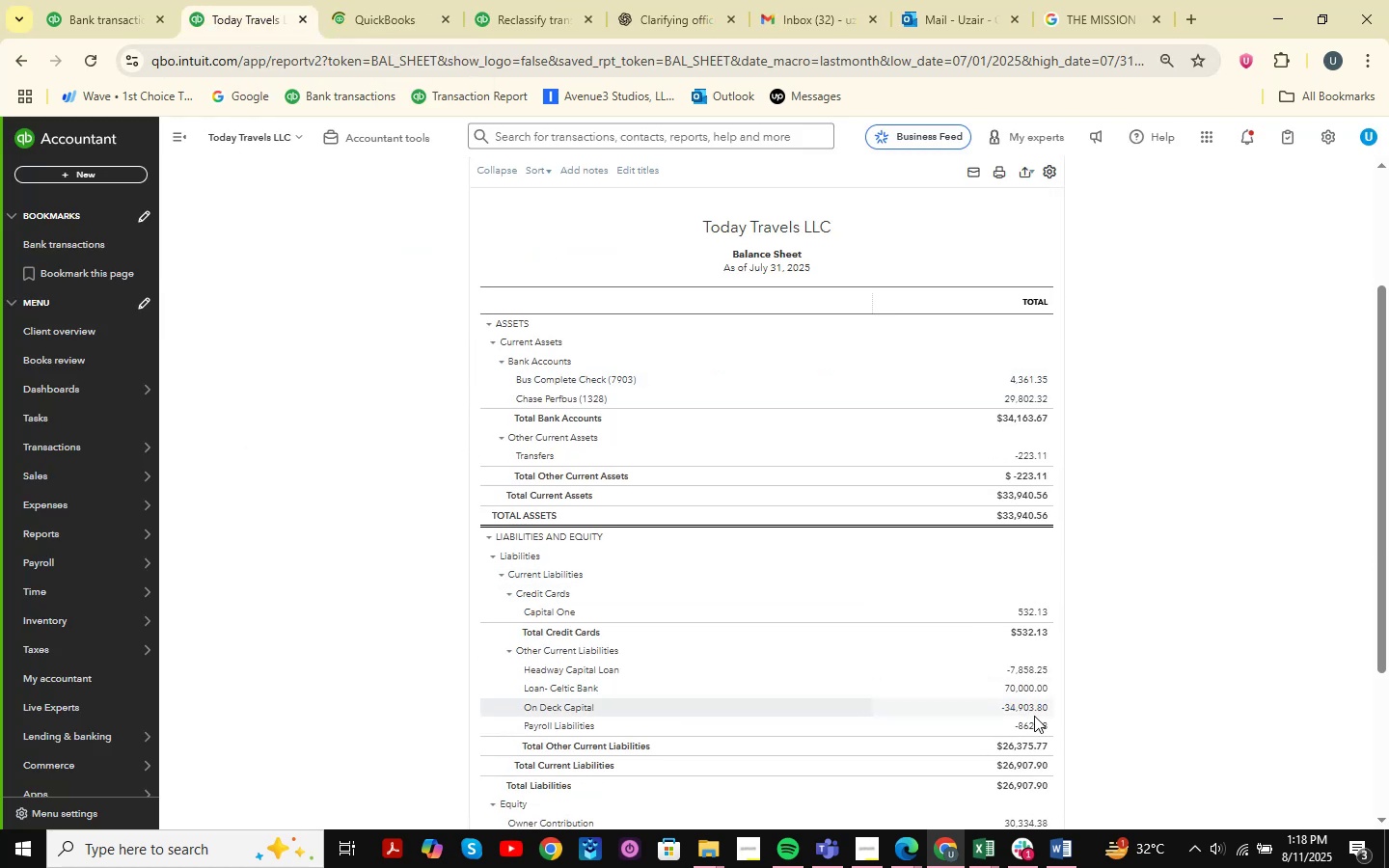 
left_click([275, 244])
 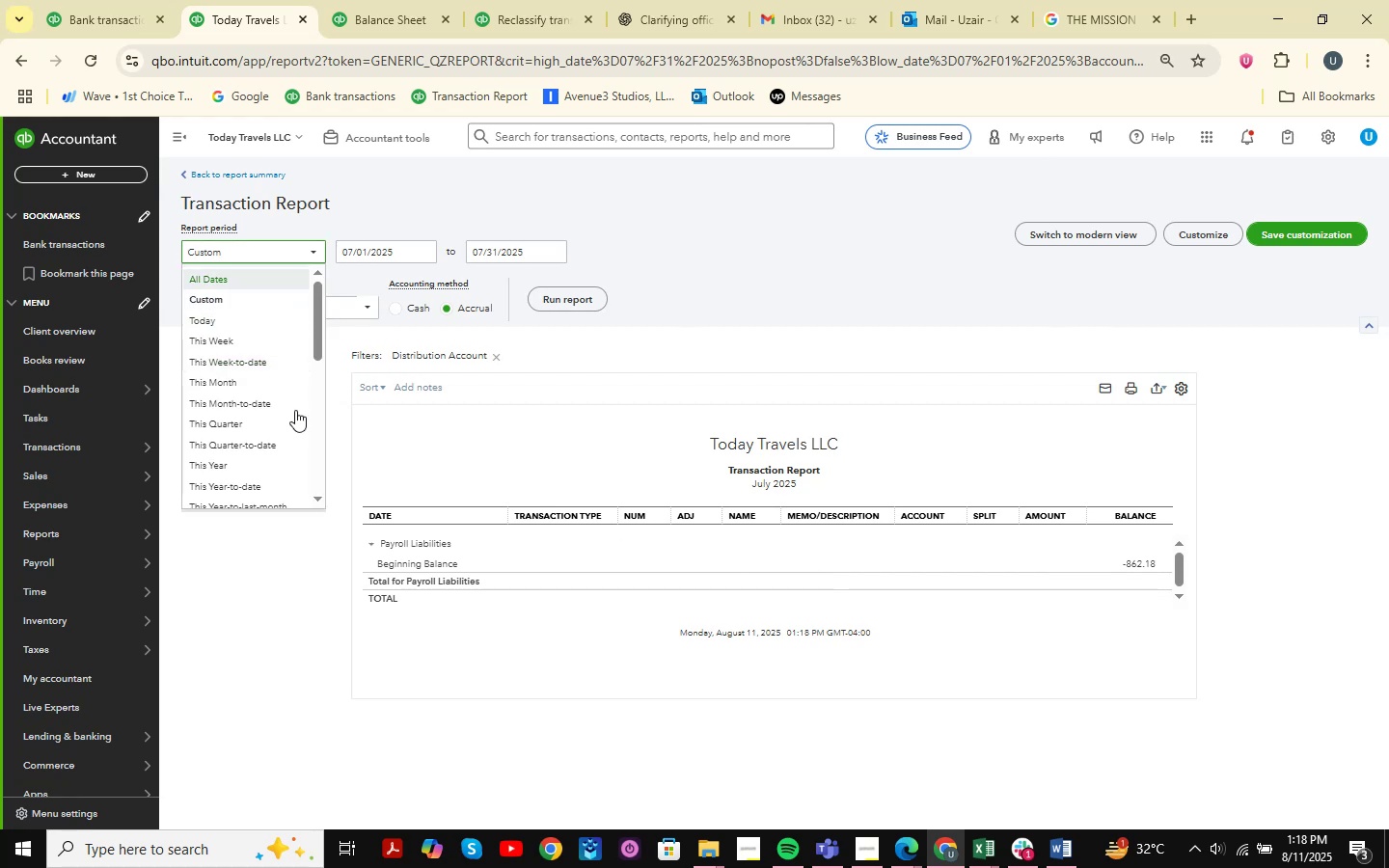 
scroll: coordinate [222, 462], scroll_direction: down, amount: 3.0
 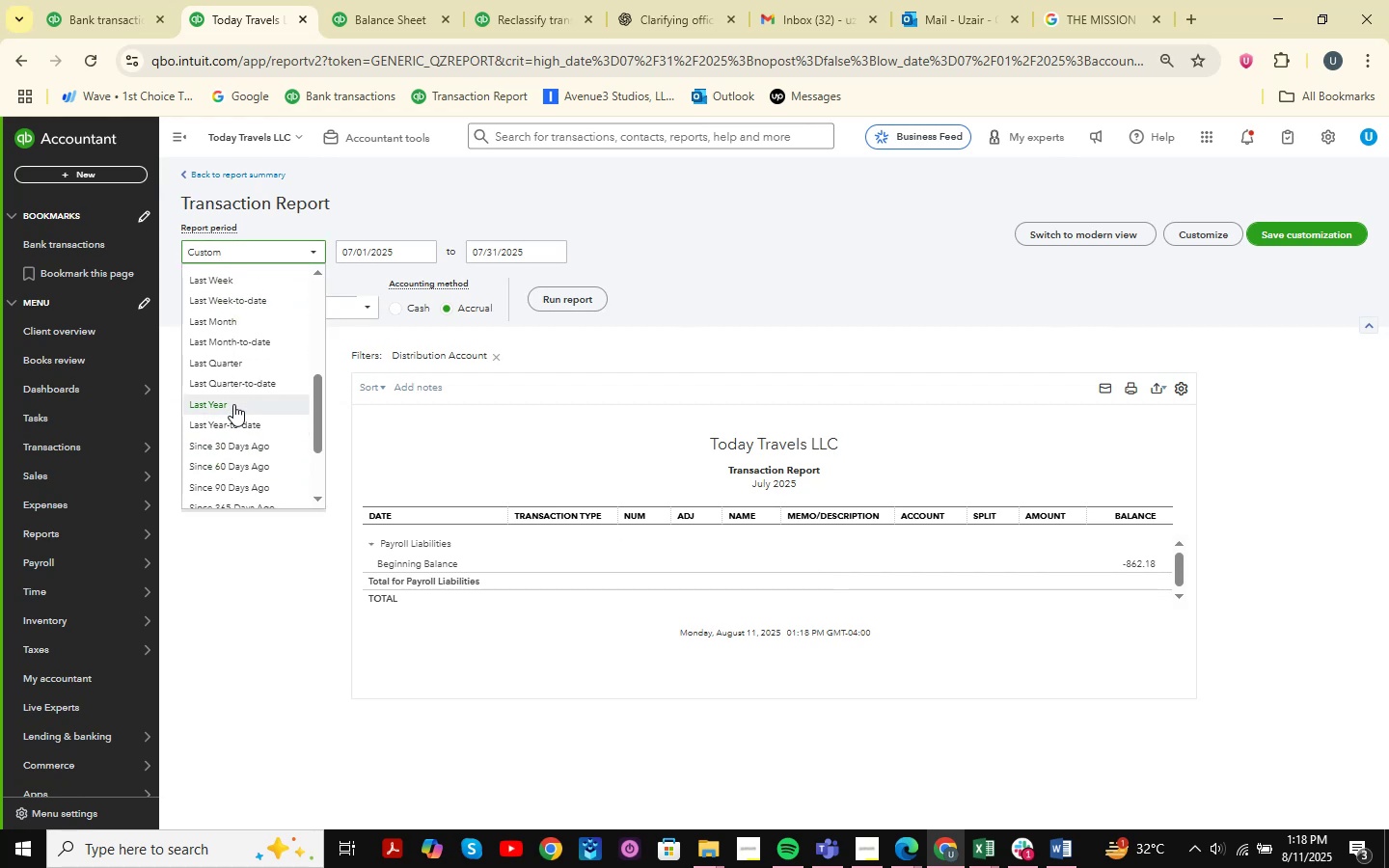 
left_click([233, 404])
 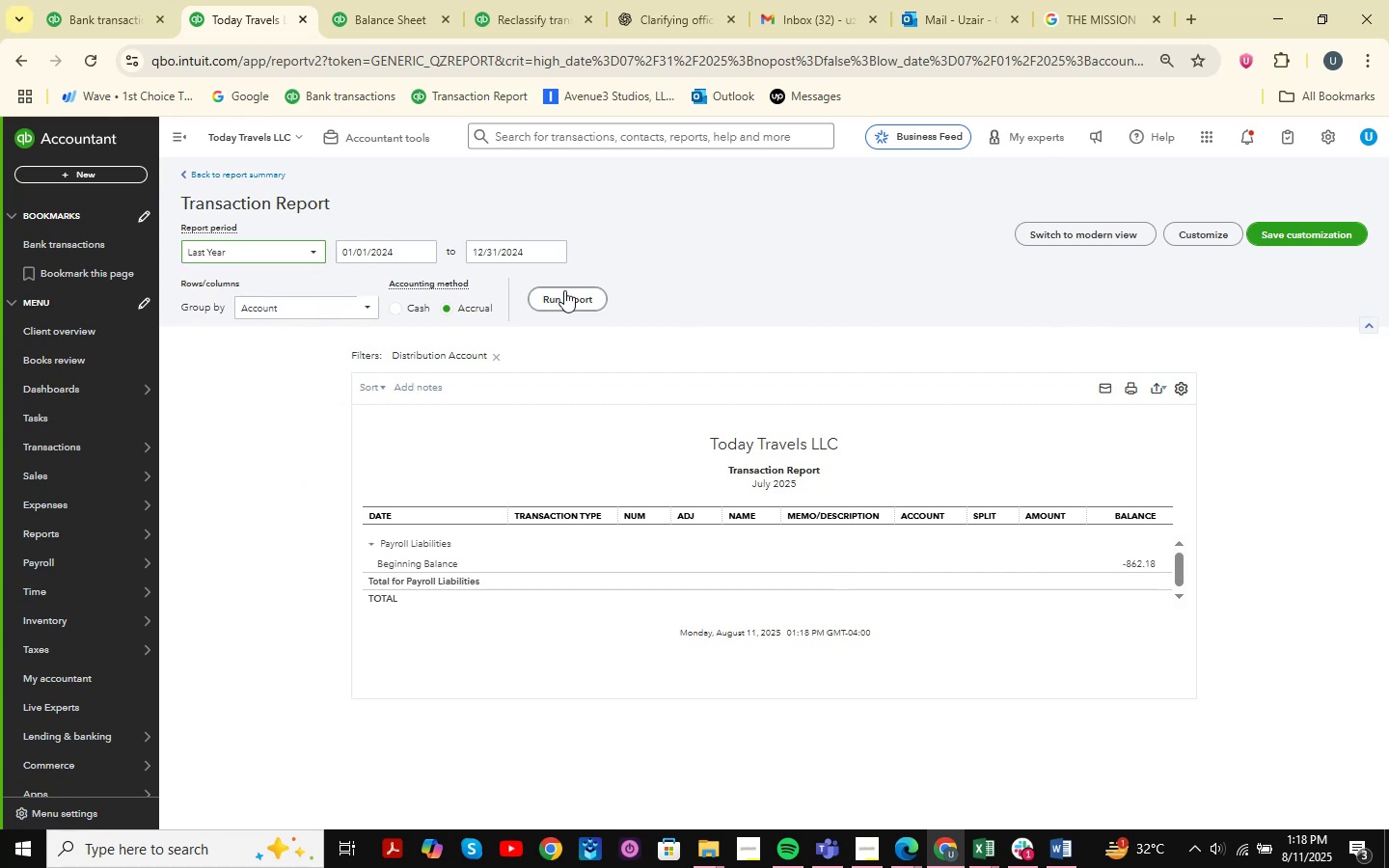 
double_click([580, 304])
 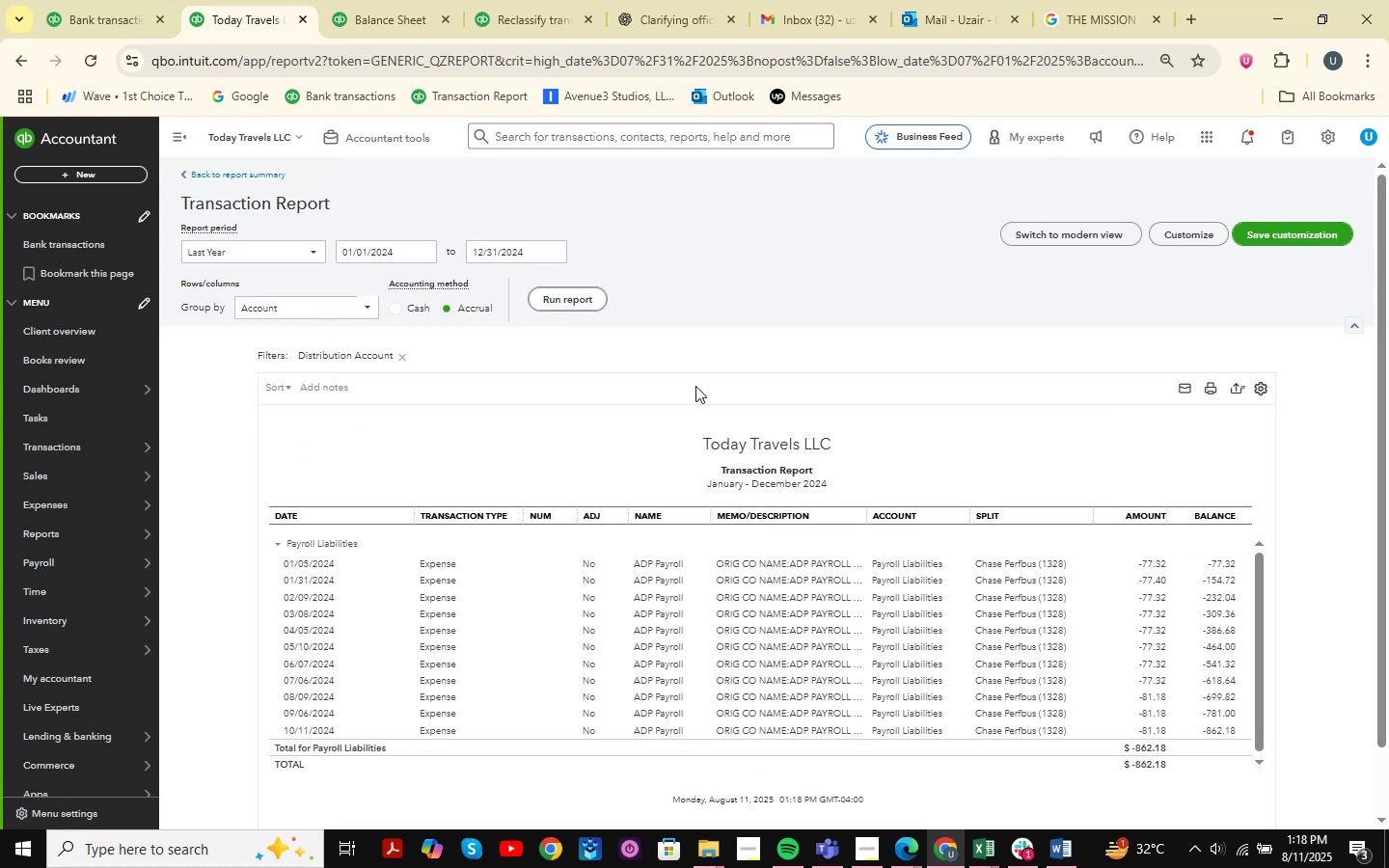 
scroll: coordinate [1129, 489], scroll_direction: down, amount: 6.0
 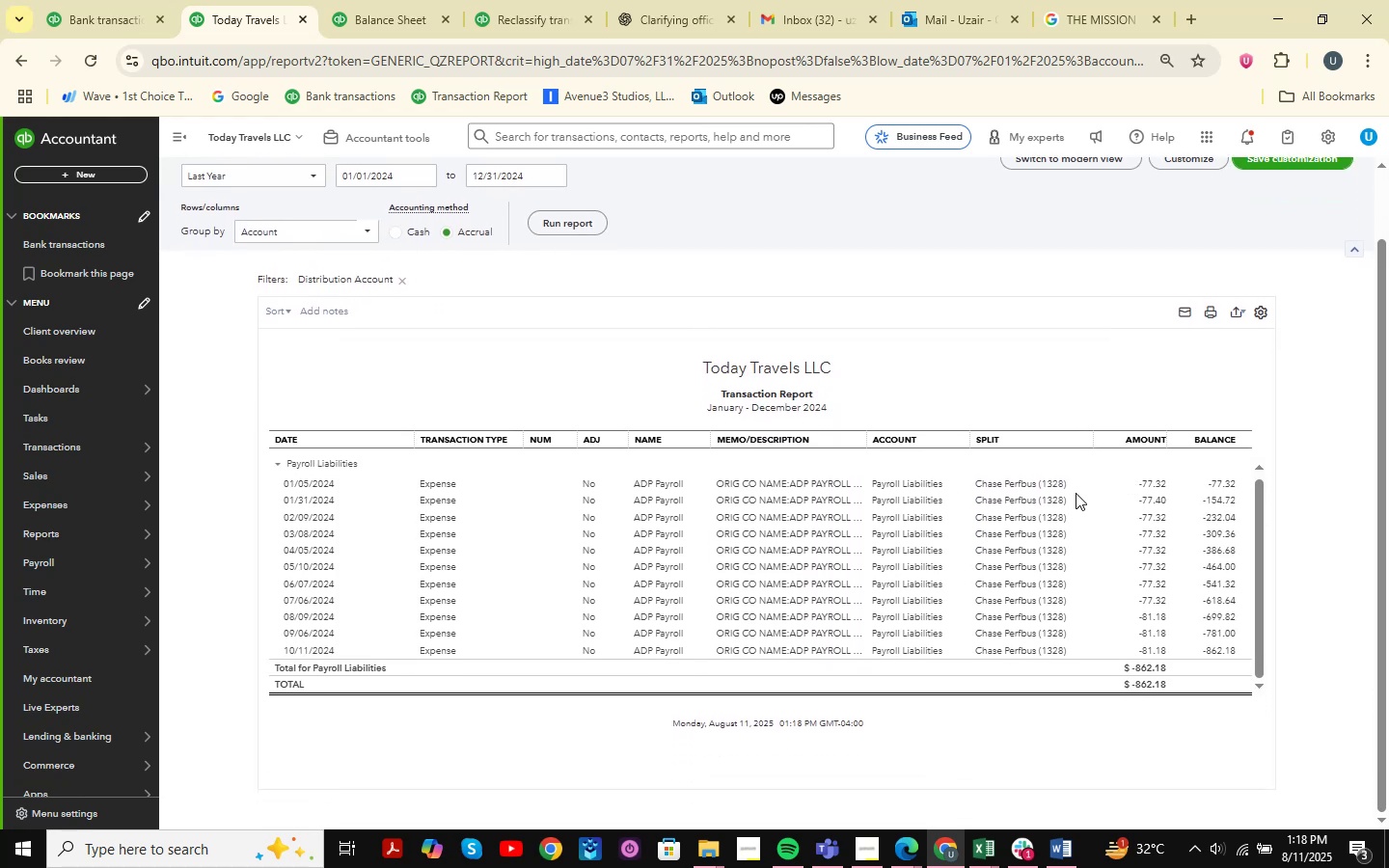 
scroll: coordinate [1093, 583], scroll_direction: up, amount: 2.0
 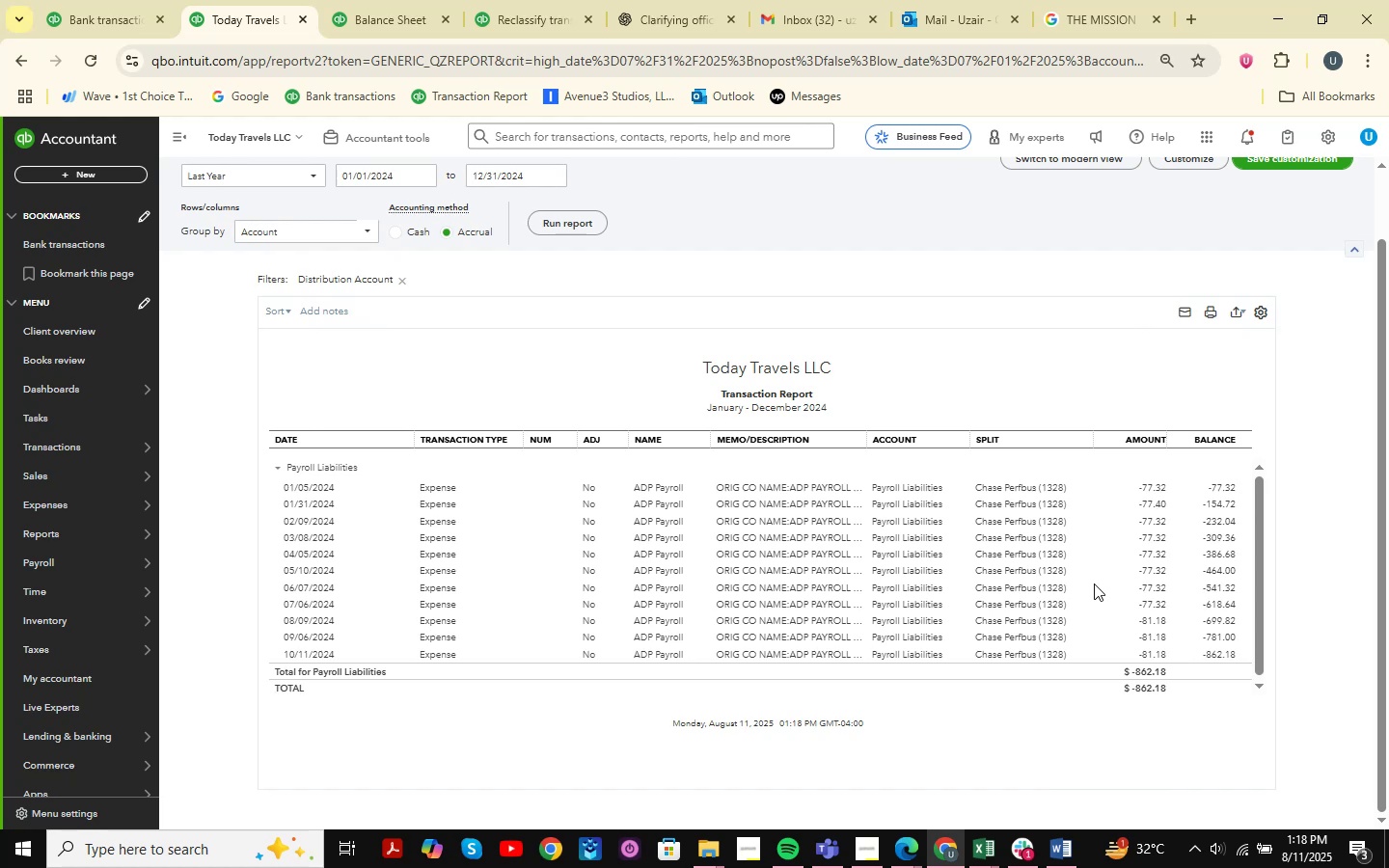 
left_click([527, 25])
 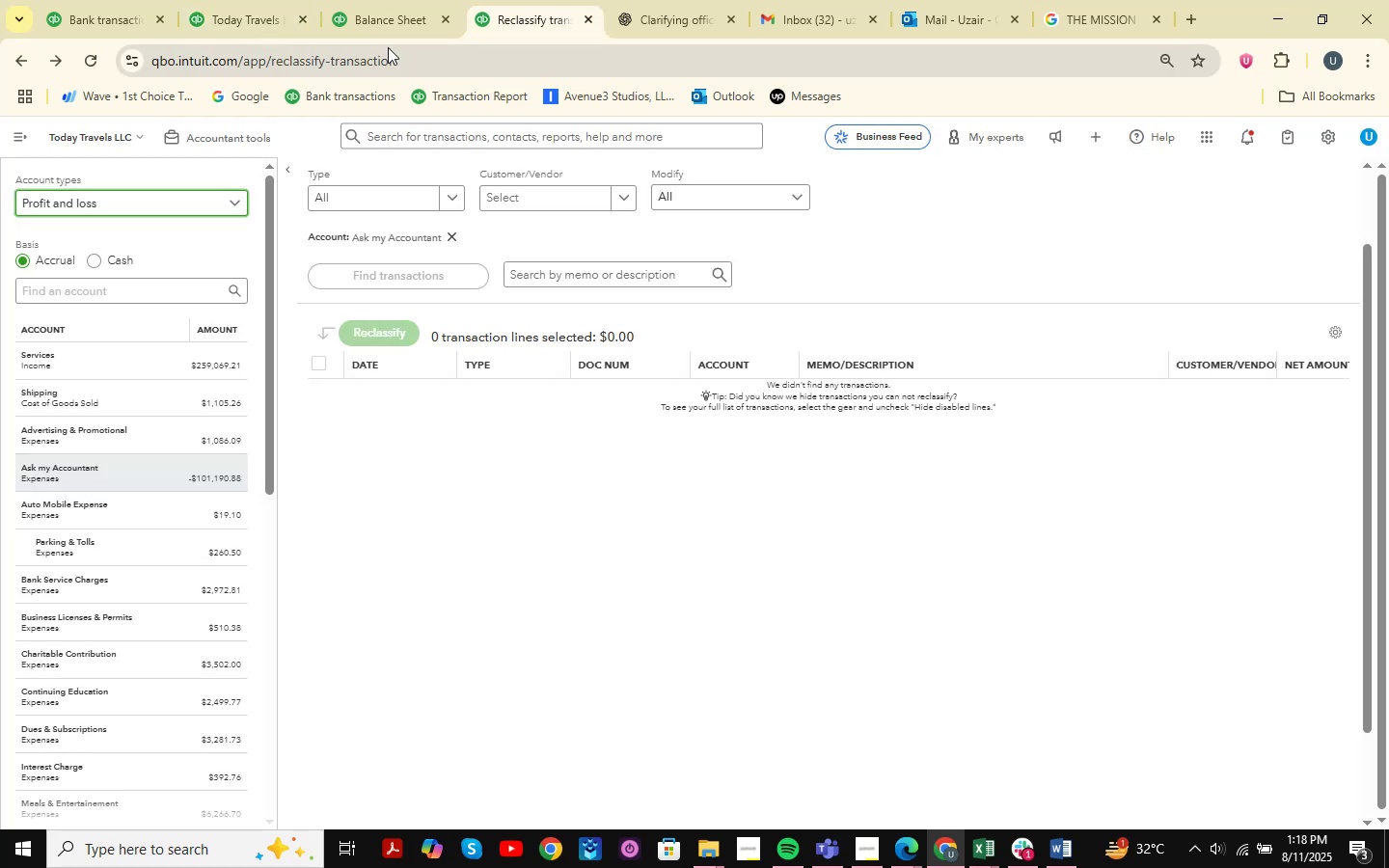 
left_click([378, 21])
 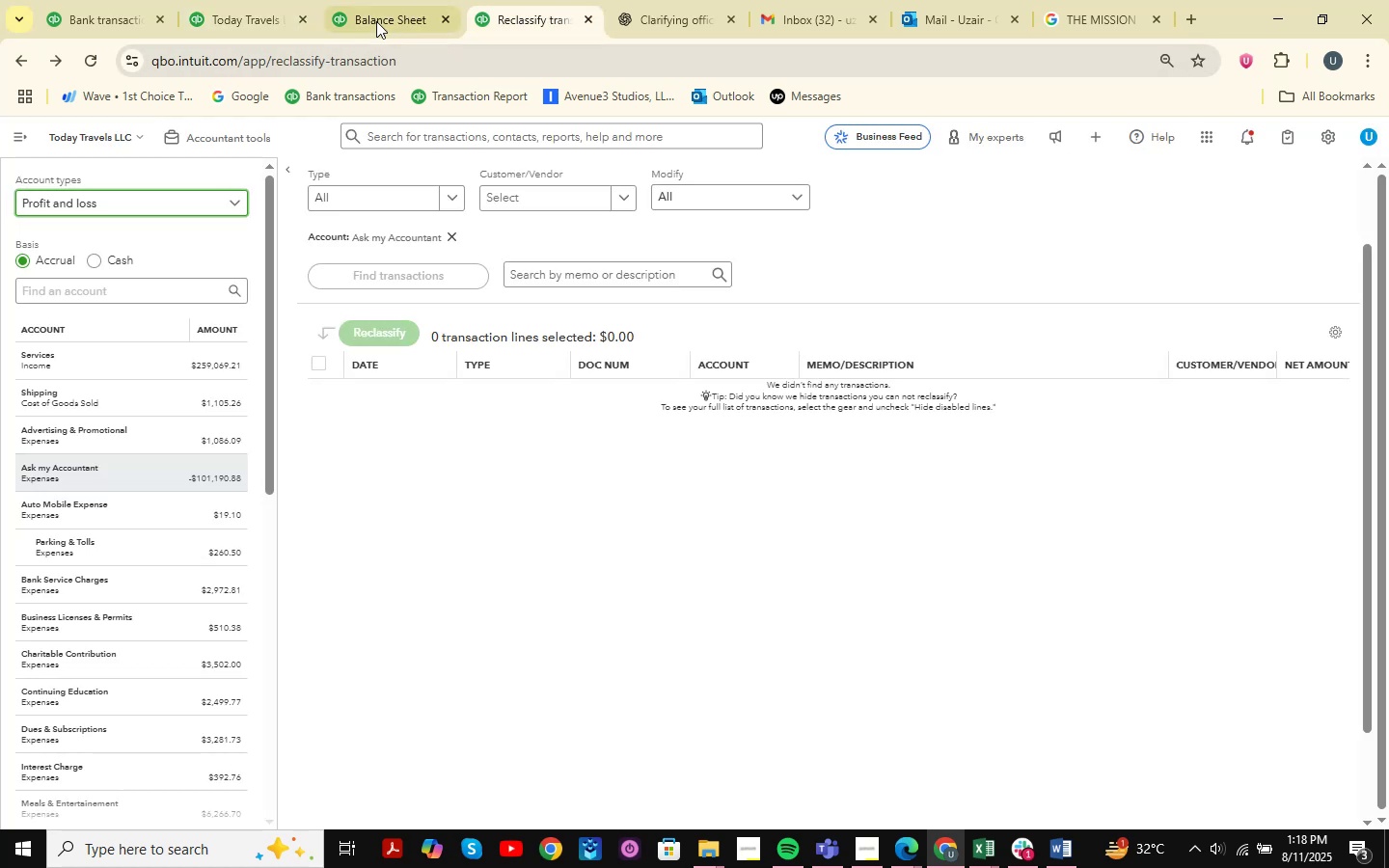 
mouse_move([250, 19])
 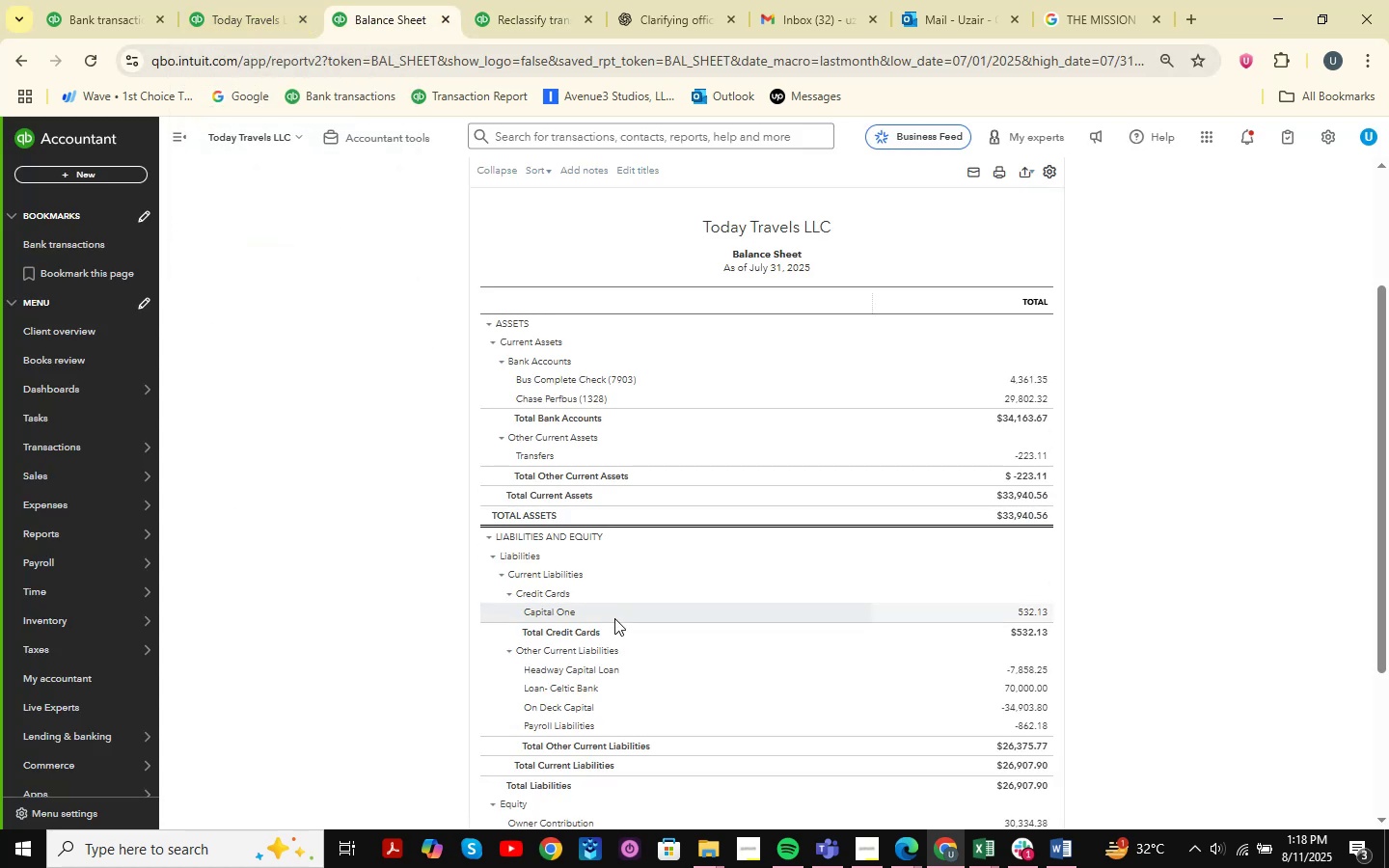 
scroll: coordinate [614, 620], scroll_direction: down, amount: 1.0
 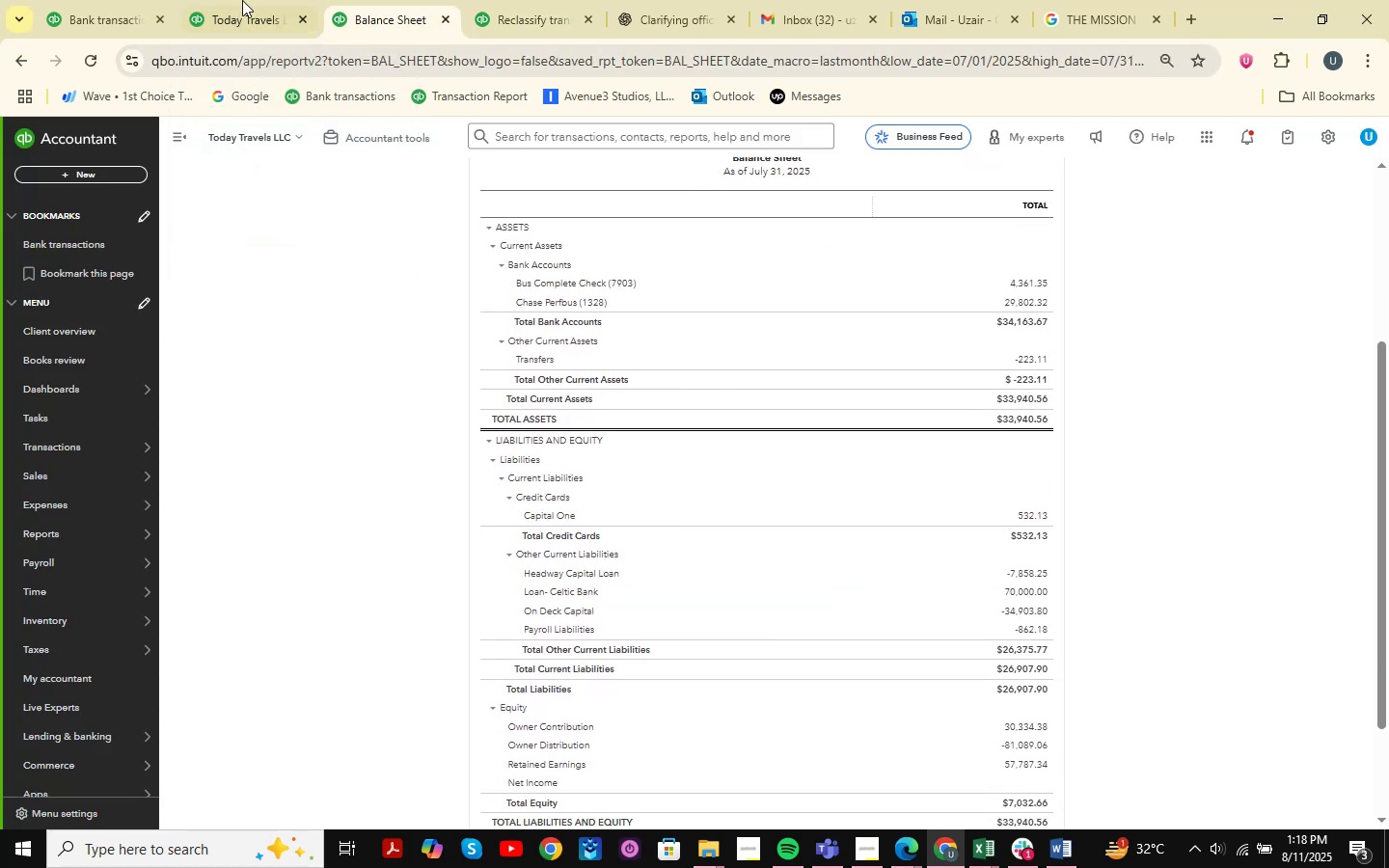 
left_click([241, 0])
 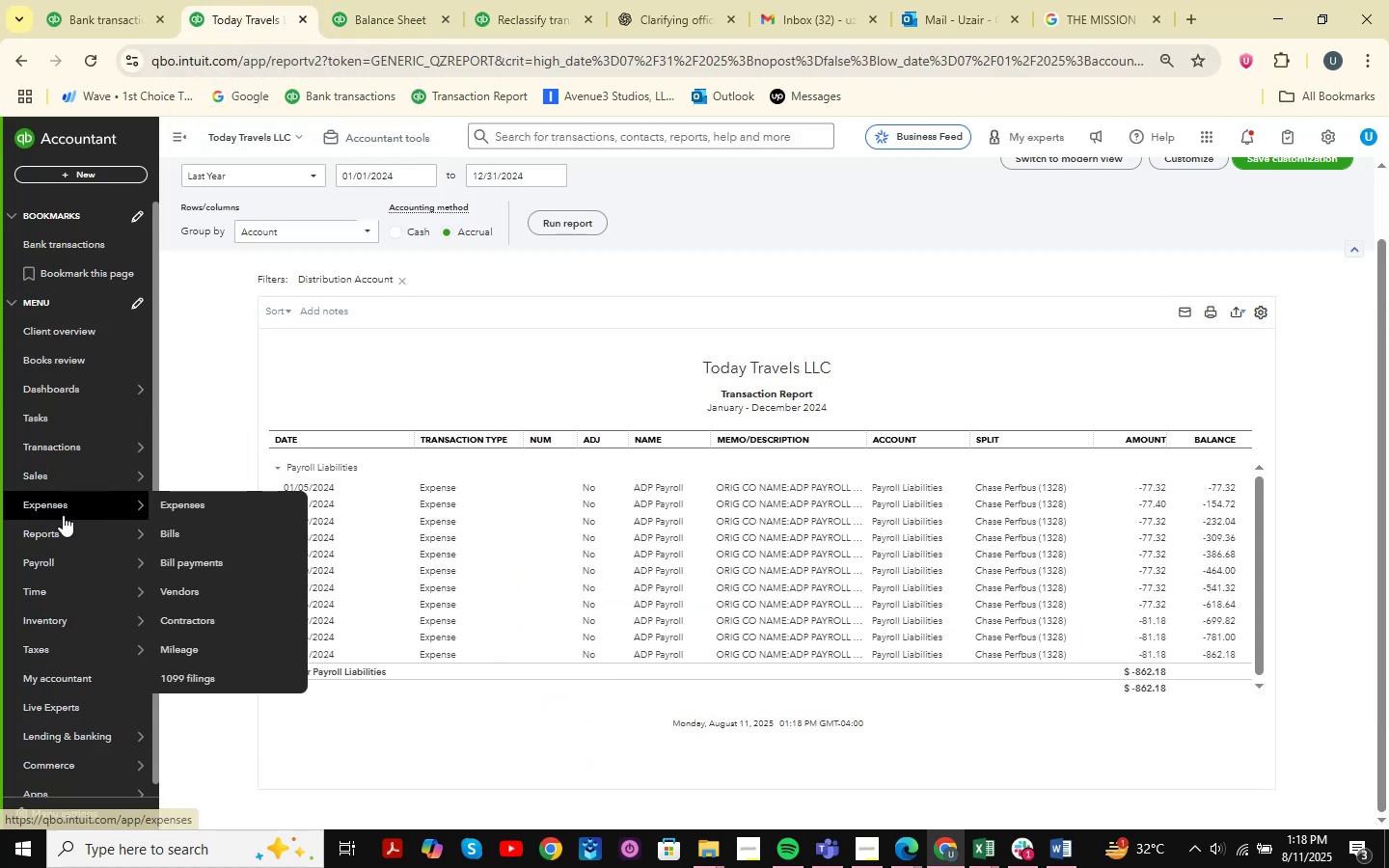 
left_click([174, 547])
 